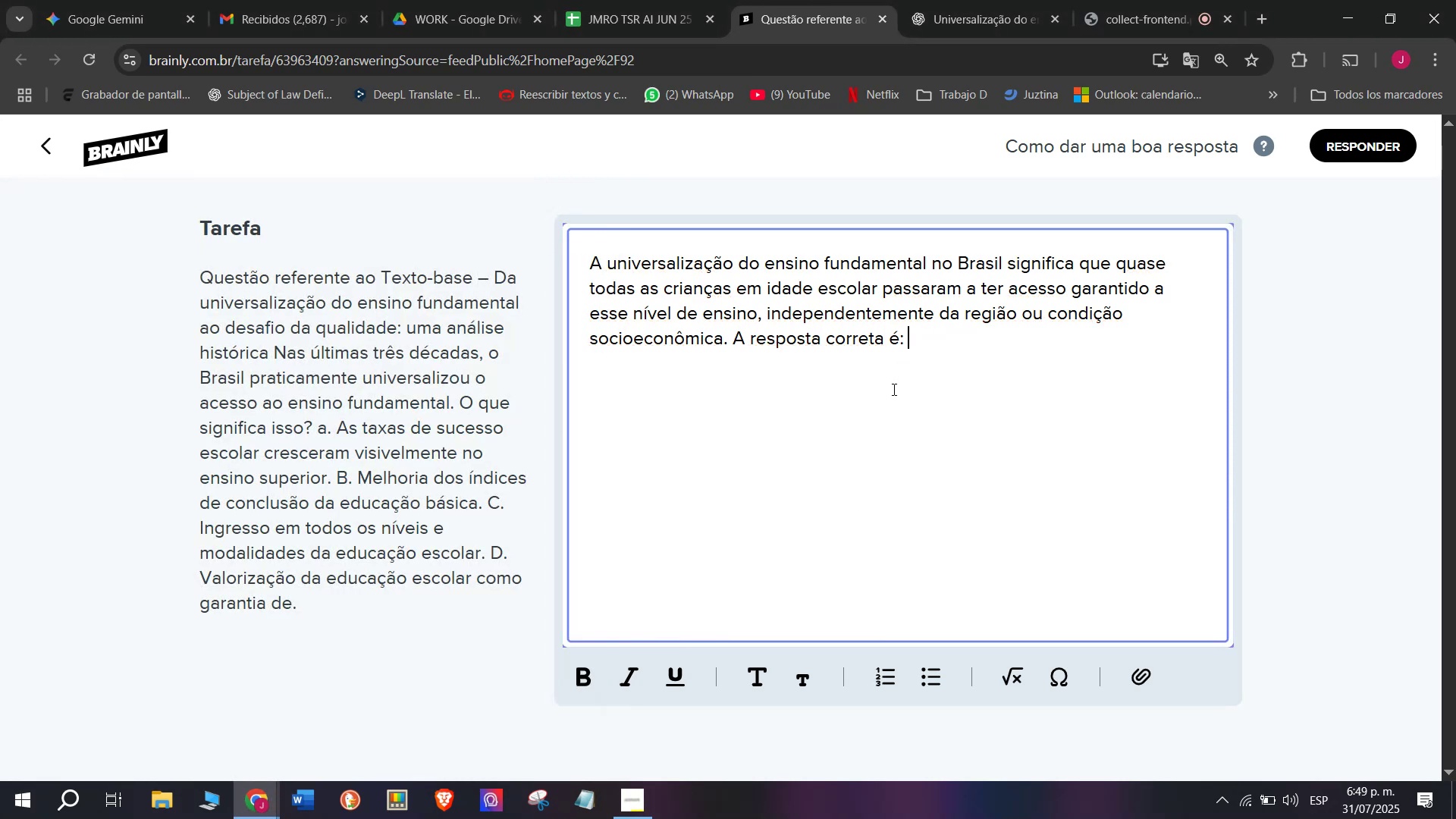 
key(Shift+B)
 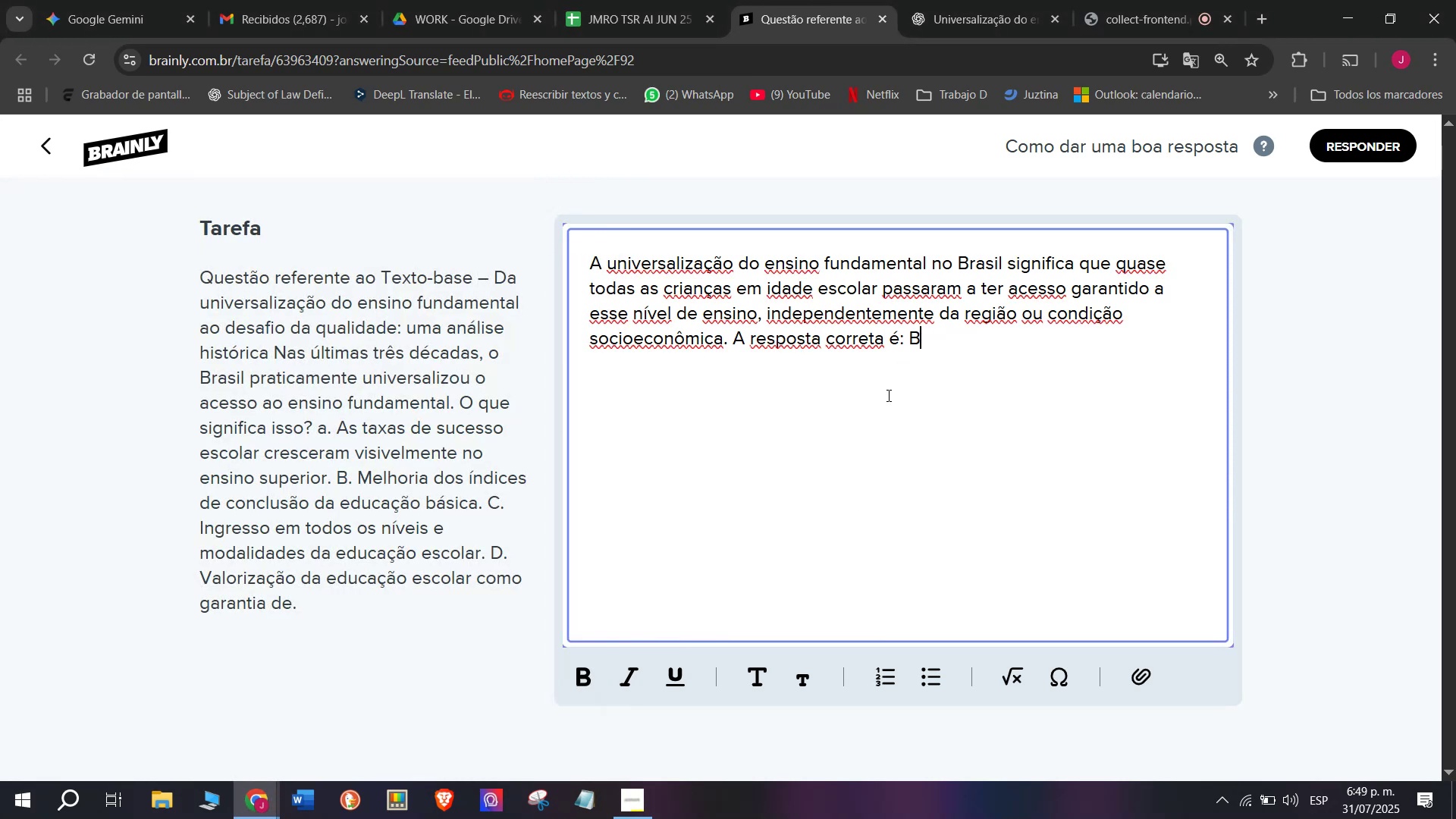 
key(Period)
 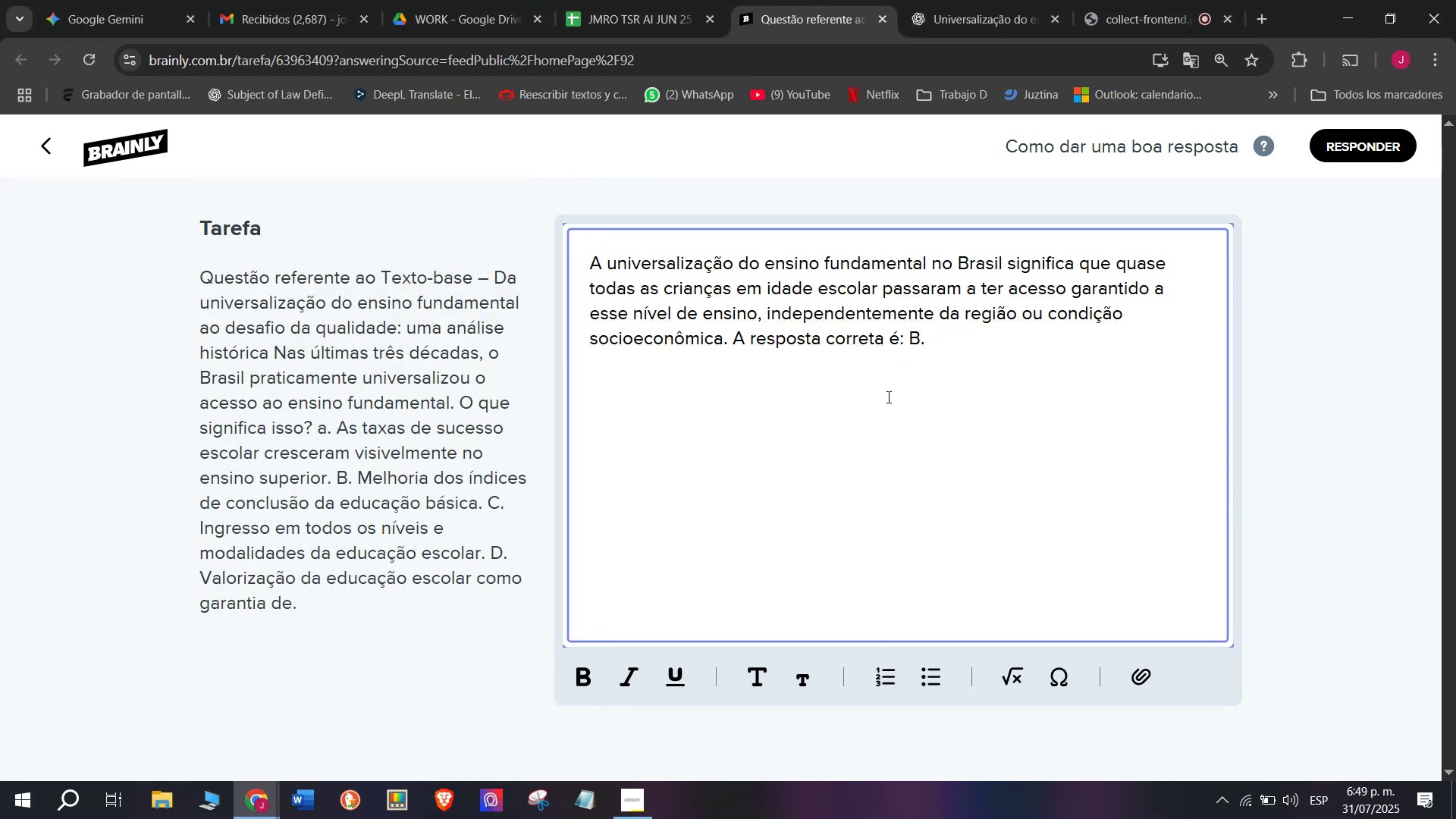 
key(Enter)
 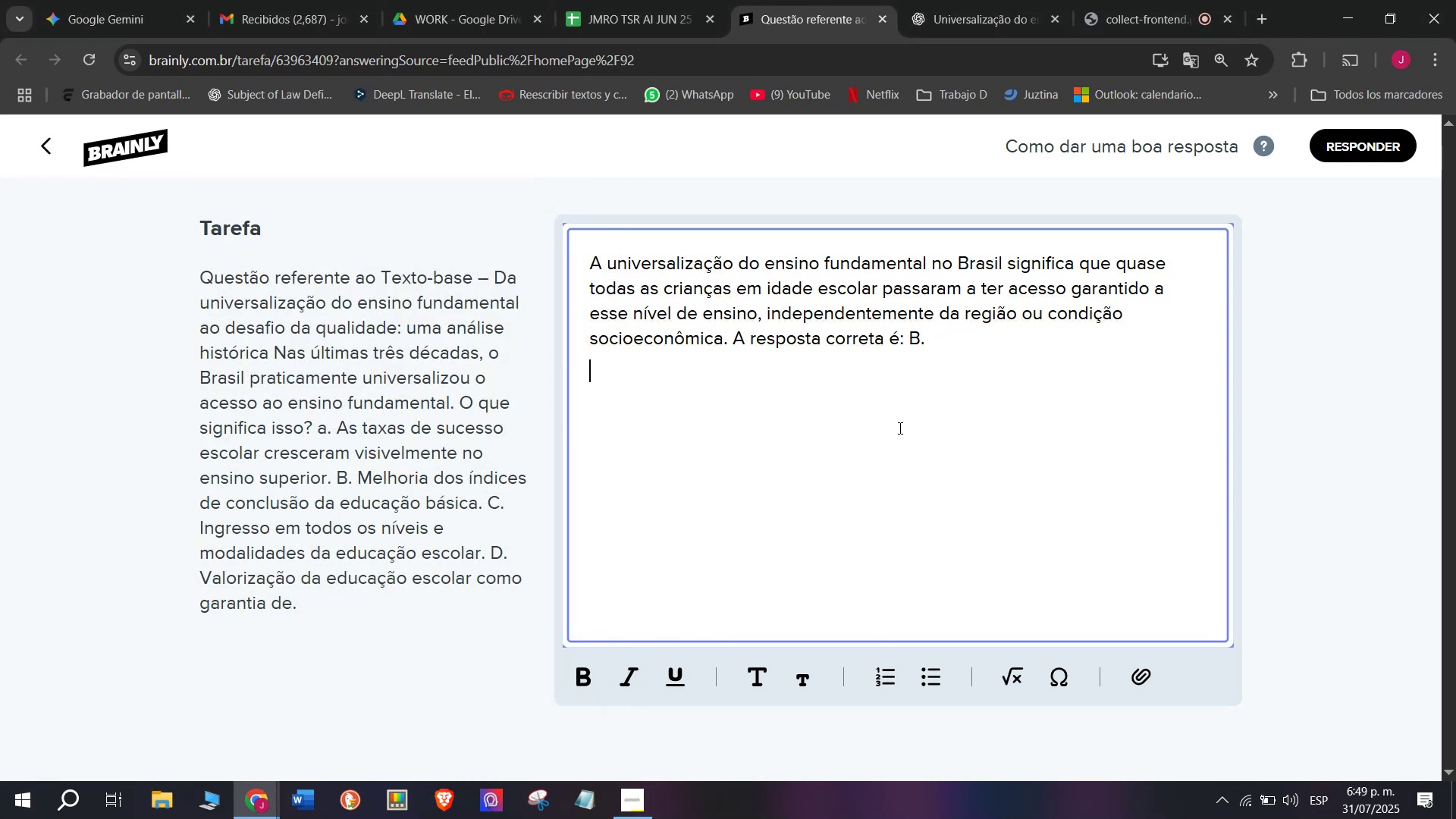 
key(Enter)
 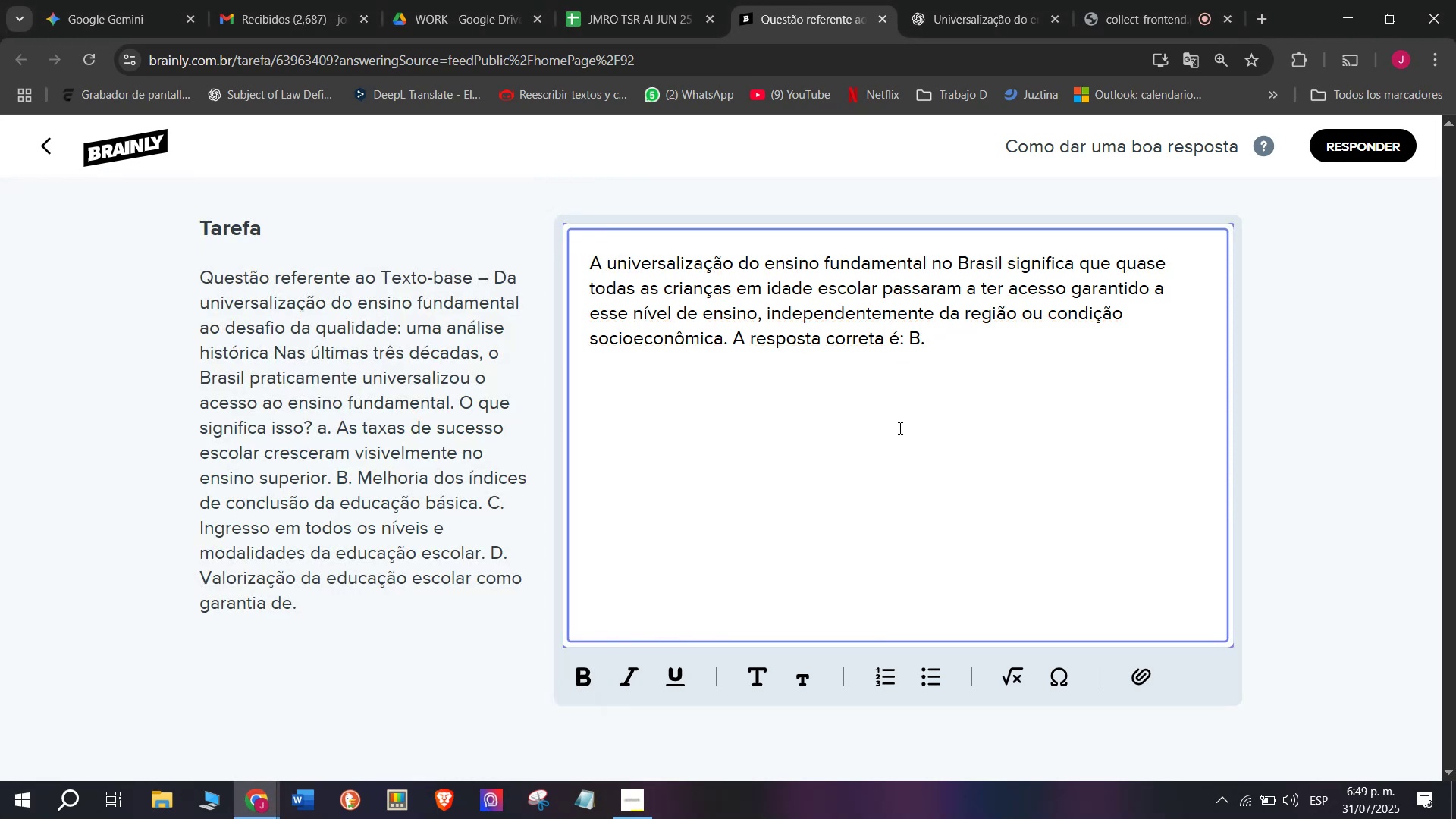 
key(Meta+V)
 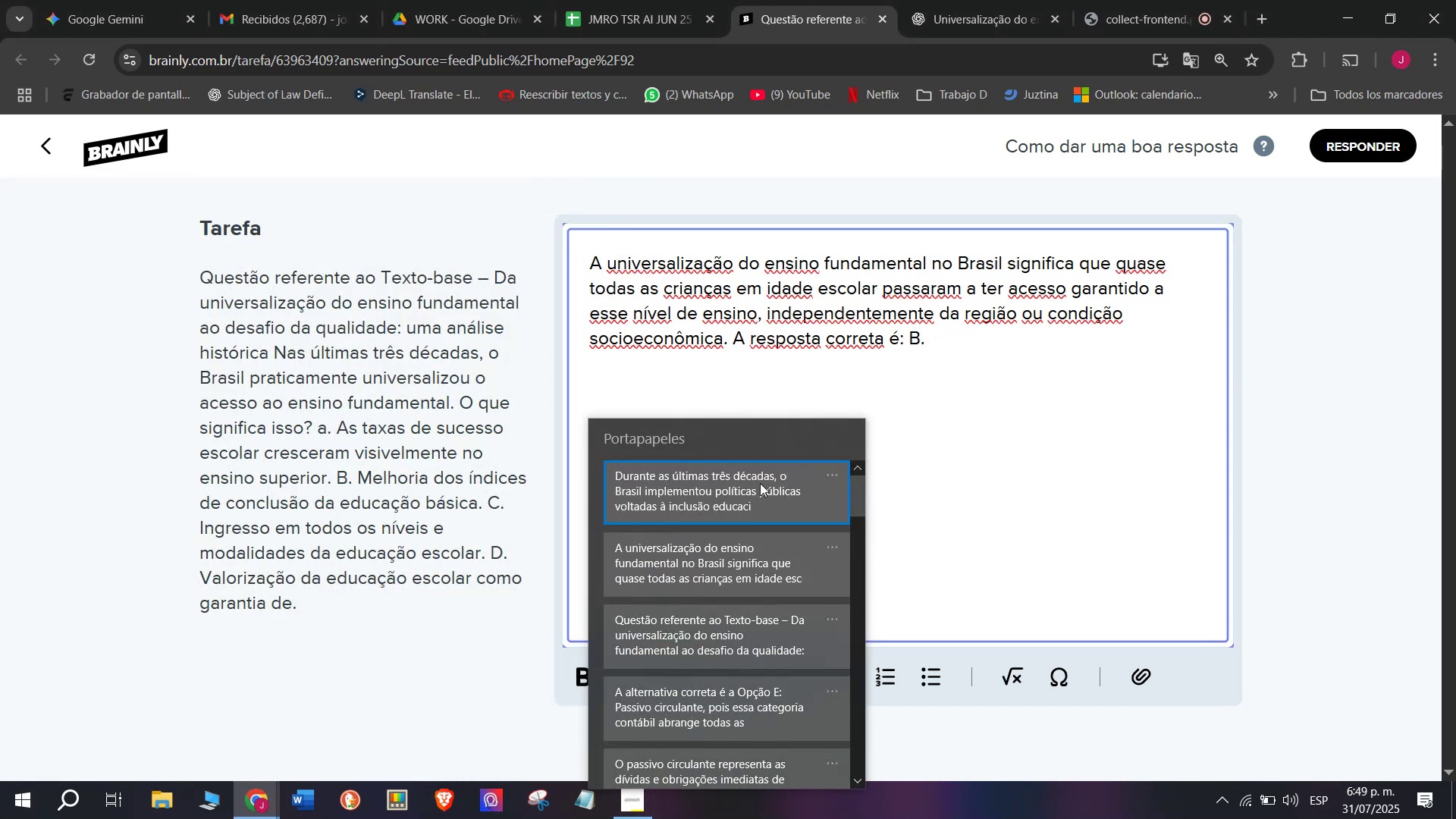 
key(Control+ControlLeft)
 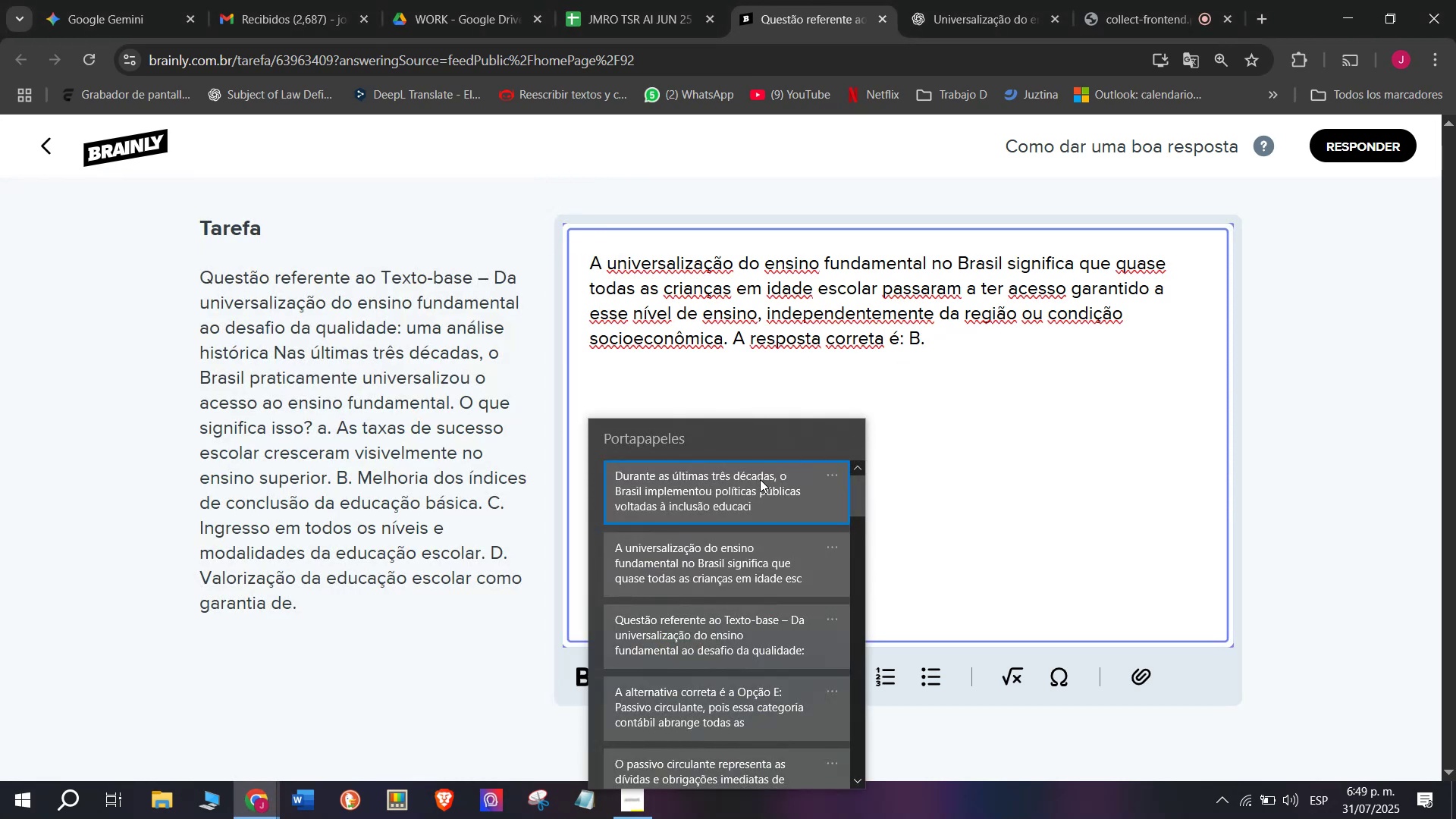 
key(Control+V)
 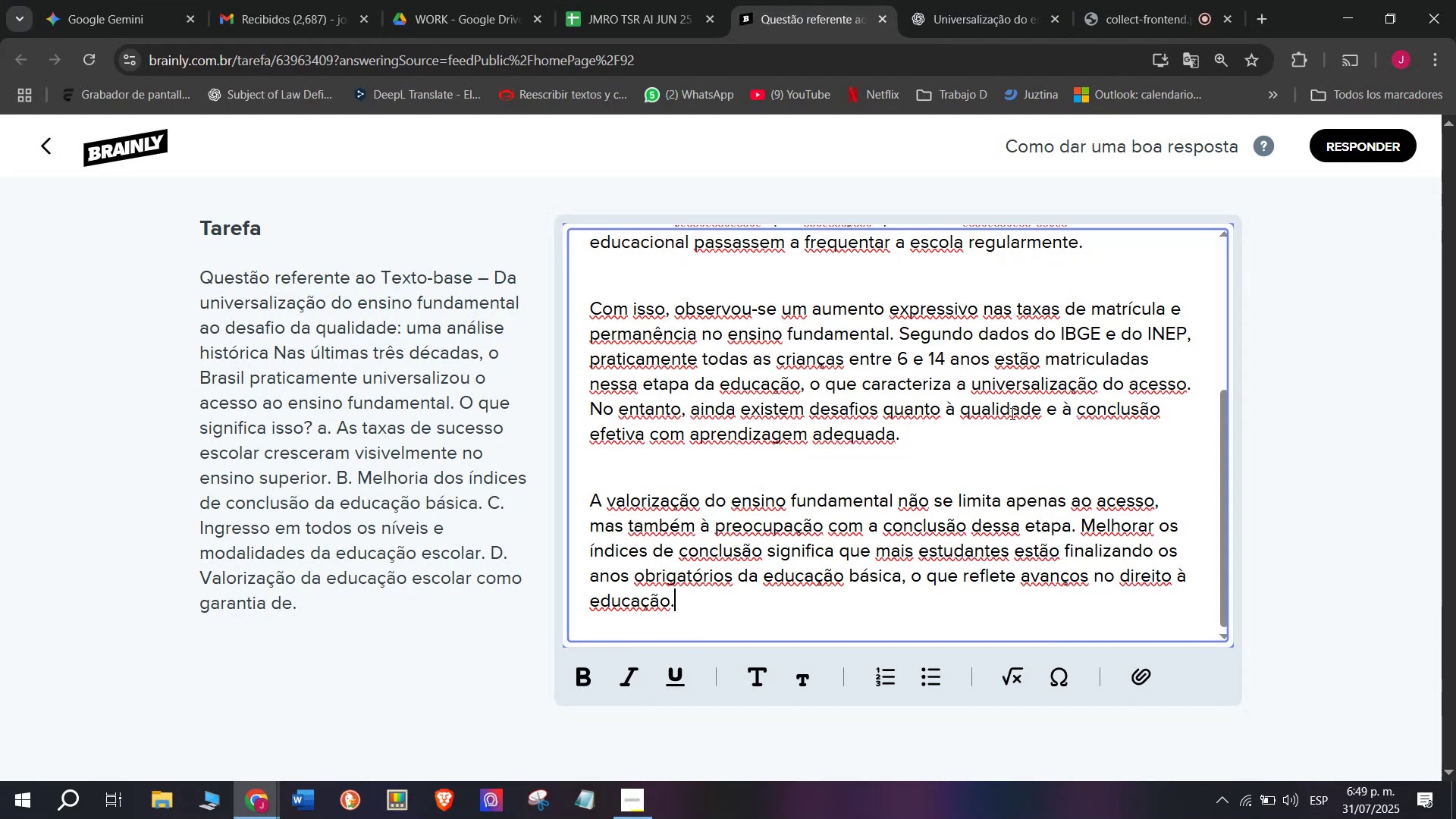 
left_click_drag(start_coordinate=[930, 434], to_coordinate=[588, 419])
 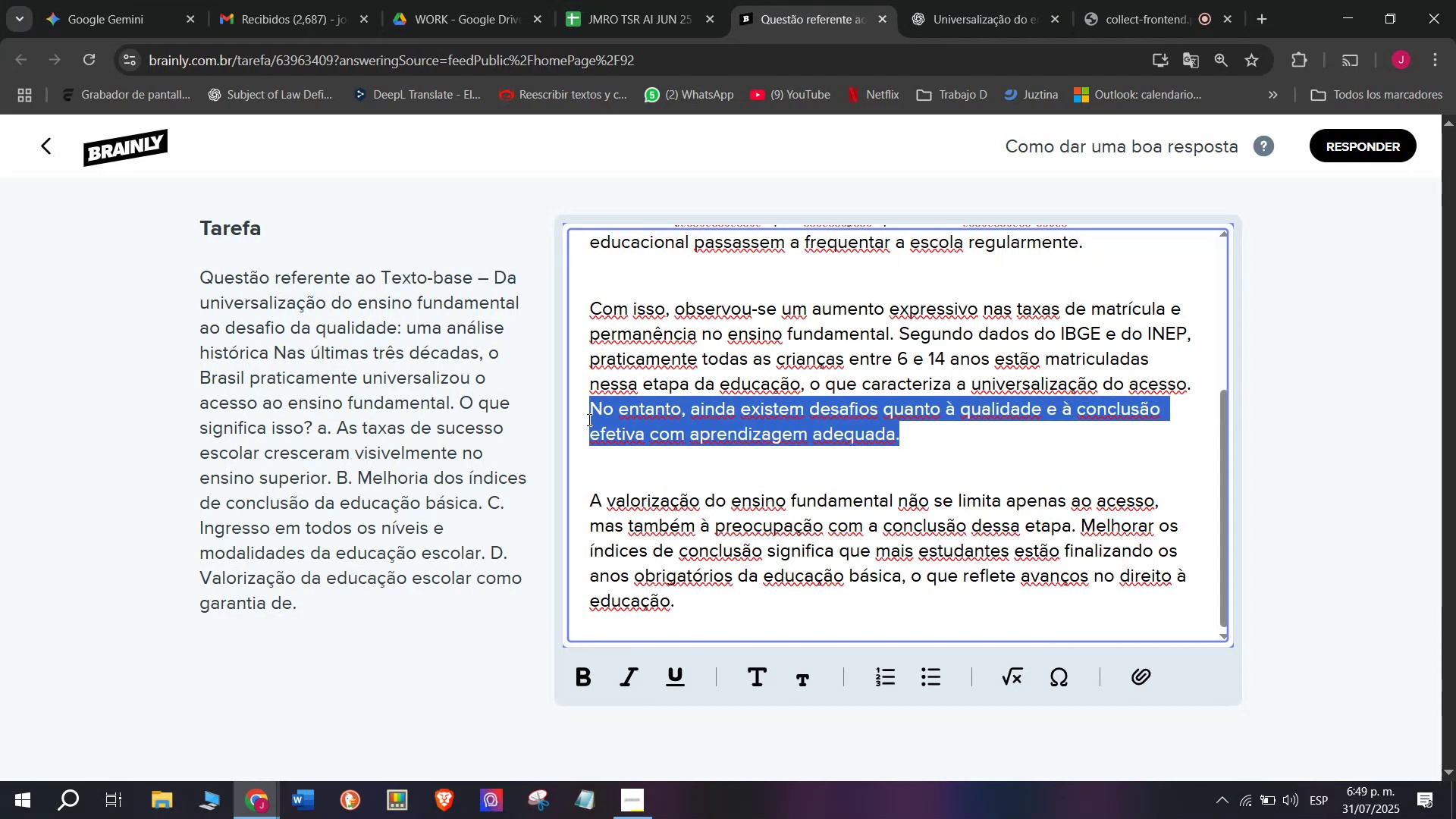 
key(Backspace)
 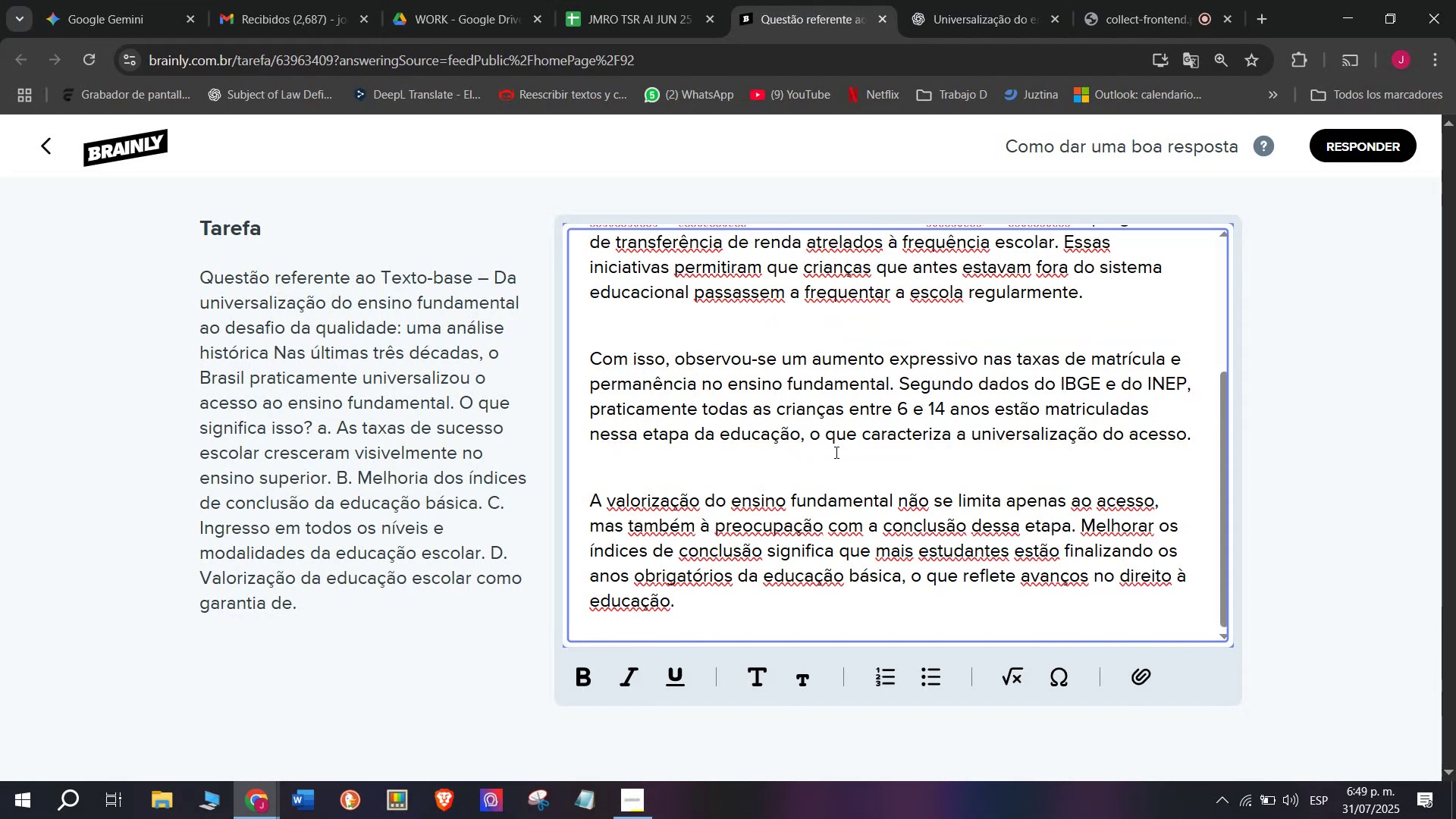 
scroll: coordinate [860, 455], scroll_direction: up, amount: 2.0
 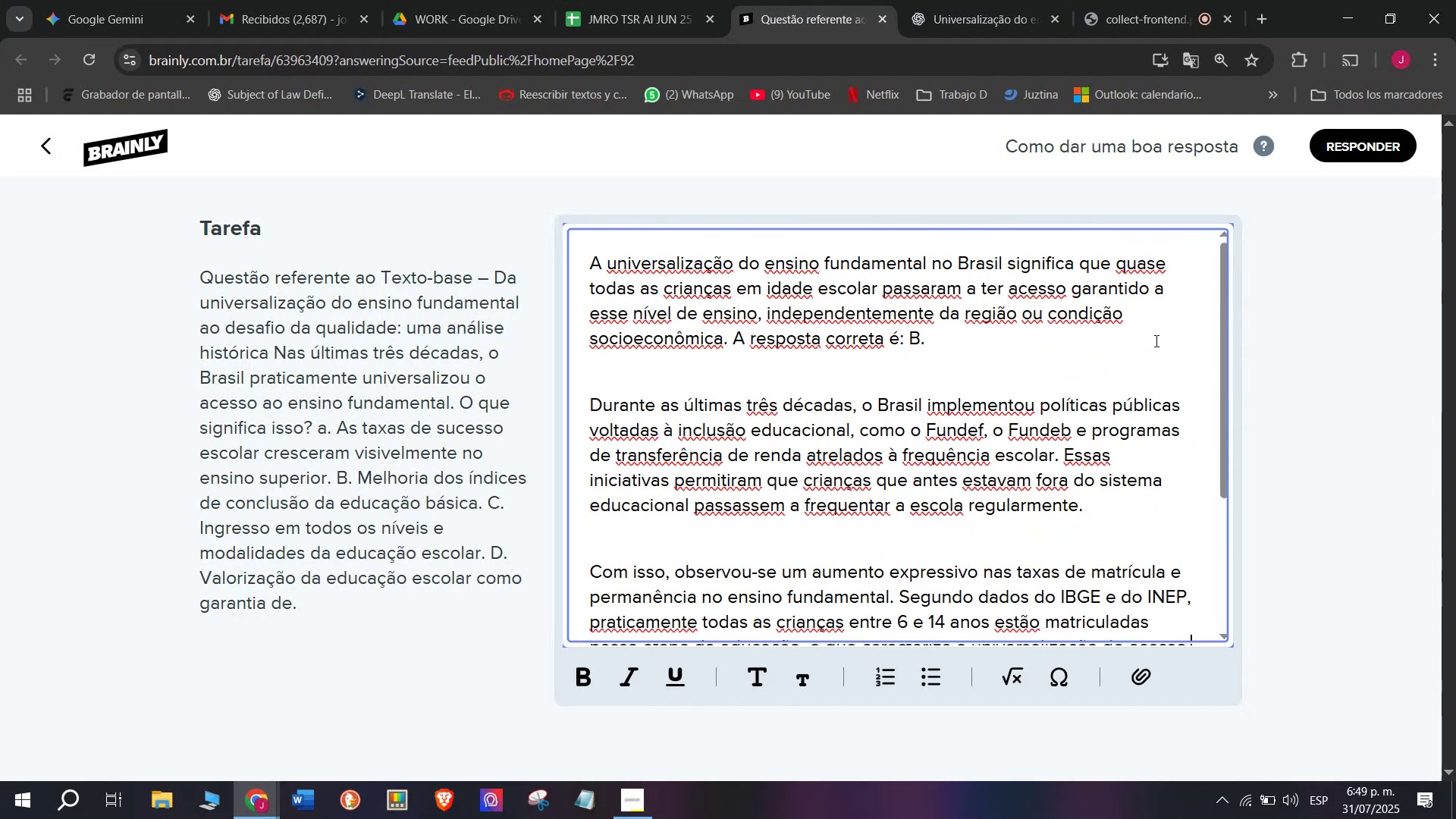 
left_click_drag(start_coordinate=[960, 336], to_coordinate=[729, 330])
 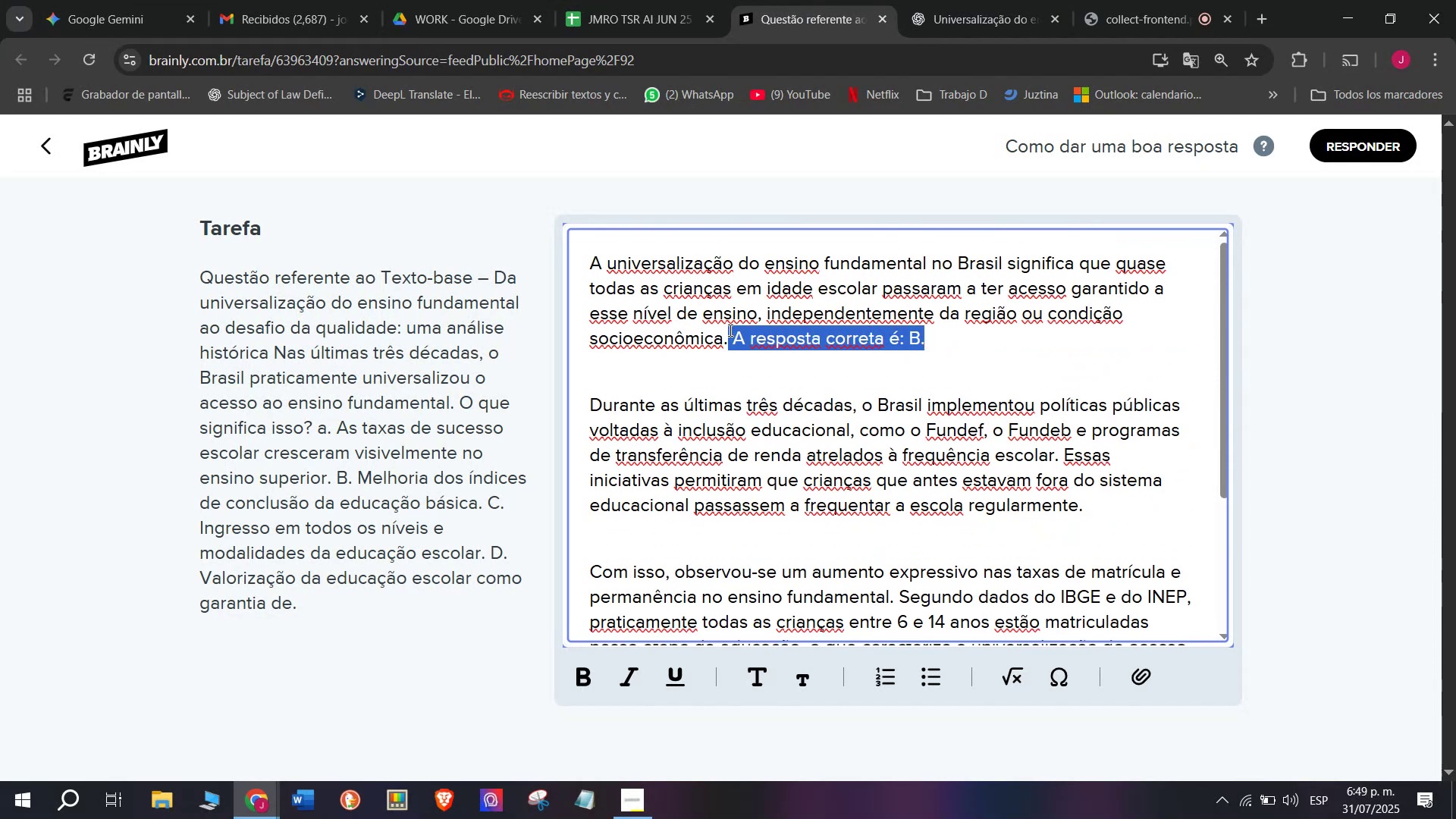 
key(Control+B)
 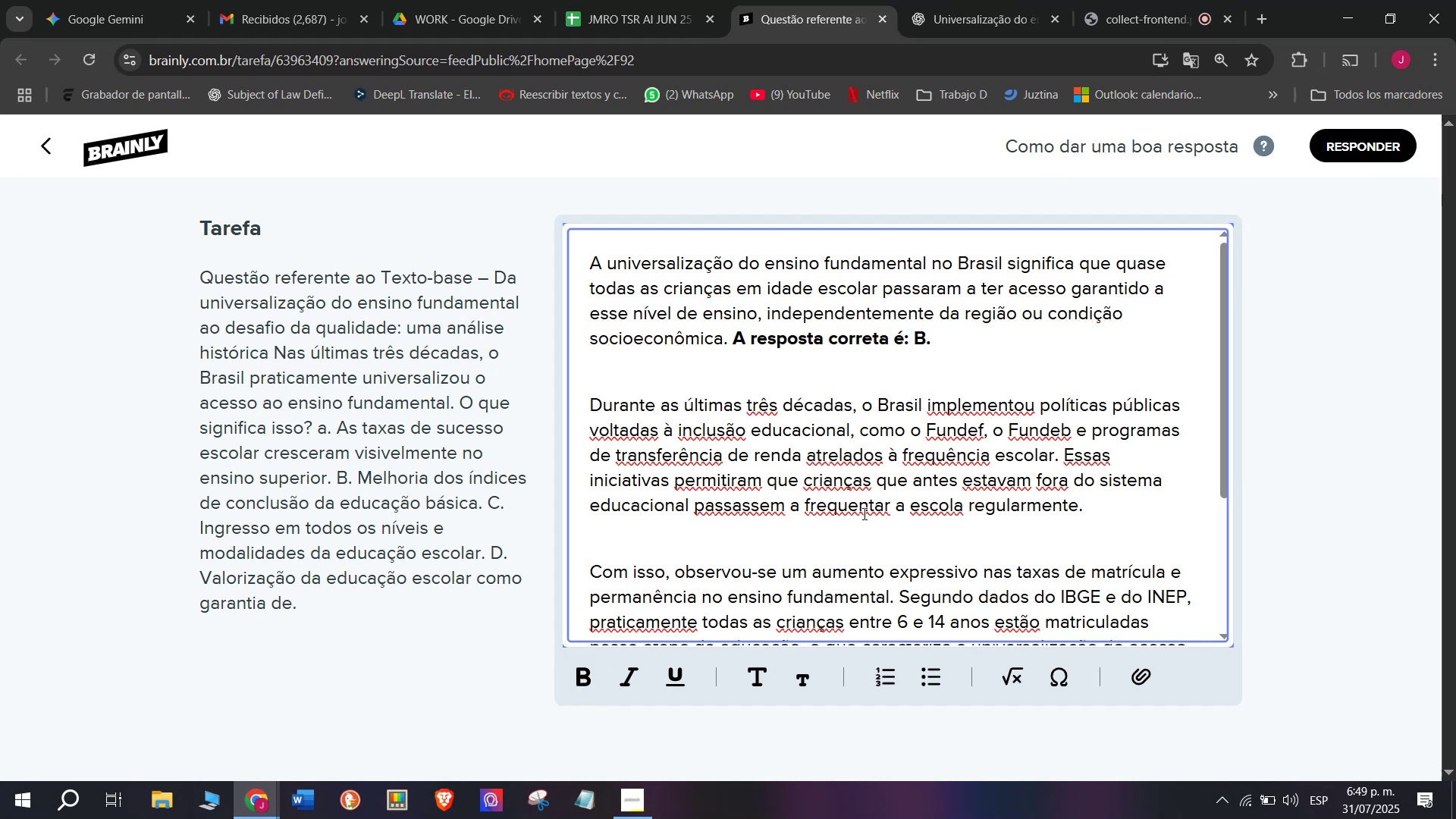 
scroll: coordinate [863, 511], scroll_direction: down, amount: 4.0
 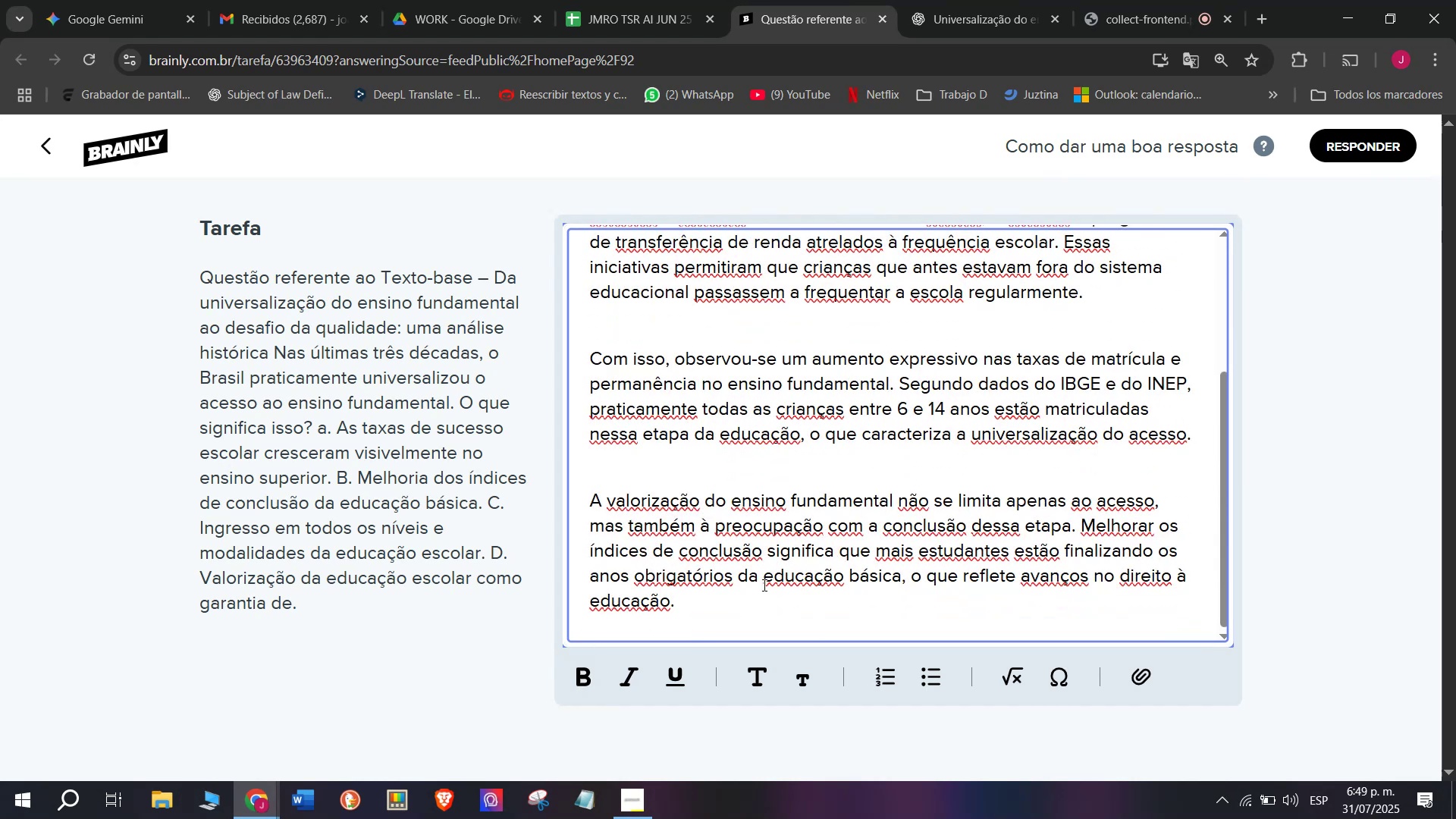 
left_click_drag(start_coordinate=[729, 609], to_coordinate=[550, 197])
 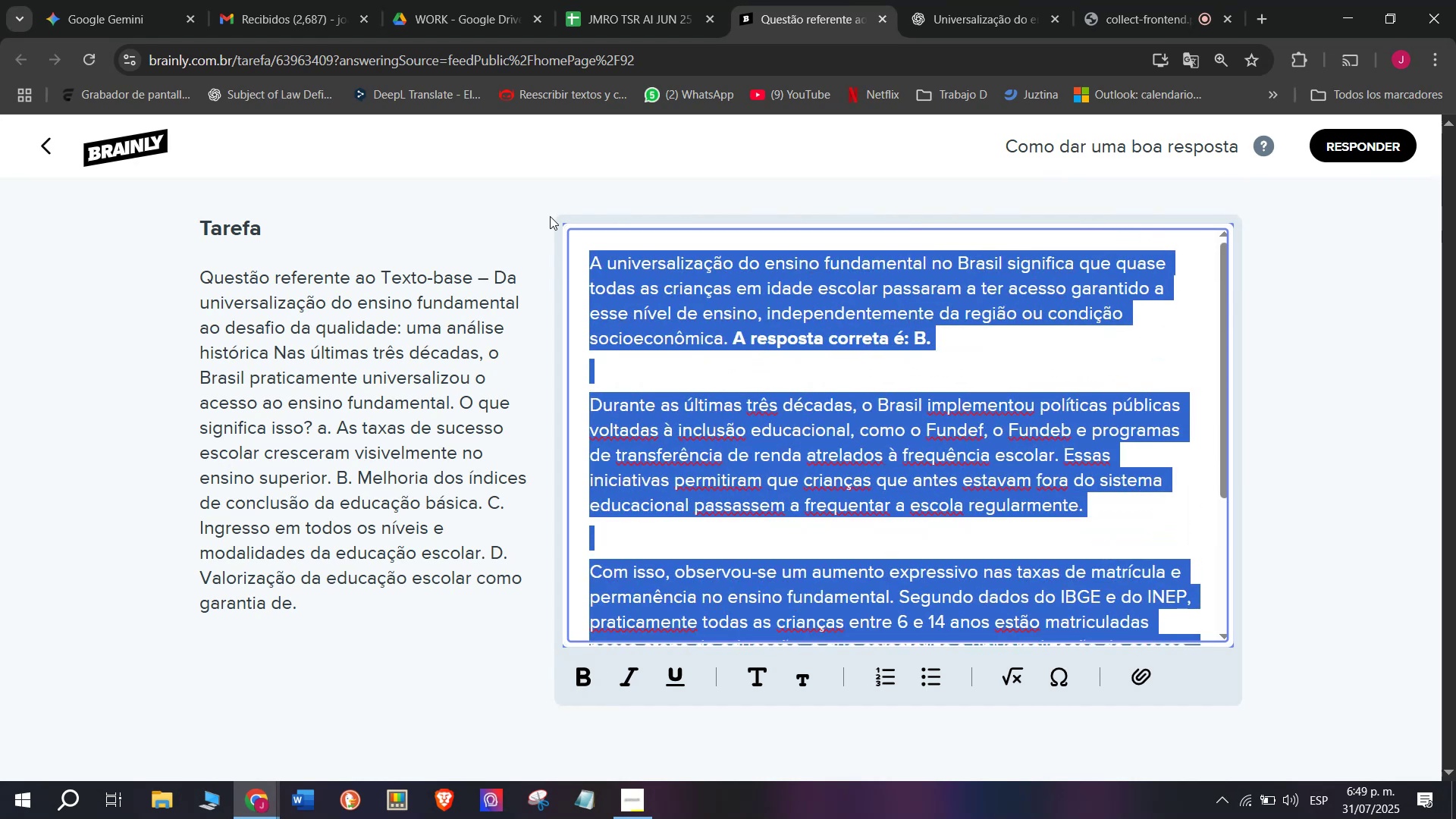 
key(Control+C)
 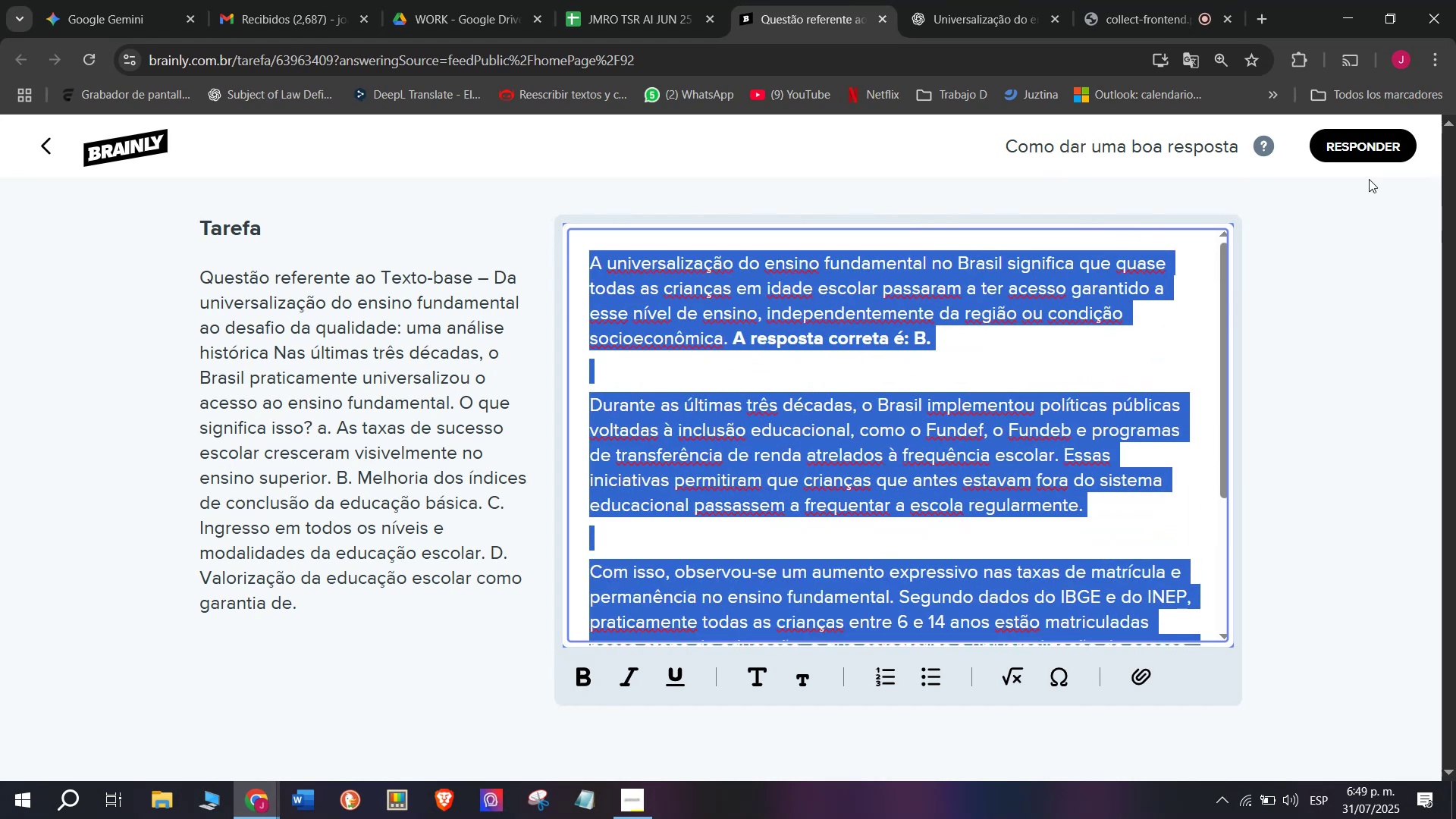 
left_click([1348, 149])
 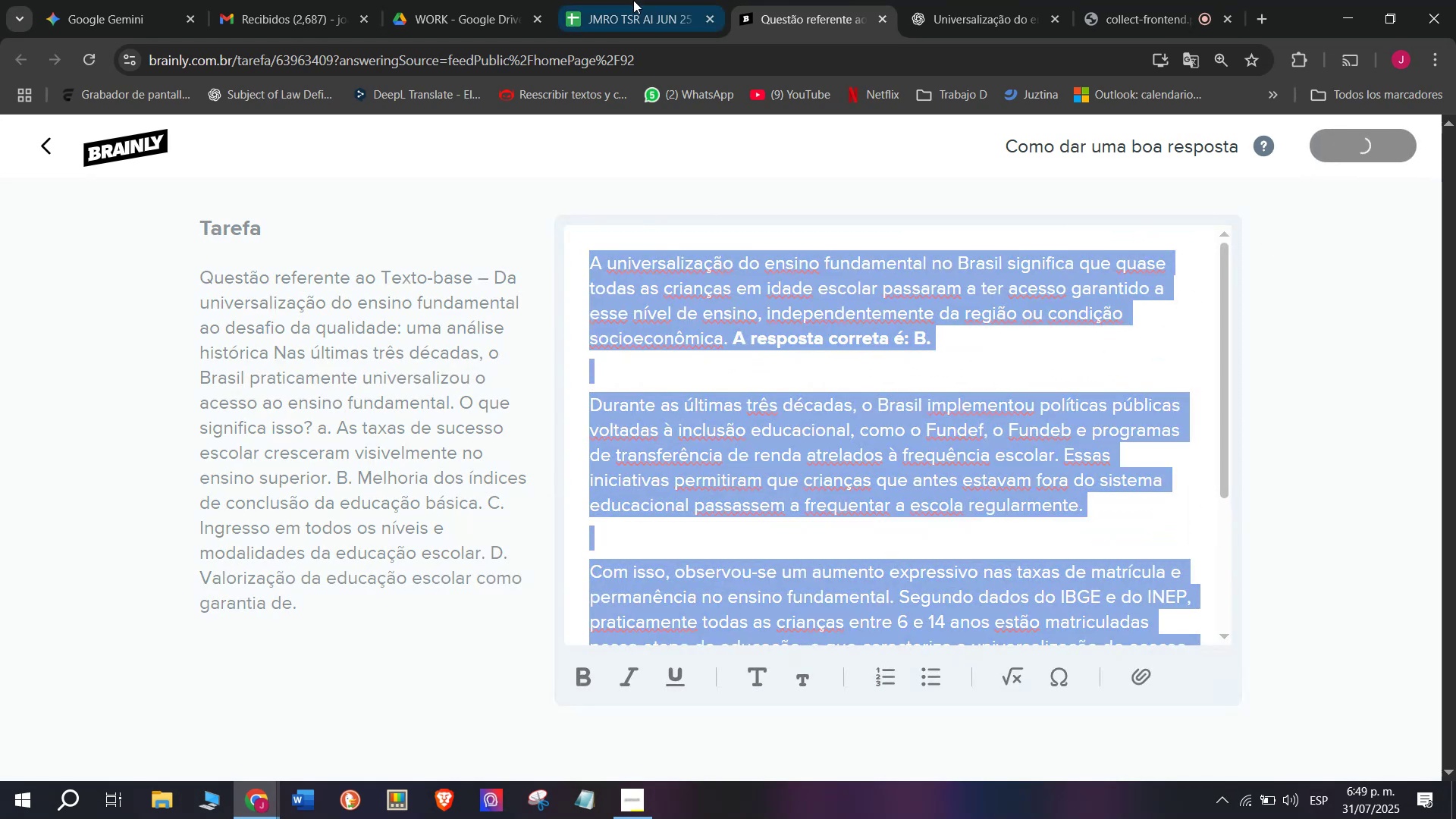 
left_click([635, 0])
 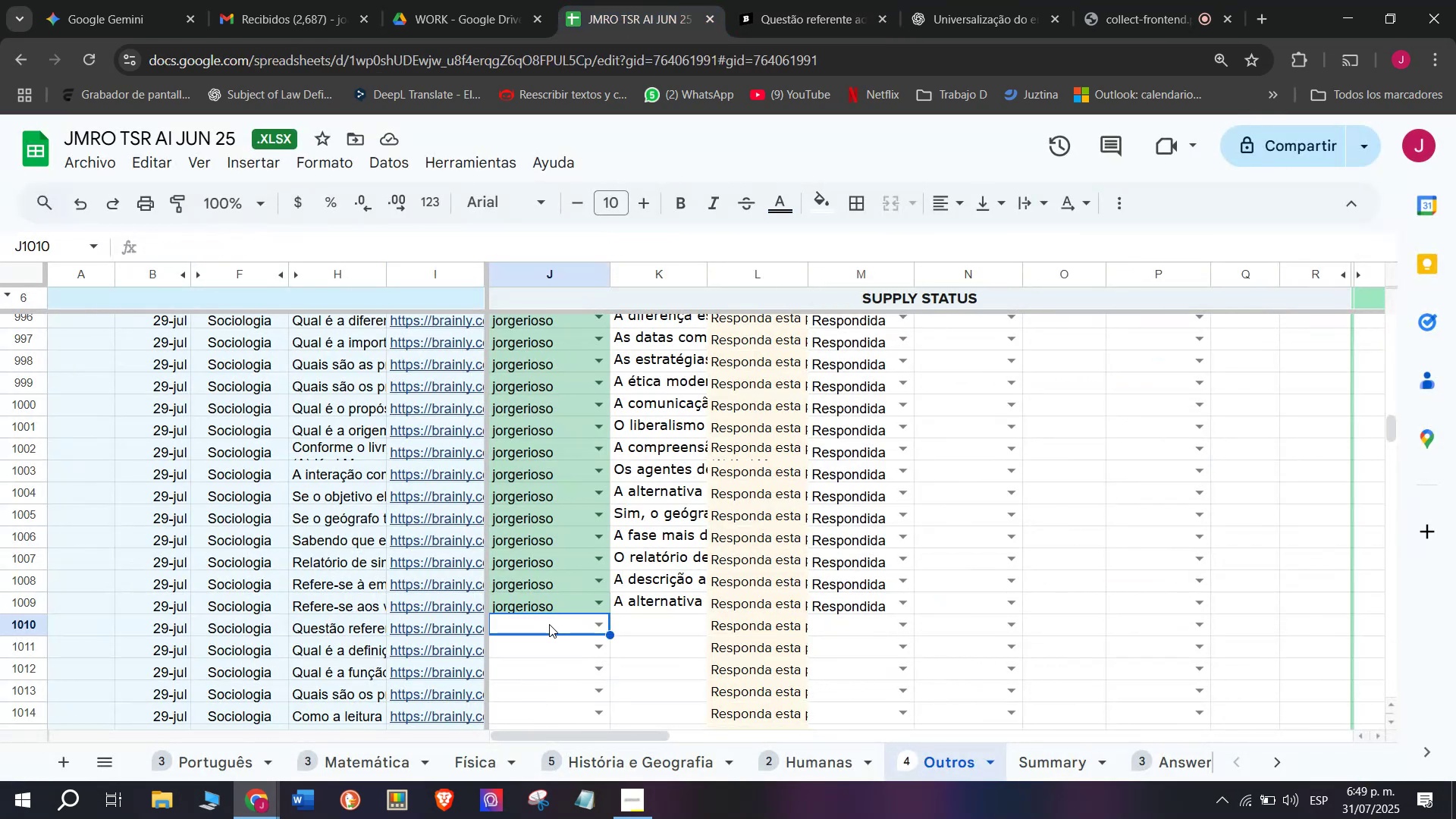 
key(J)
 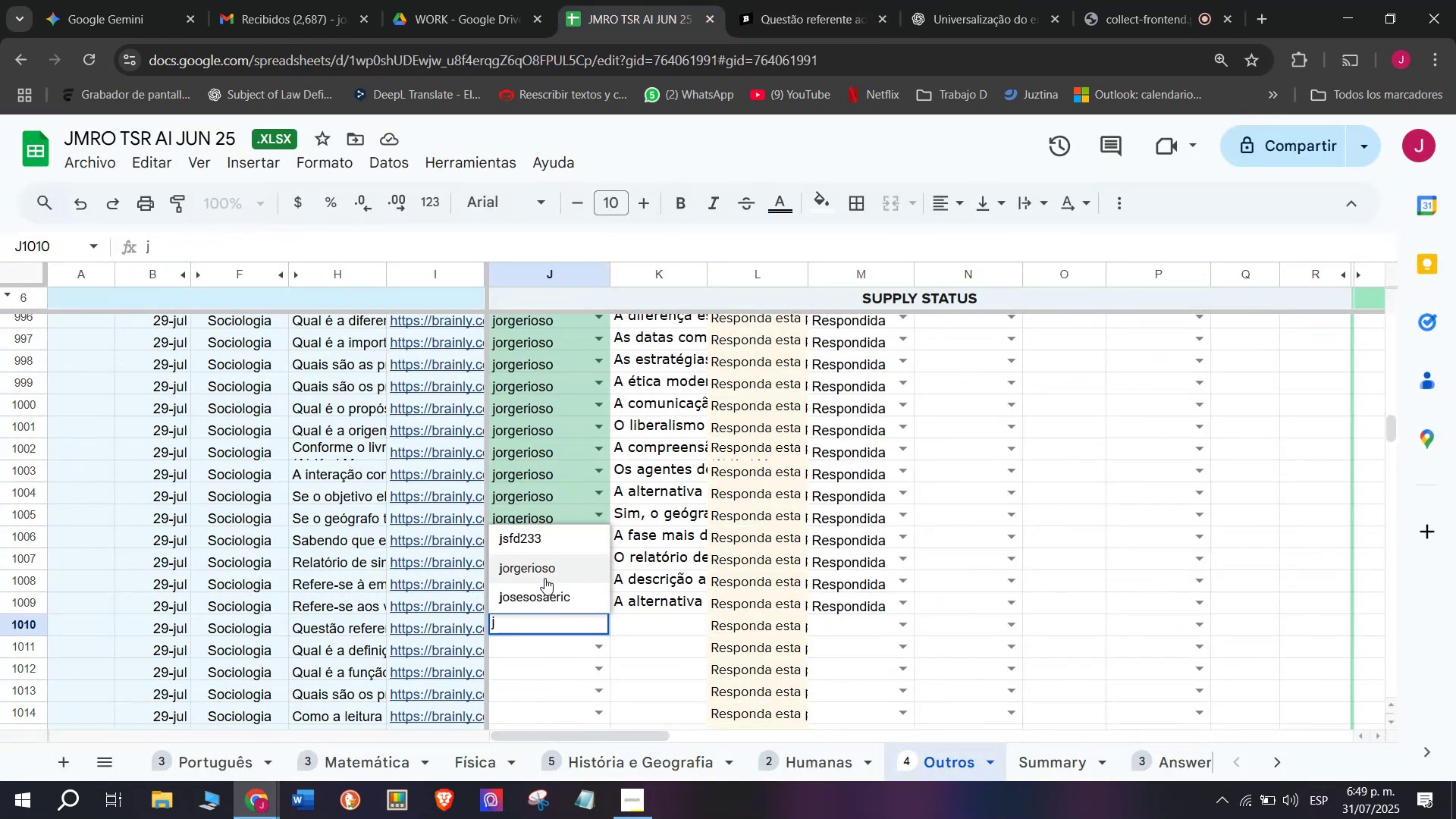 
left_click([544, 576])
 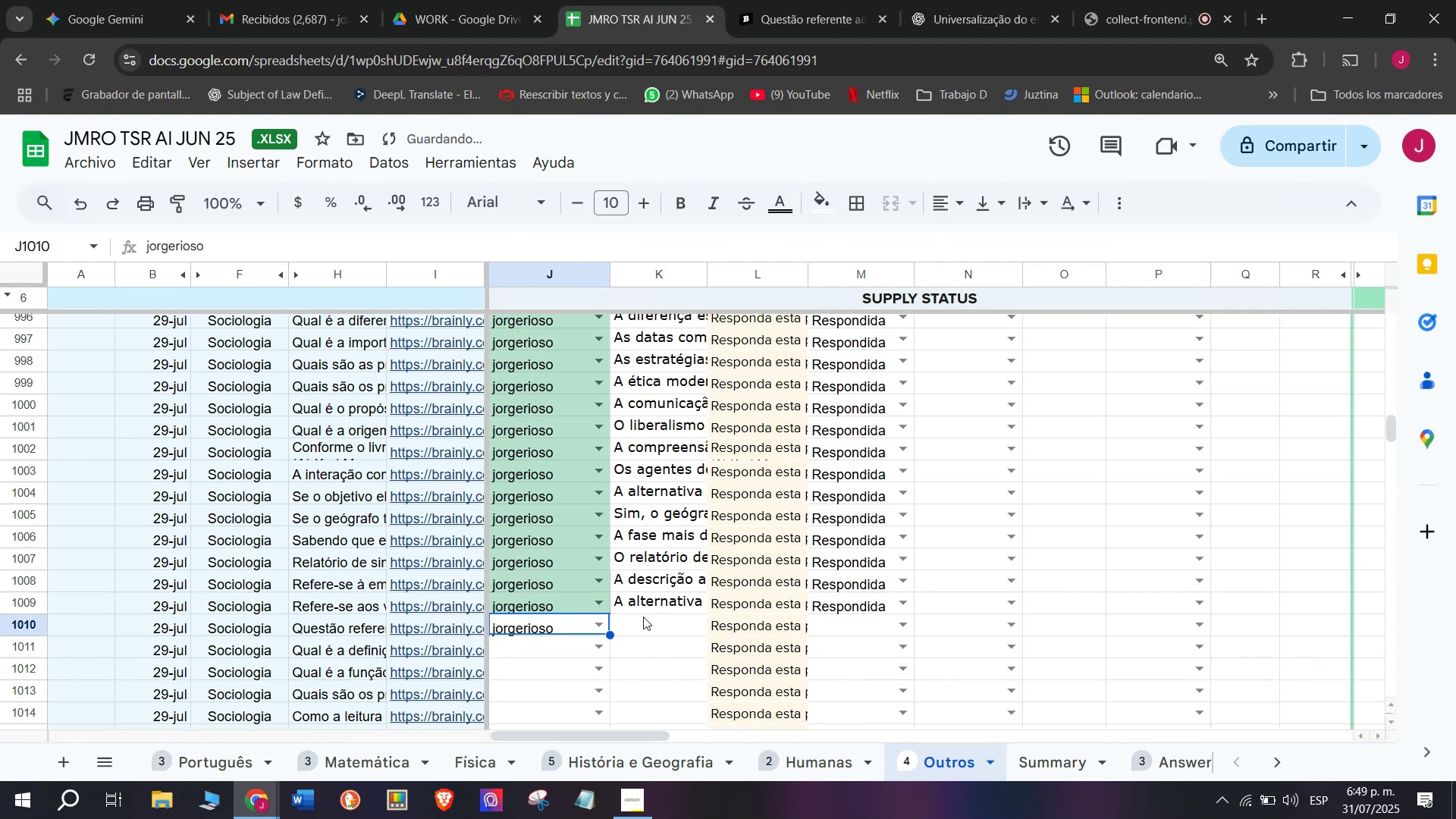 
double_click([643, 615])
 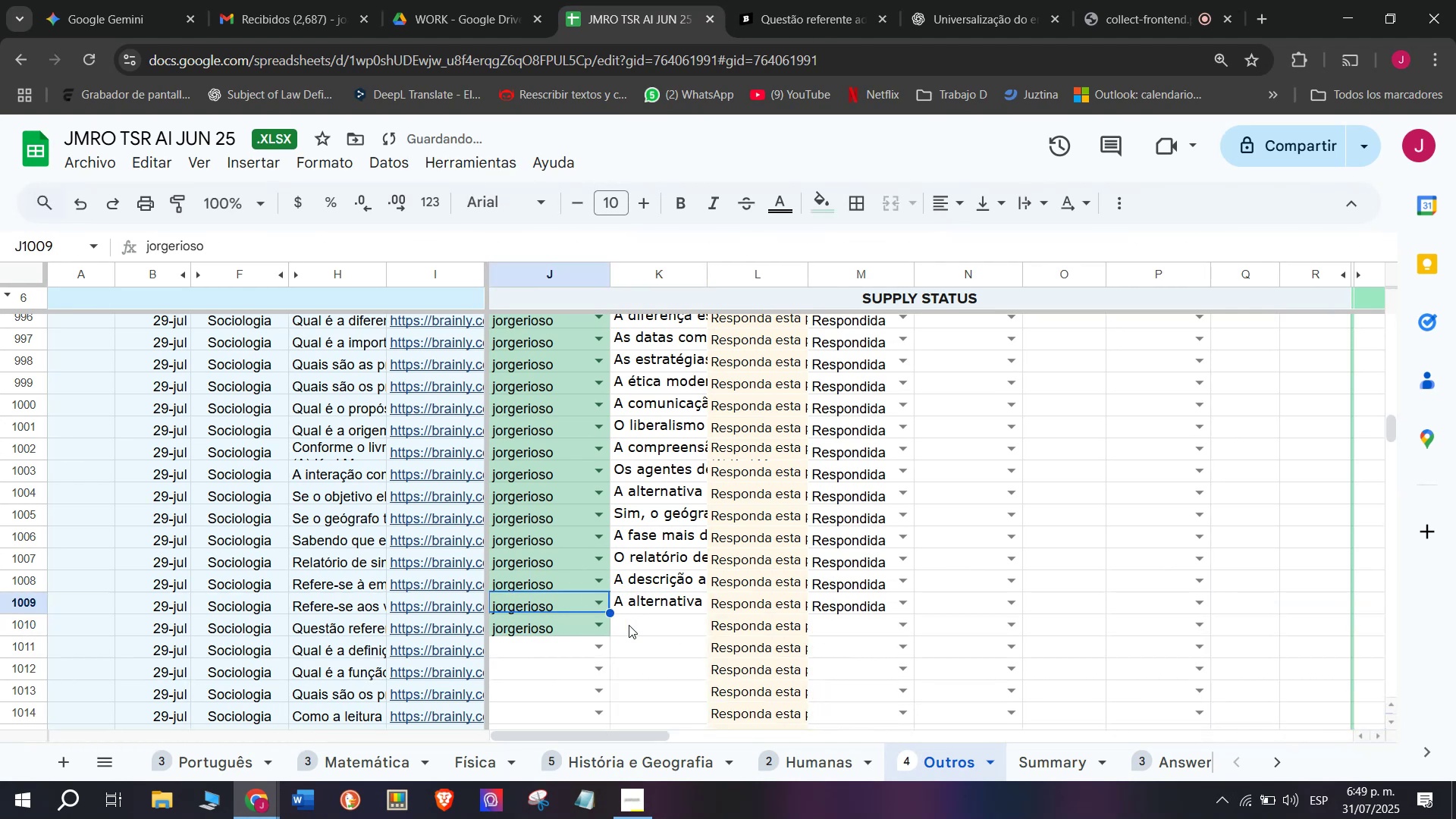 
double_click([656, 622])
 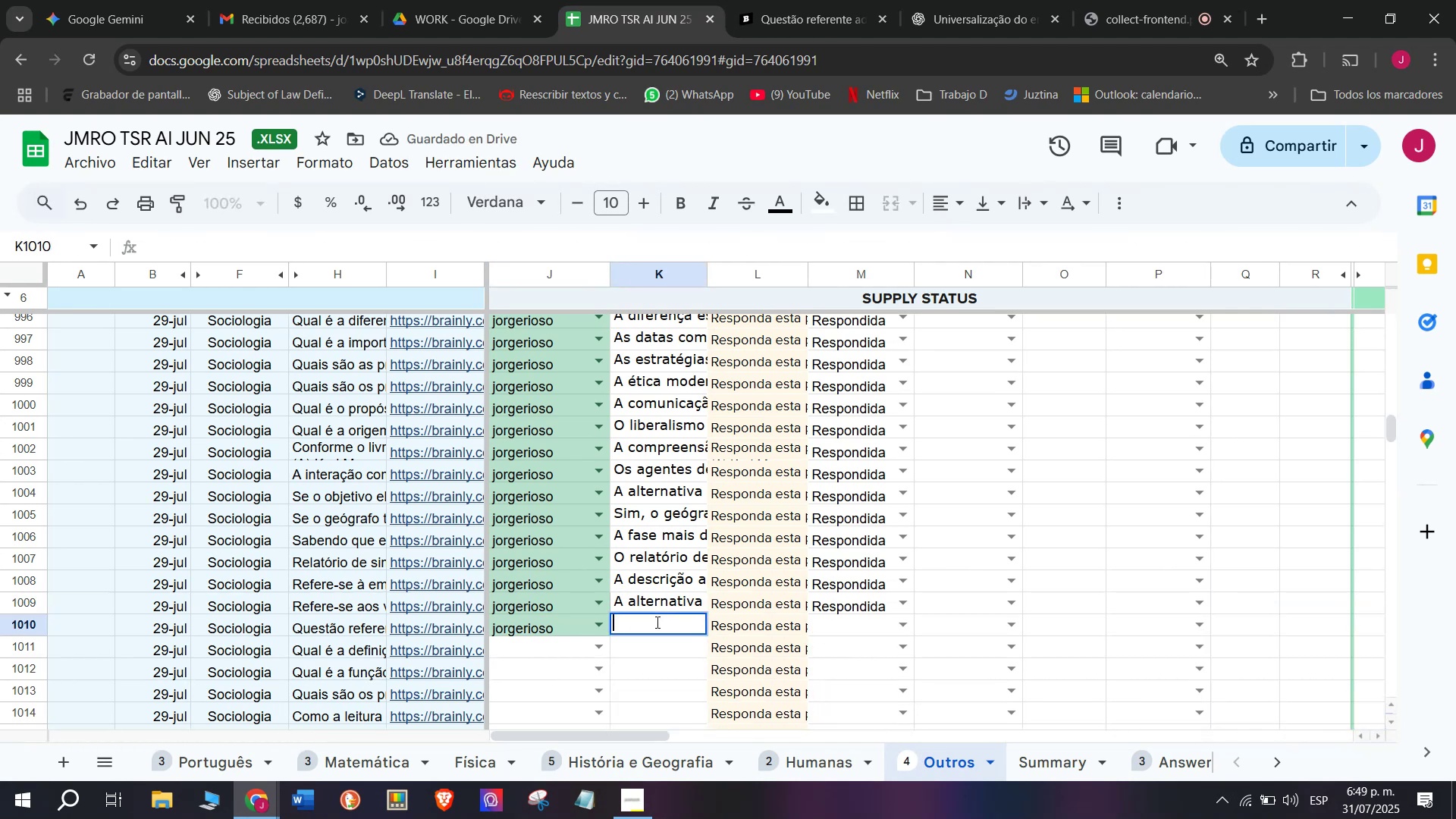 
key(Control+V)
 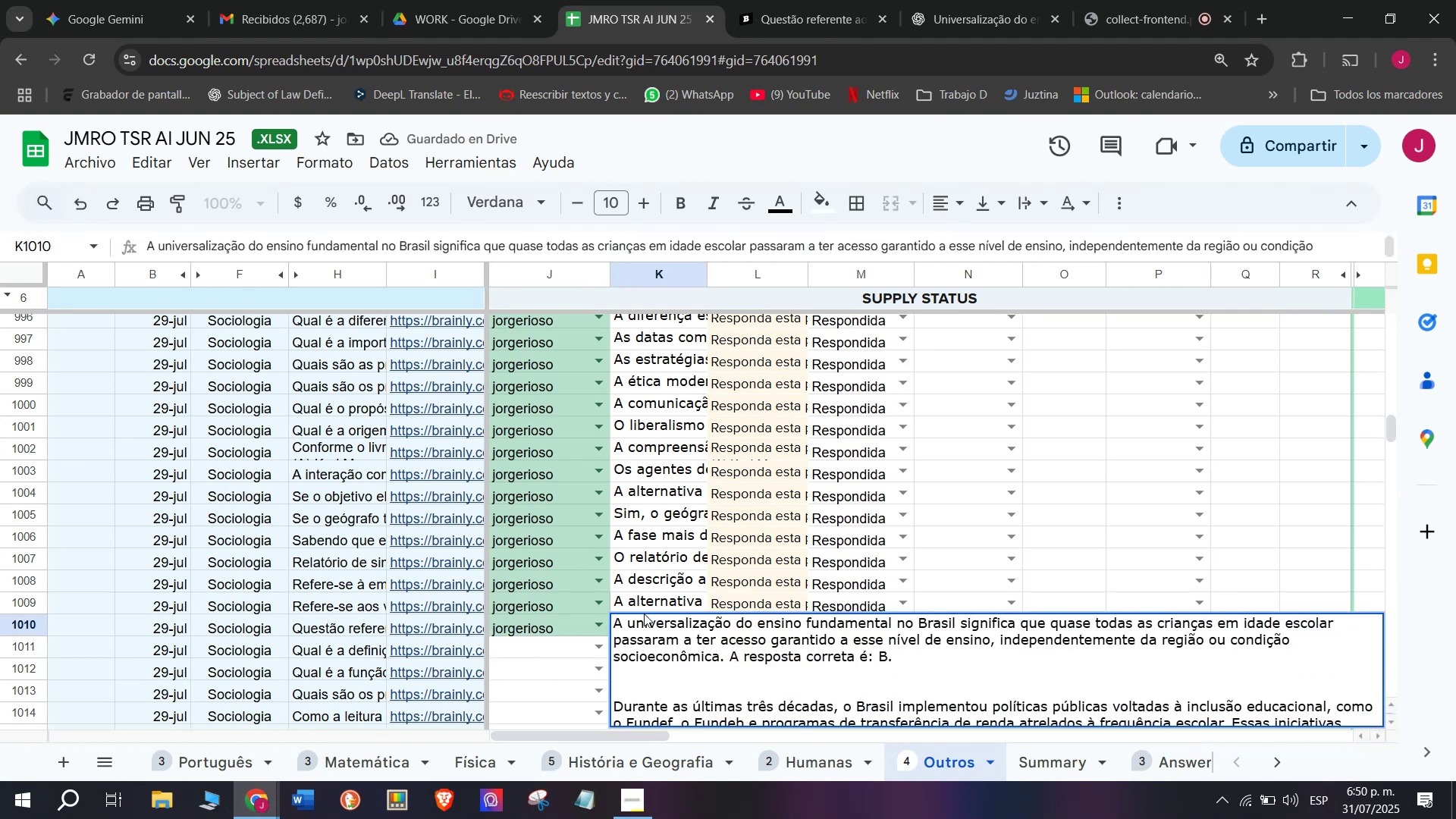 
key(Enter)
 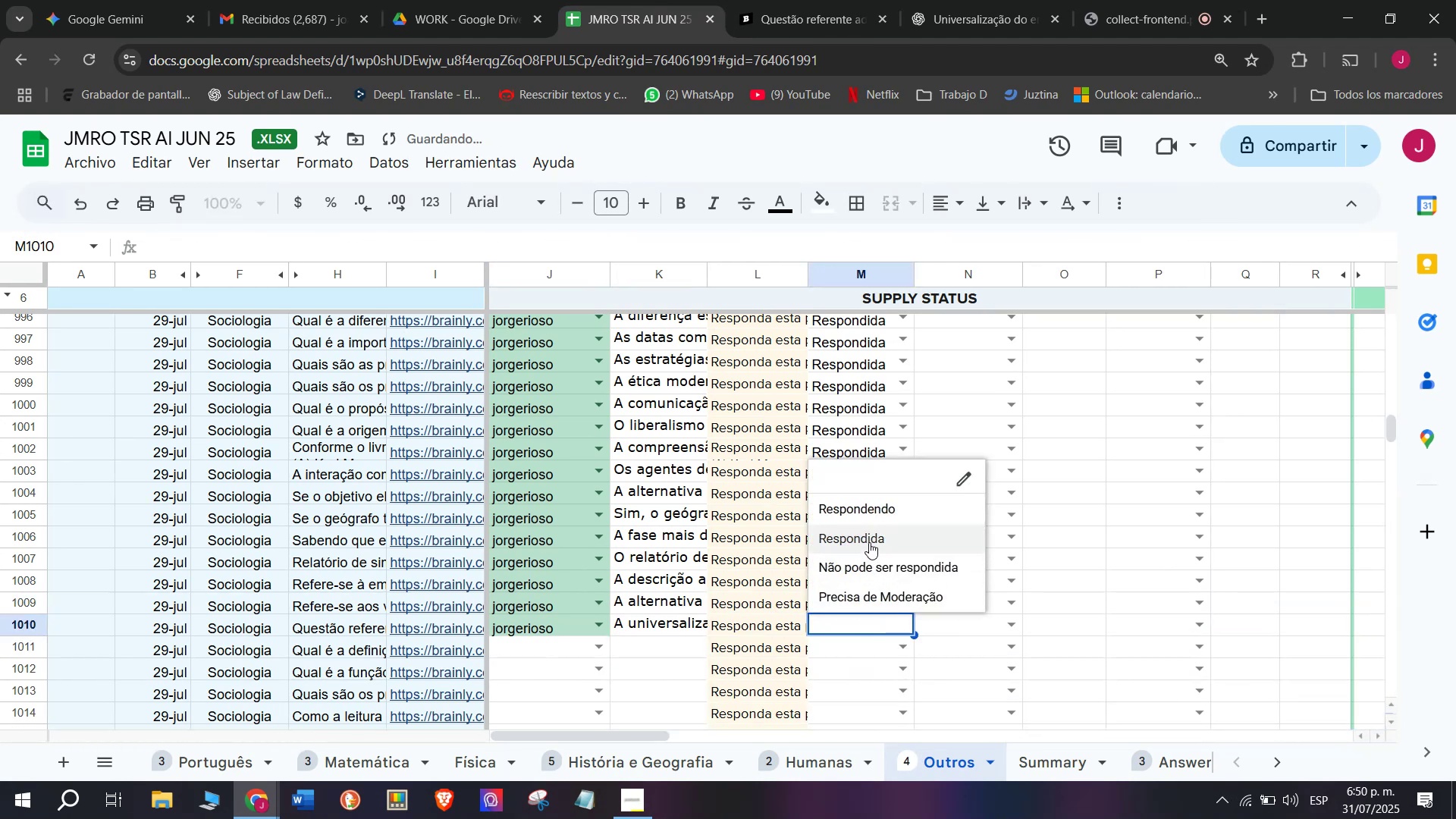 
scroll: coordinate [676, 620], scroll_direction: down, amount: 1.0
 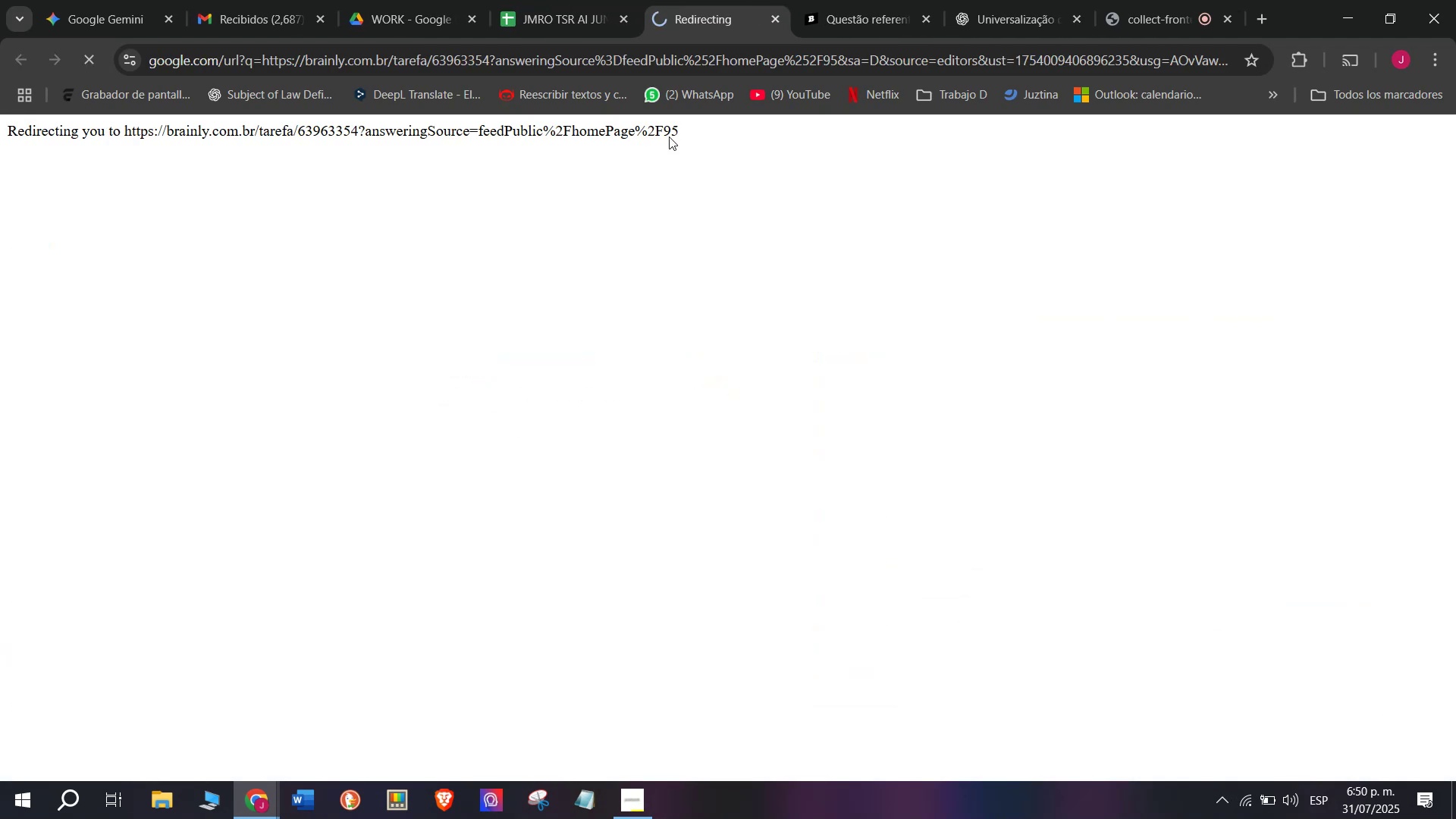 
left_click([925, 22])
 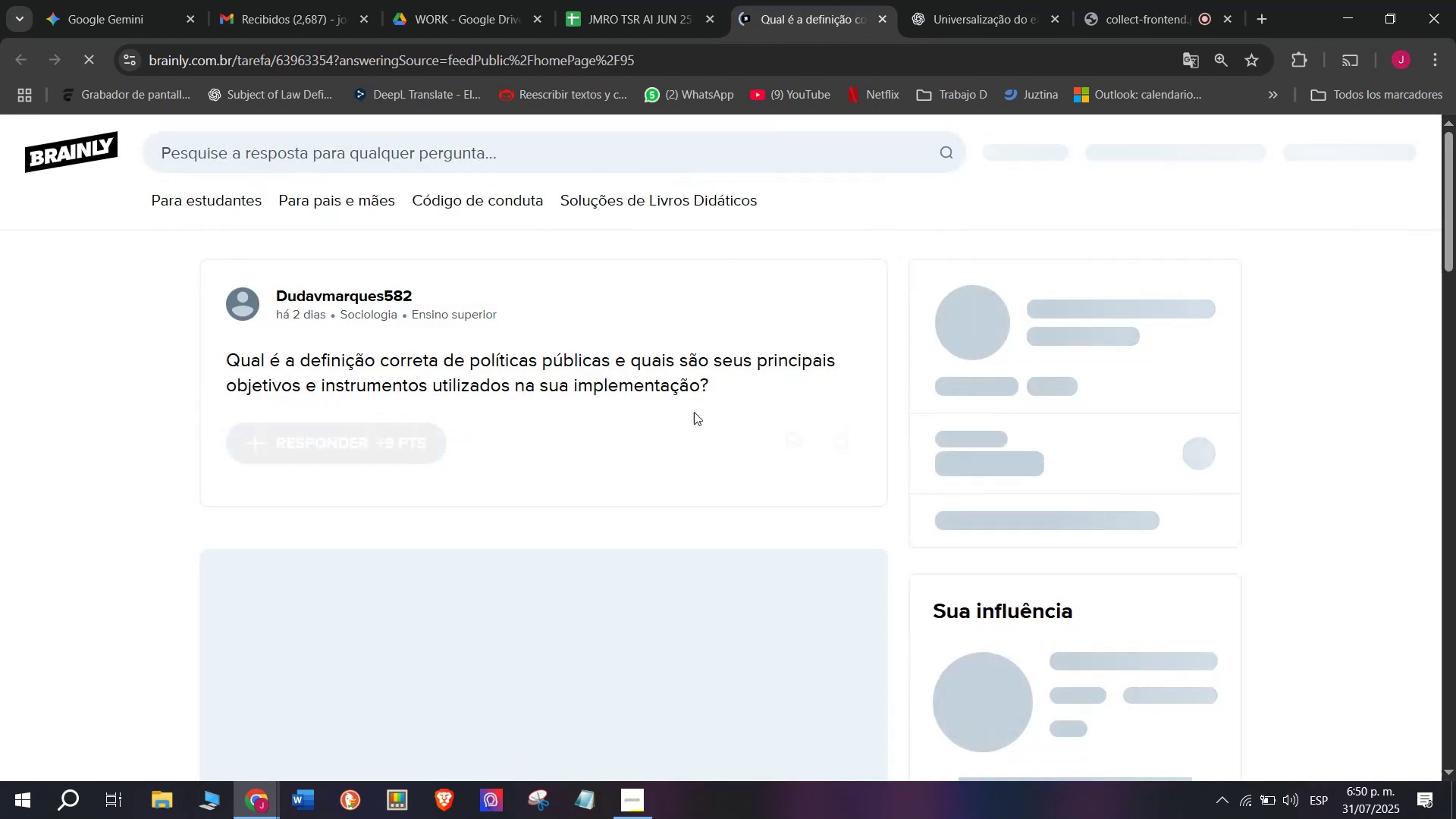 
left_click_drag(start_coordinate=[711, 391], to_coordinate=[162, 368])
 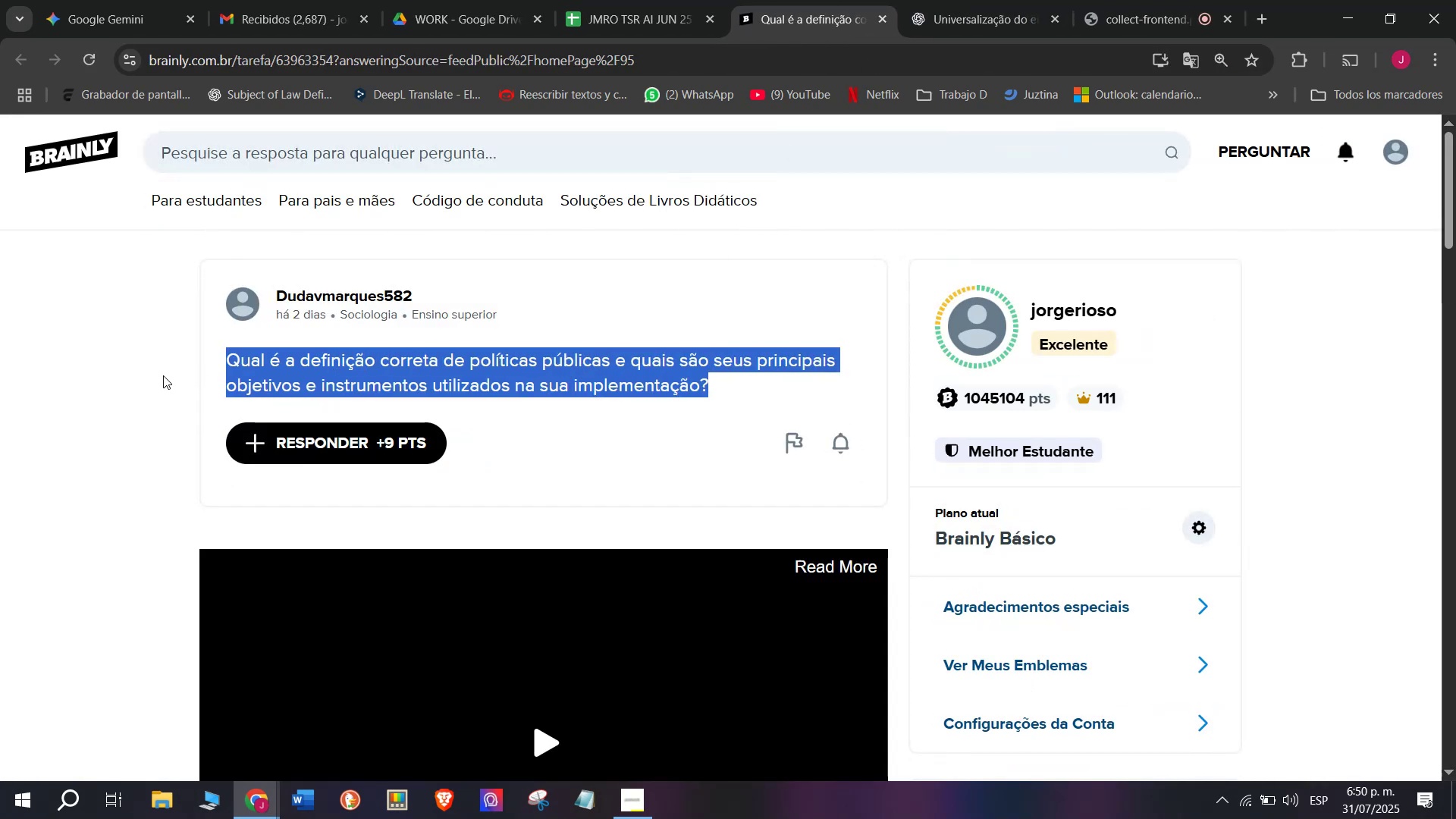 
key(Control+C)
 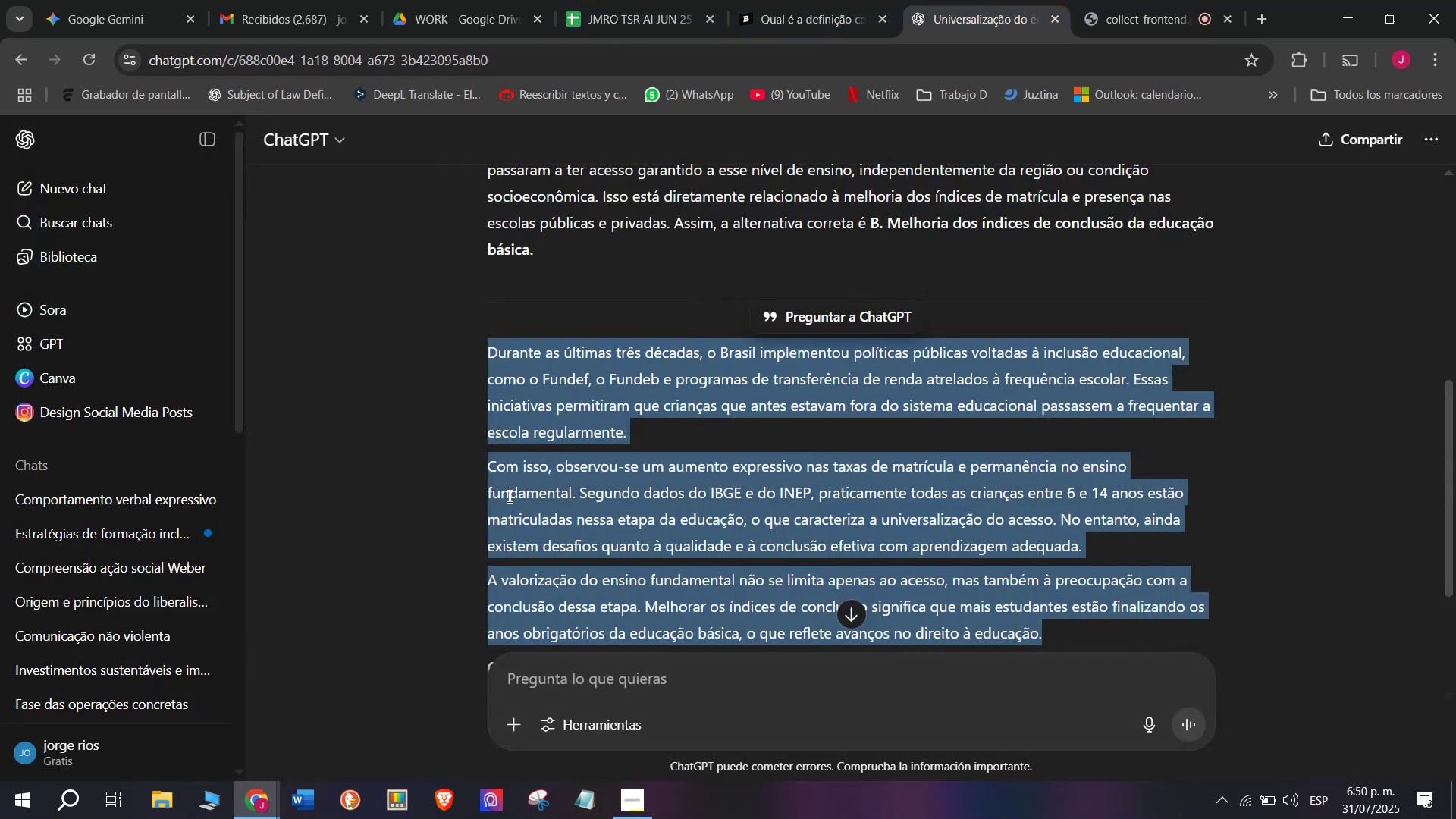 
left_click([91, 192])
 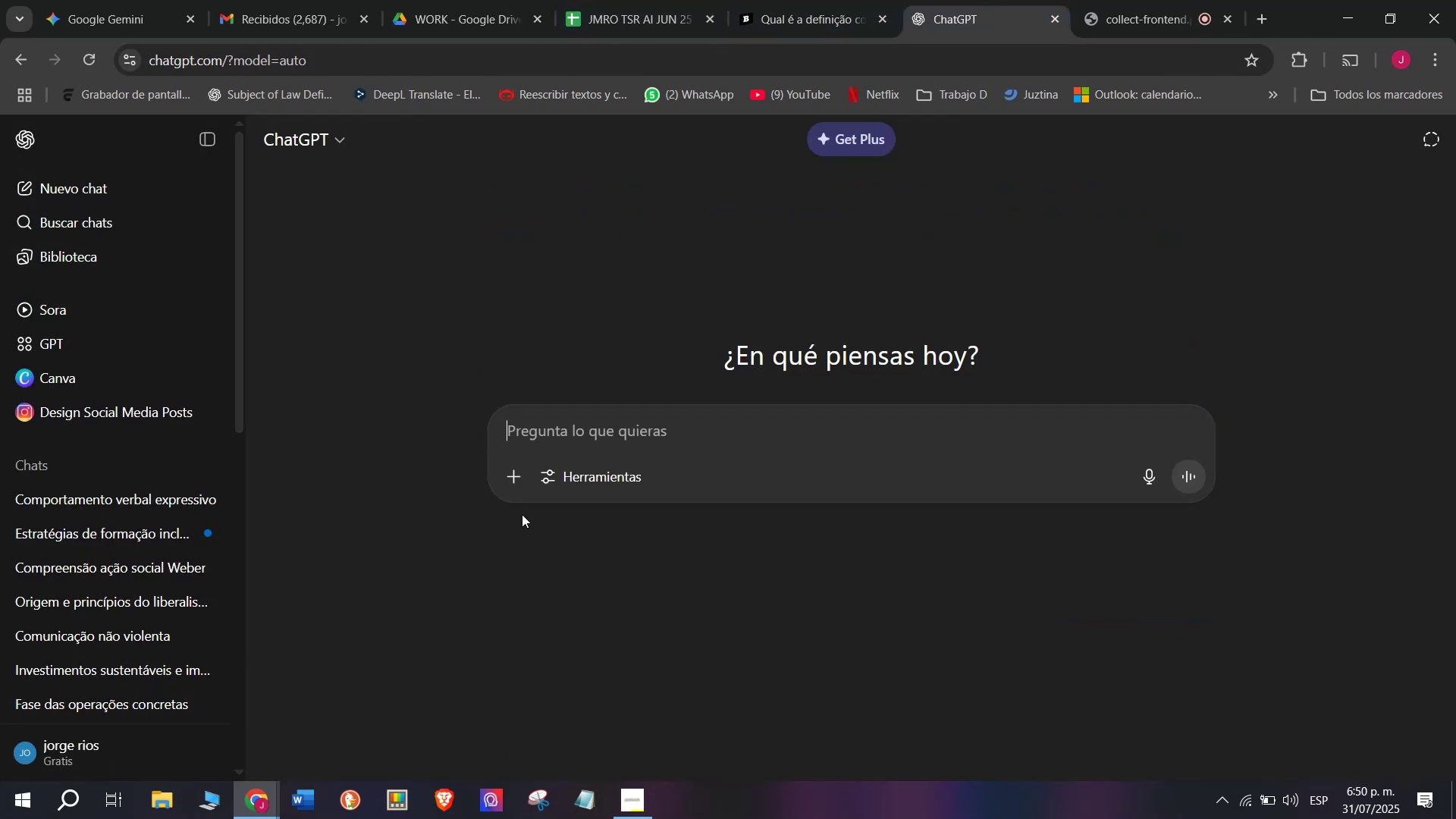 
key(Meta+MetaLeft)
 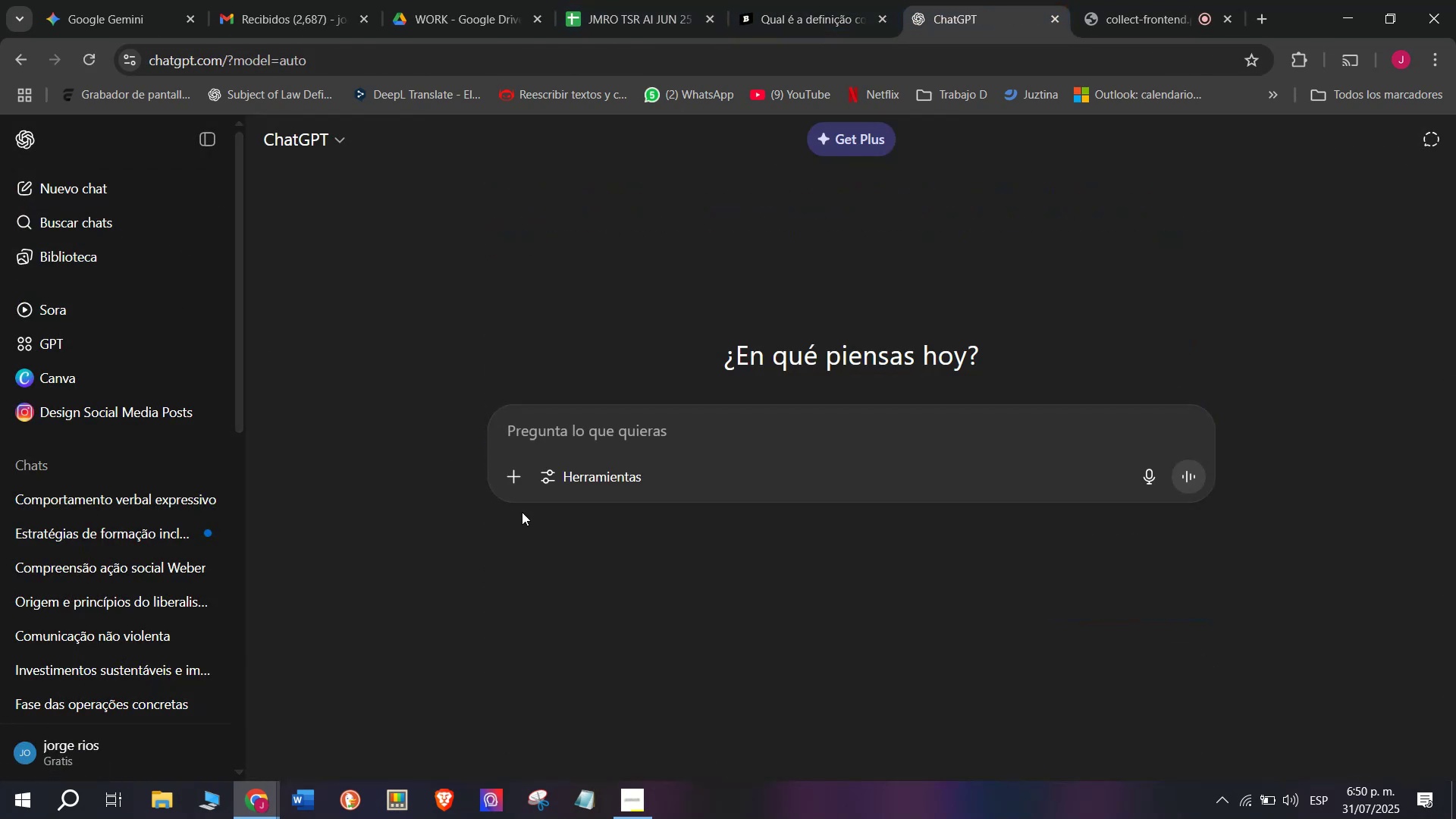 
key(Meta+V)
 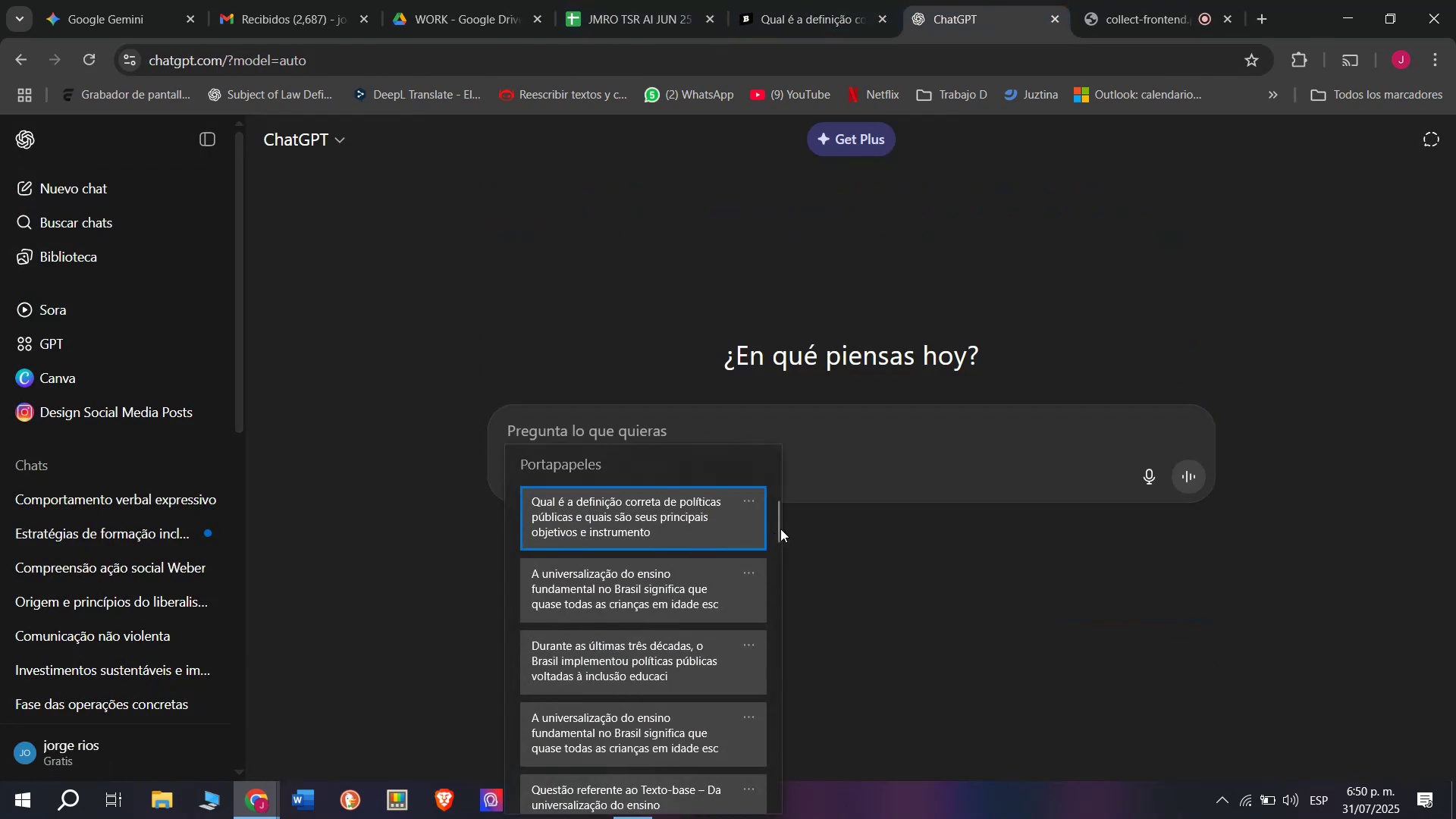 
left_click_drag(start_coordinate=[780, 522], to_coordinate=[795, 818])
 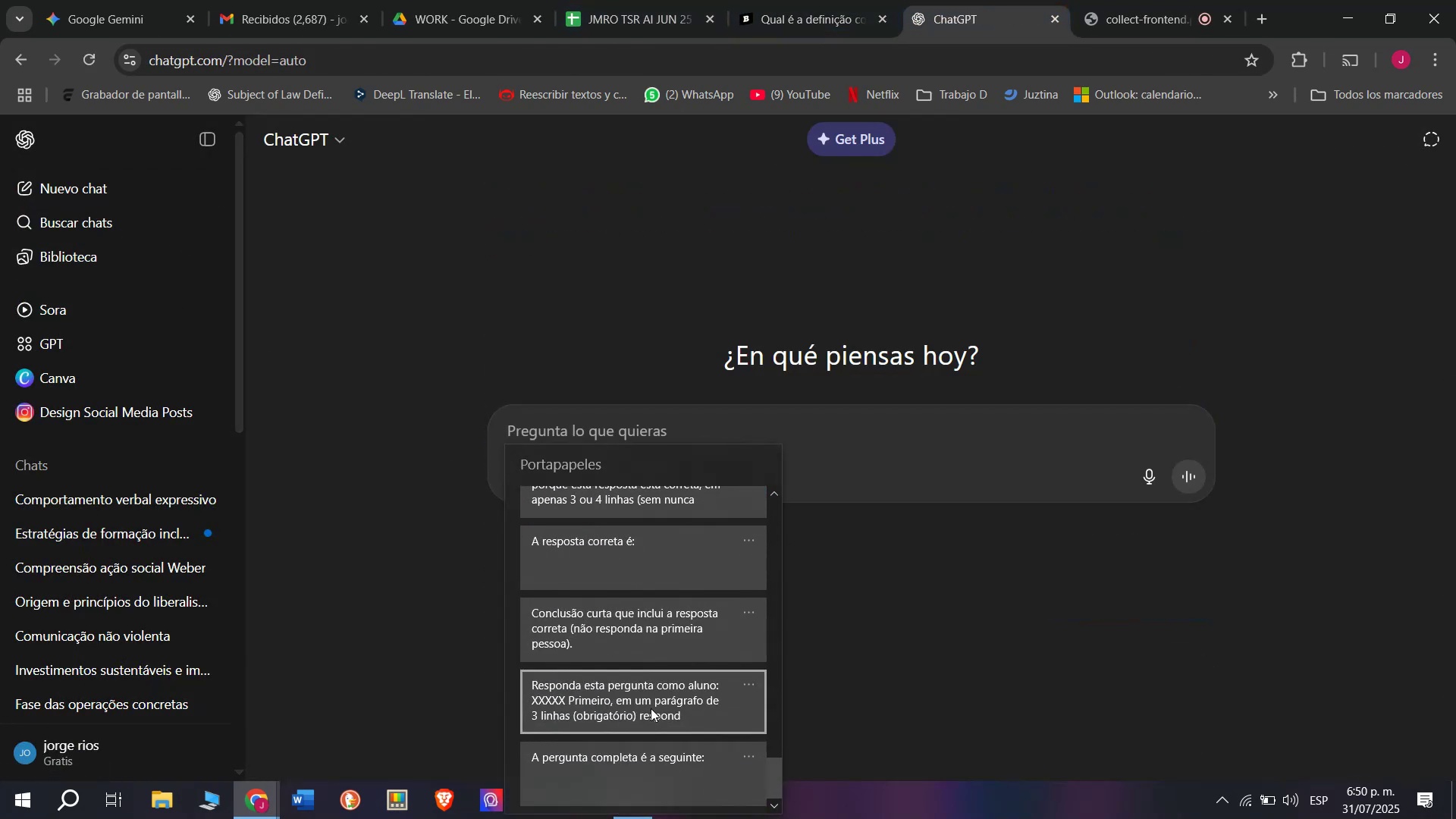 
left_click([649, 696])
 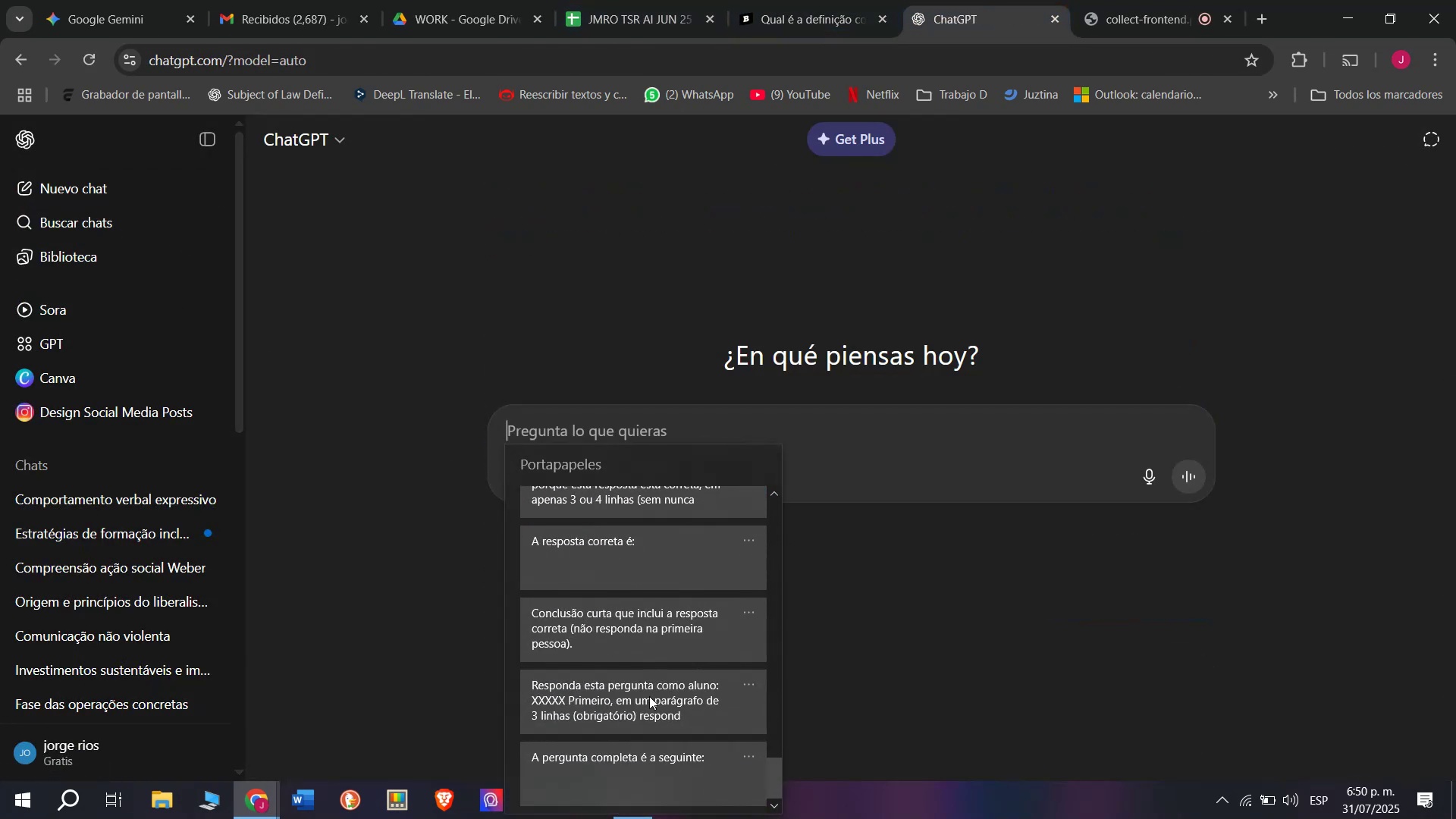 
key(Control+ControlLeft)
 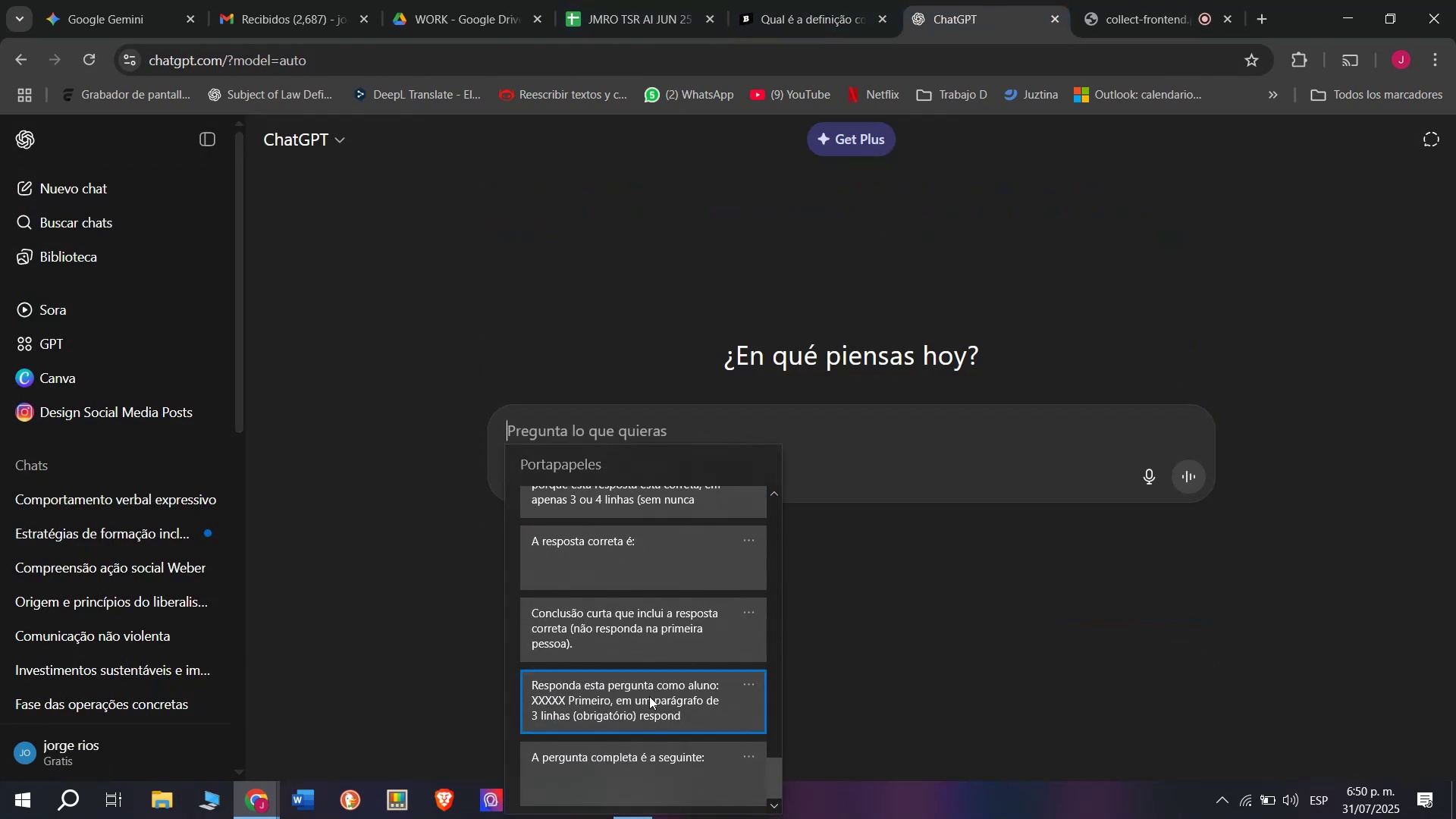 
key(Control+V)
 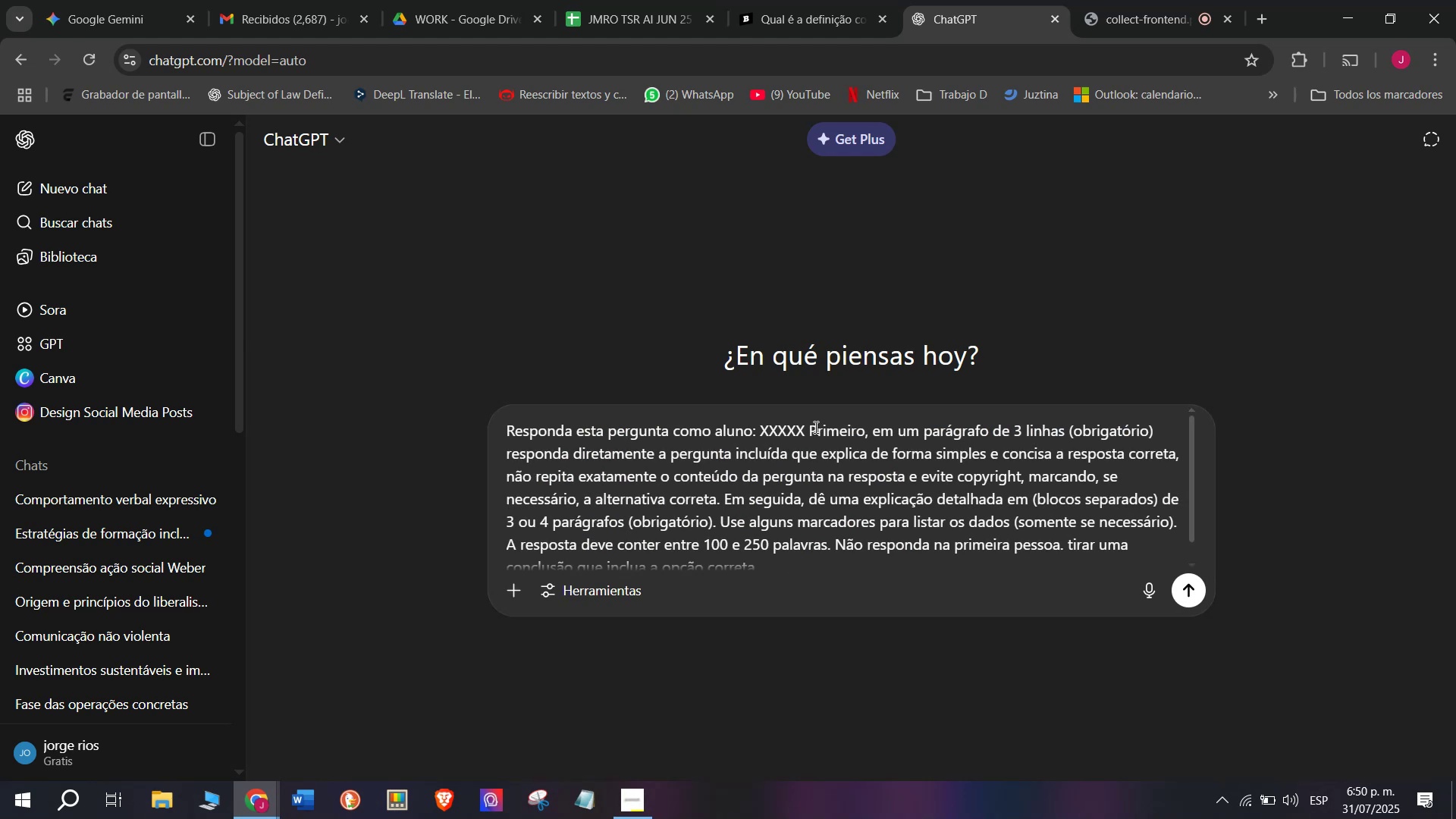 
left_click_drag(start_coordinate=[811, 425], to_coordinate=[762, 430])
 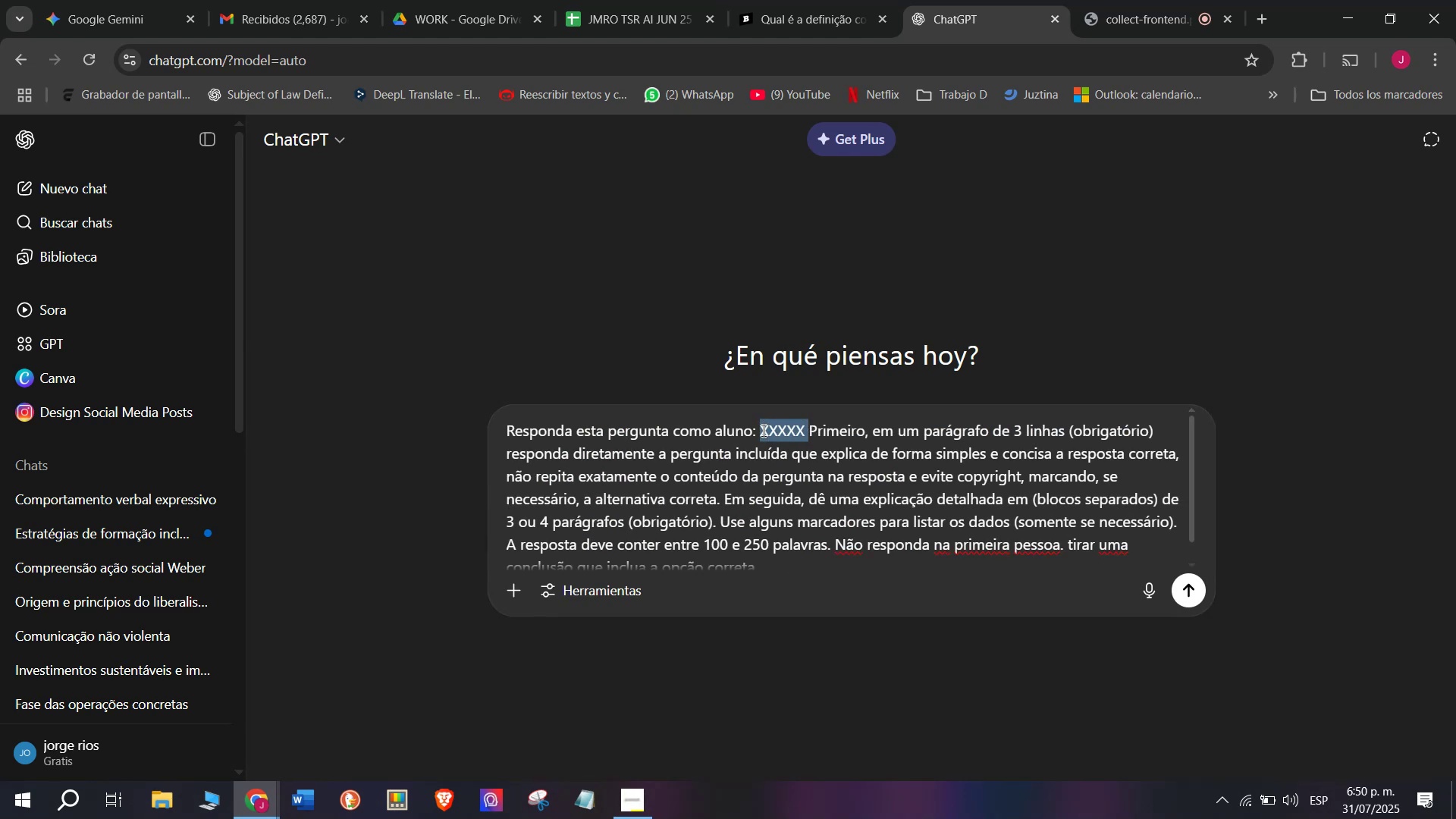 
key(Meta+MetaLeft)
 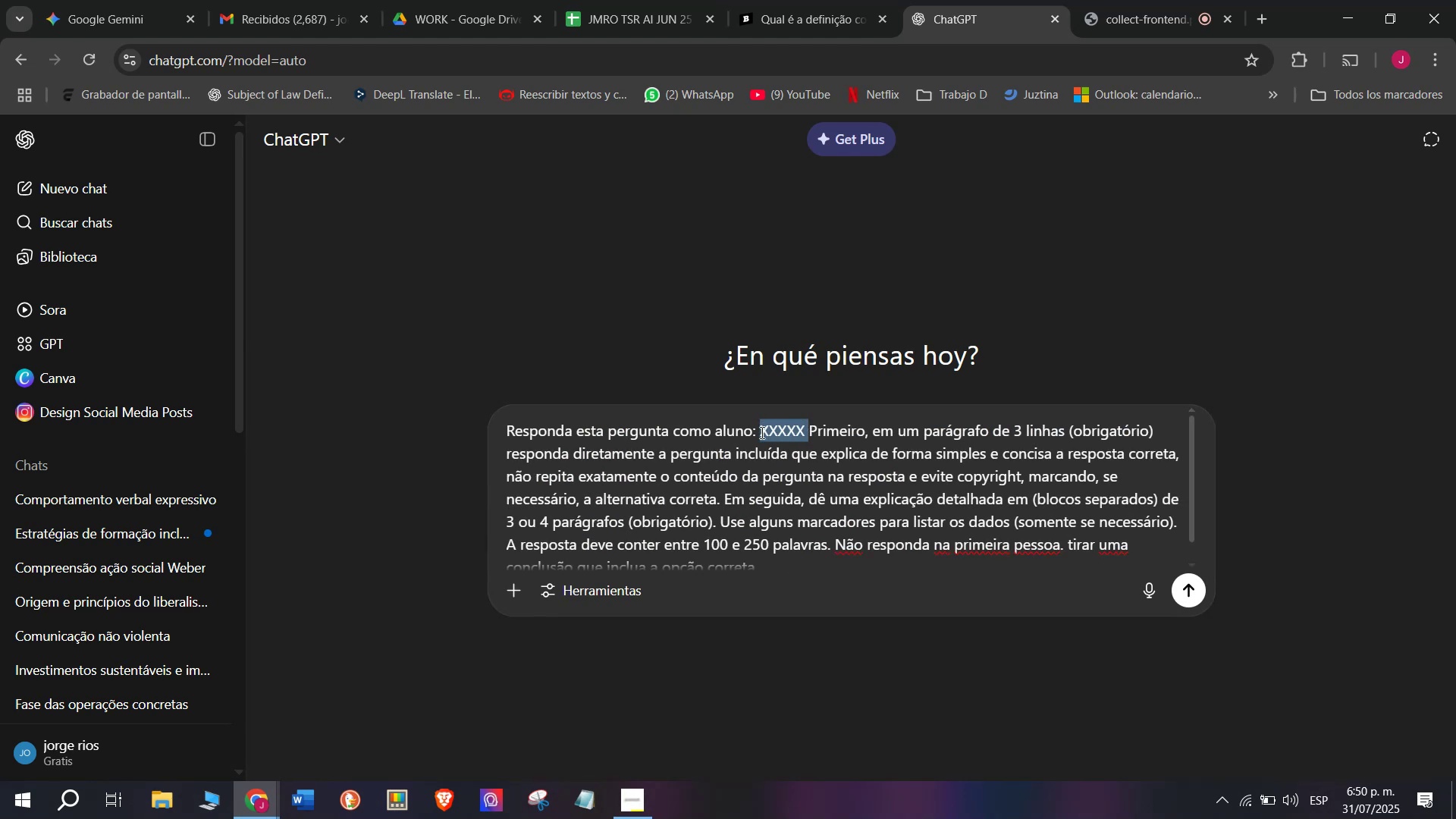 
key(Meta+V)
 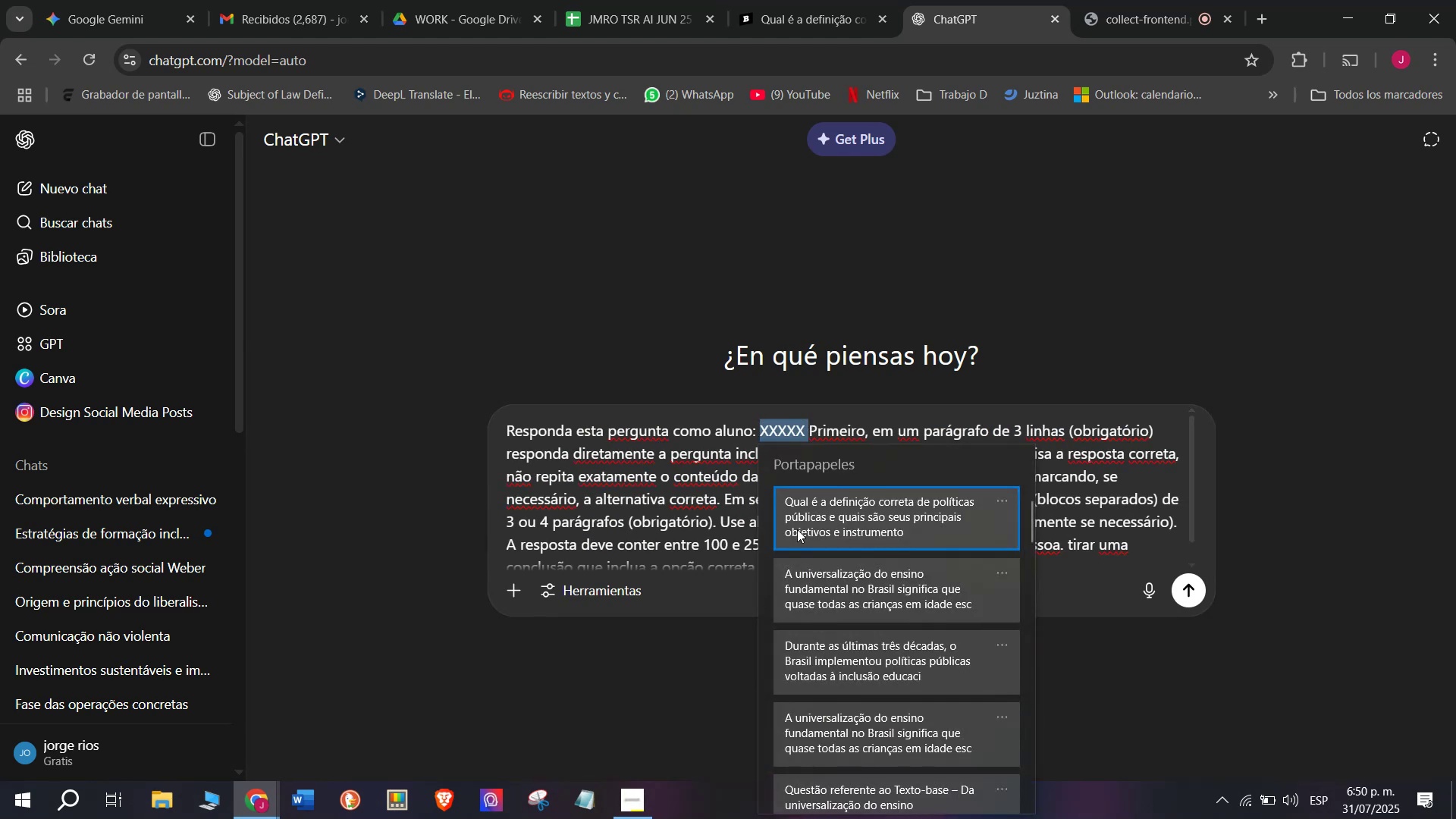 
left_click_drag(start_coordinate=[806, 534], to_coordinate=[806, 530])
 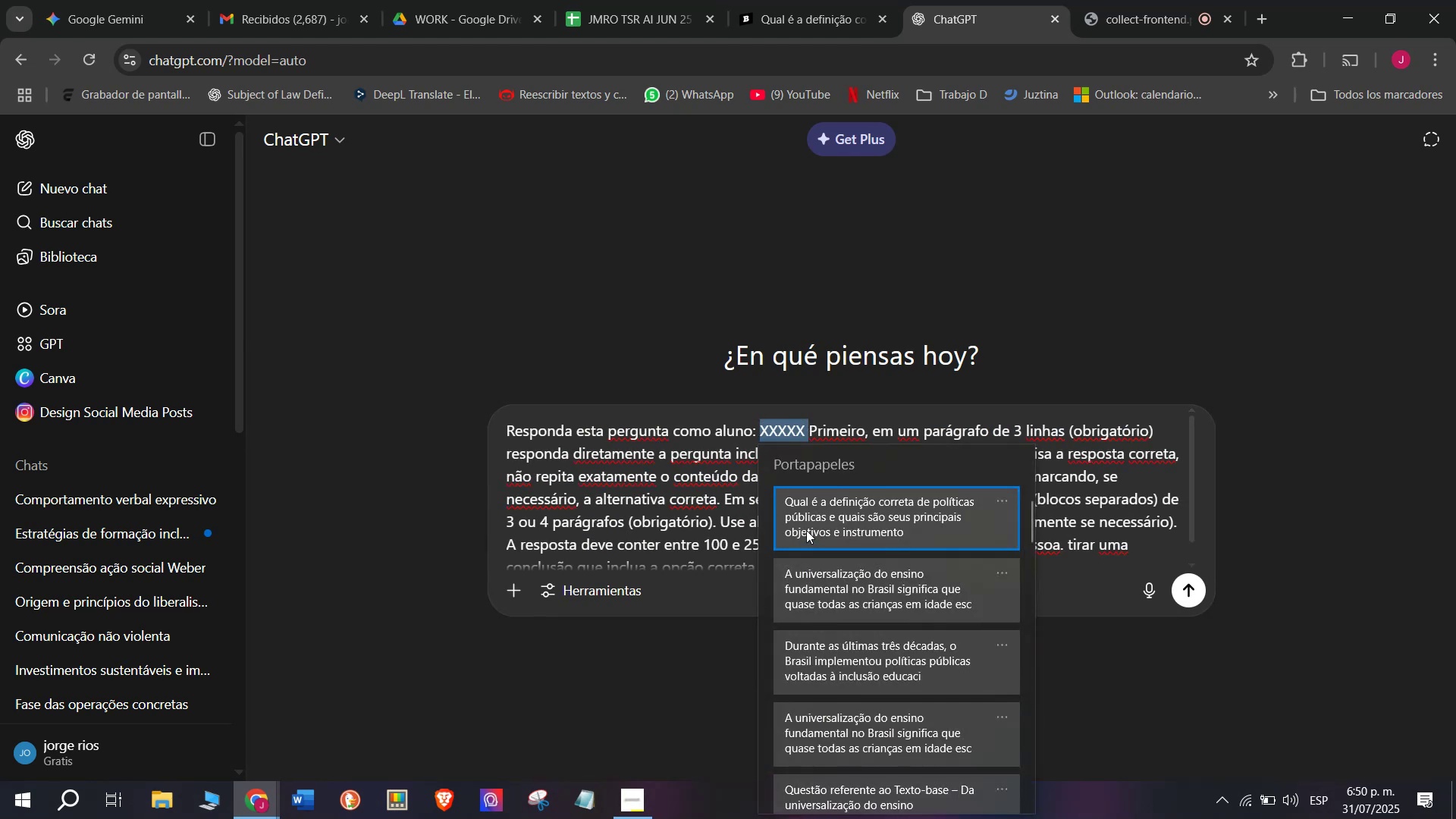 
key(Control+ControlLeft)
 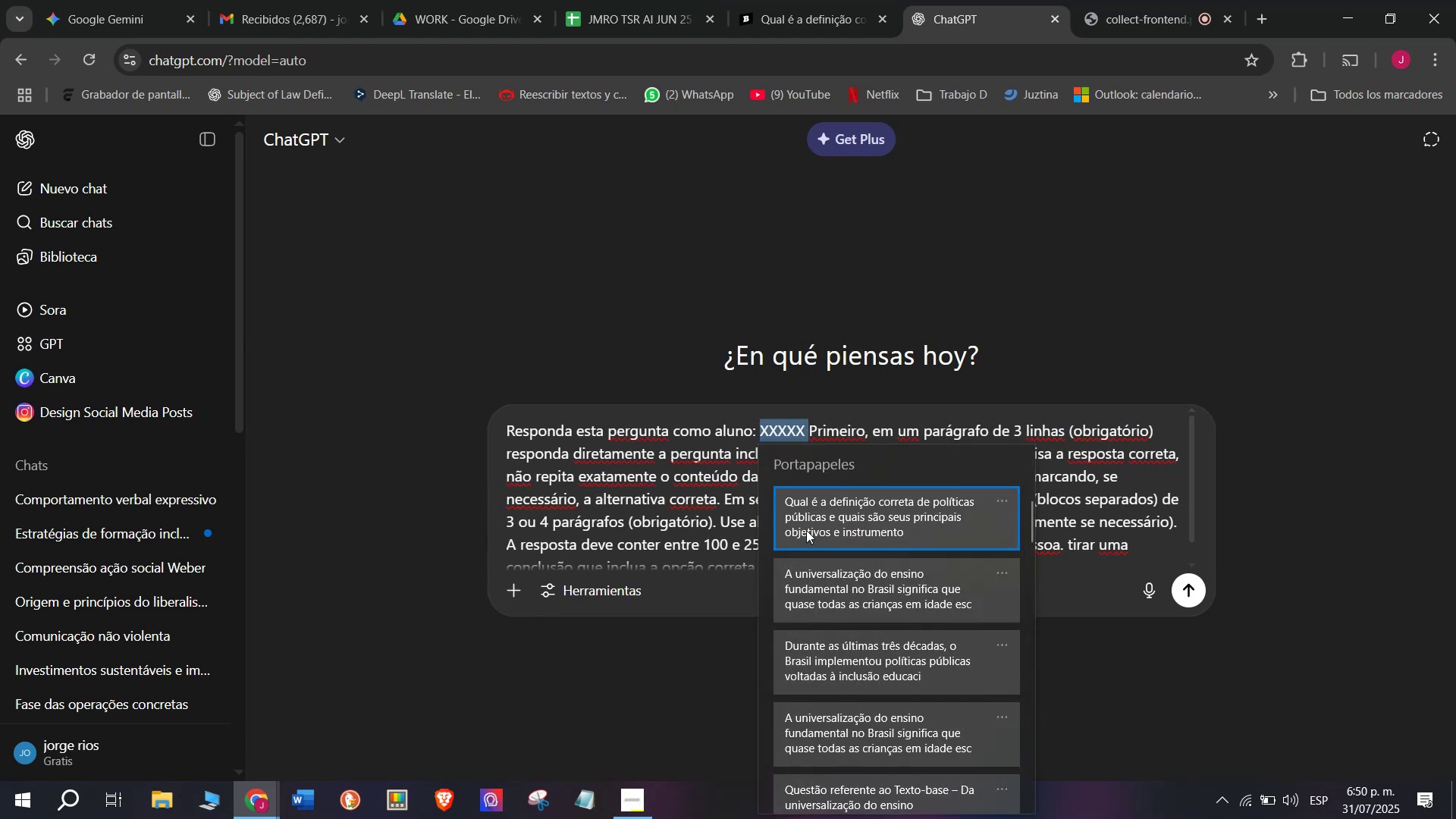 
key(Control+V)
 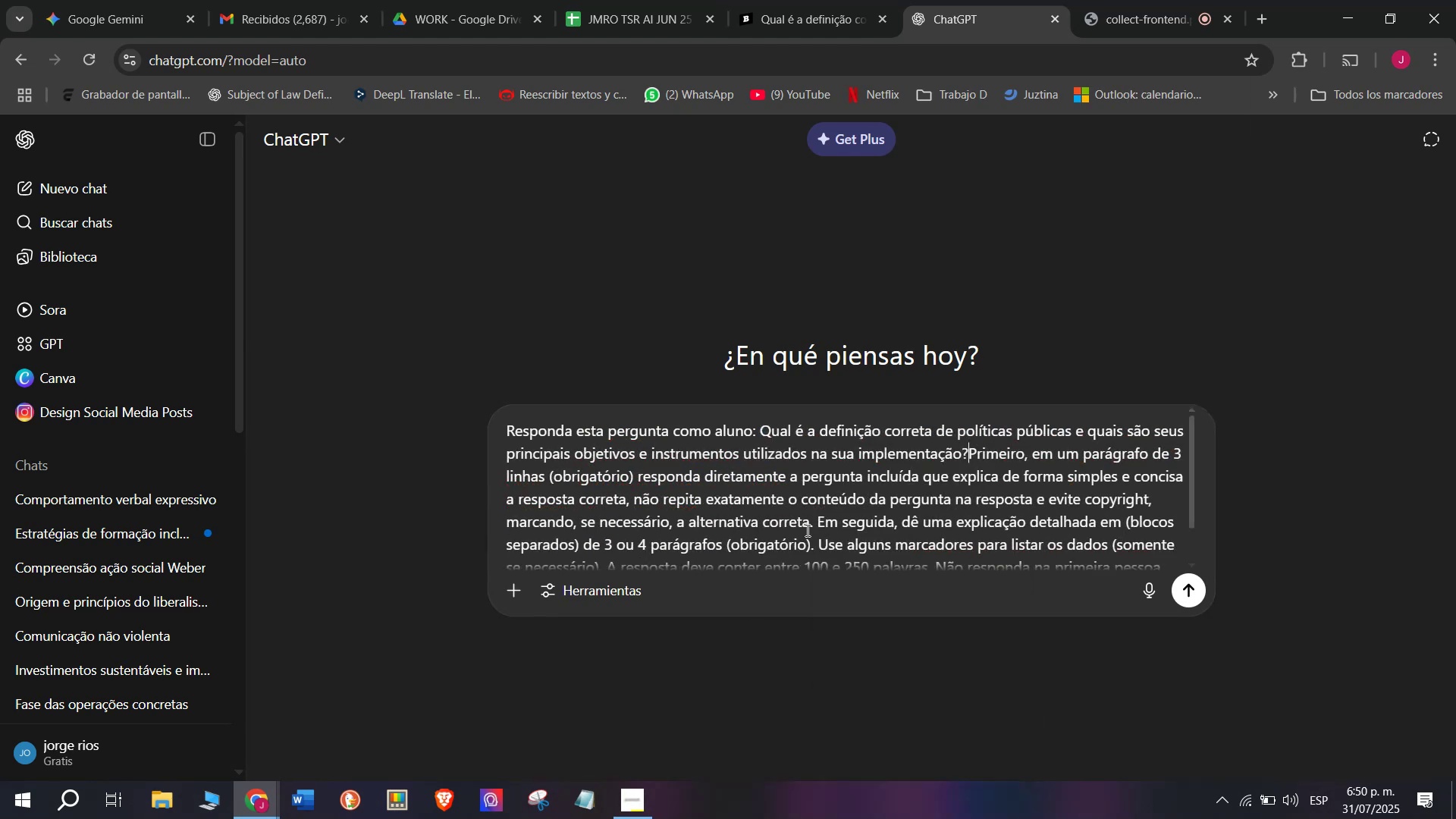 
key(Enter)
 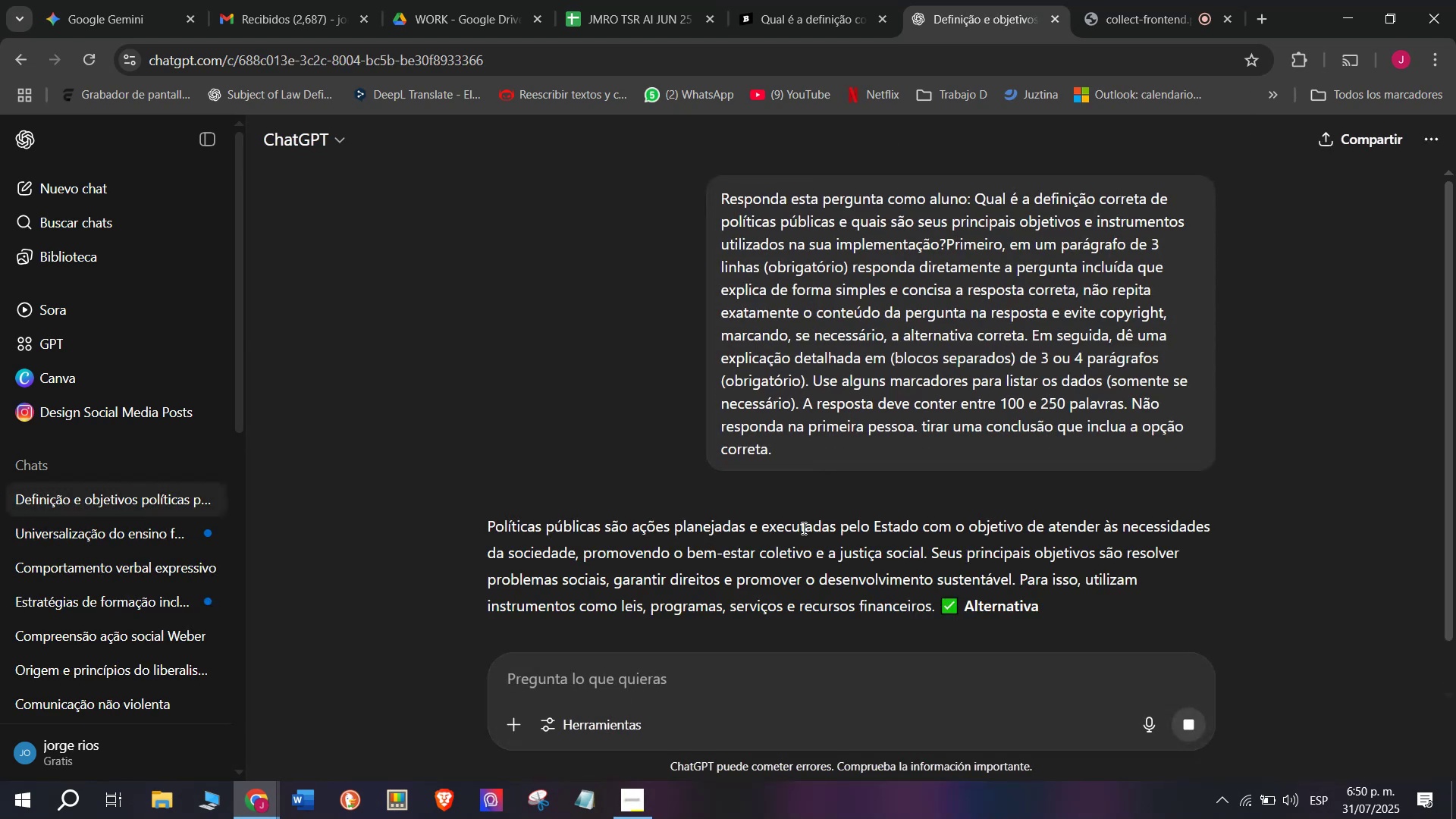 
scroll: coordinate [677, 395], scroll_direction: down, amount: 1.0
 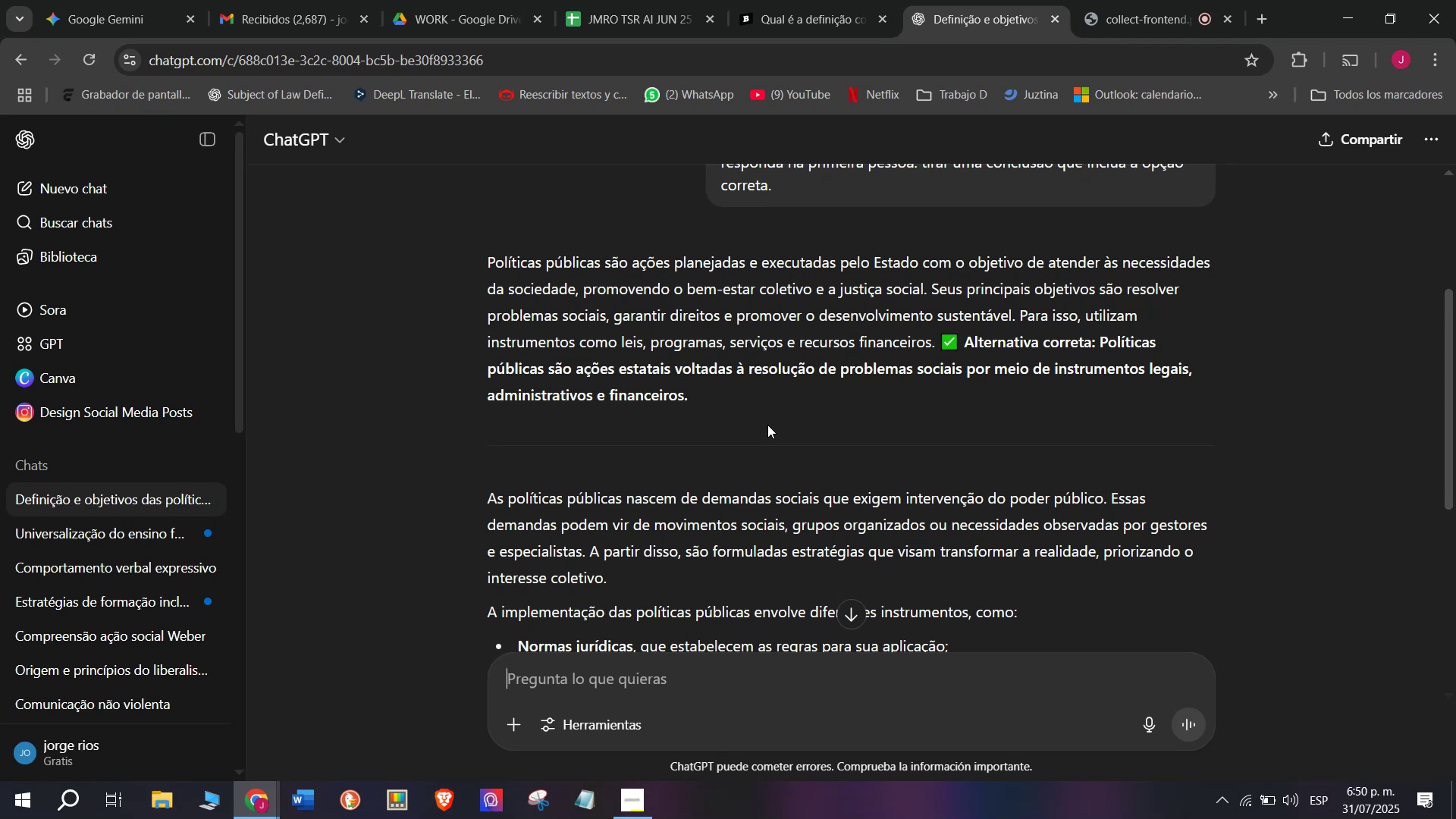 
wait(7.65)
 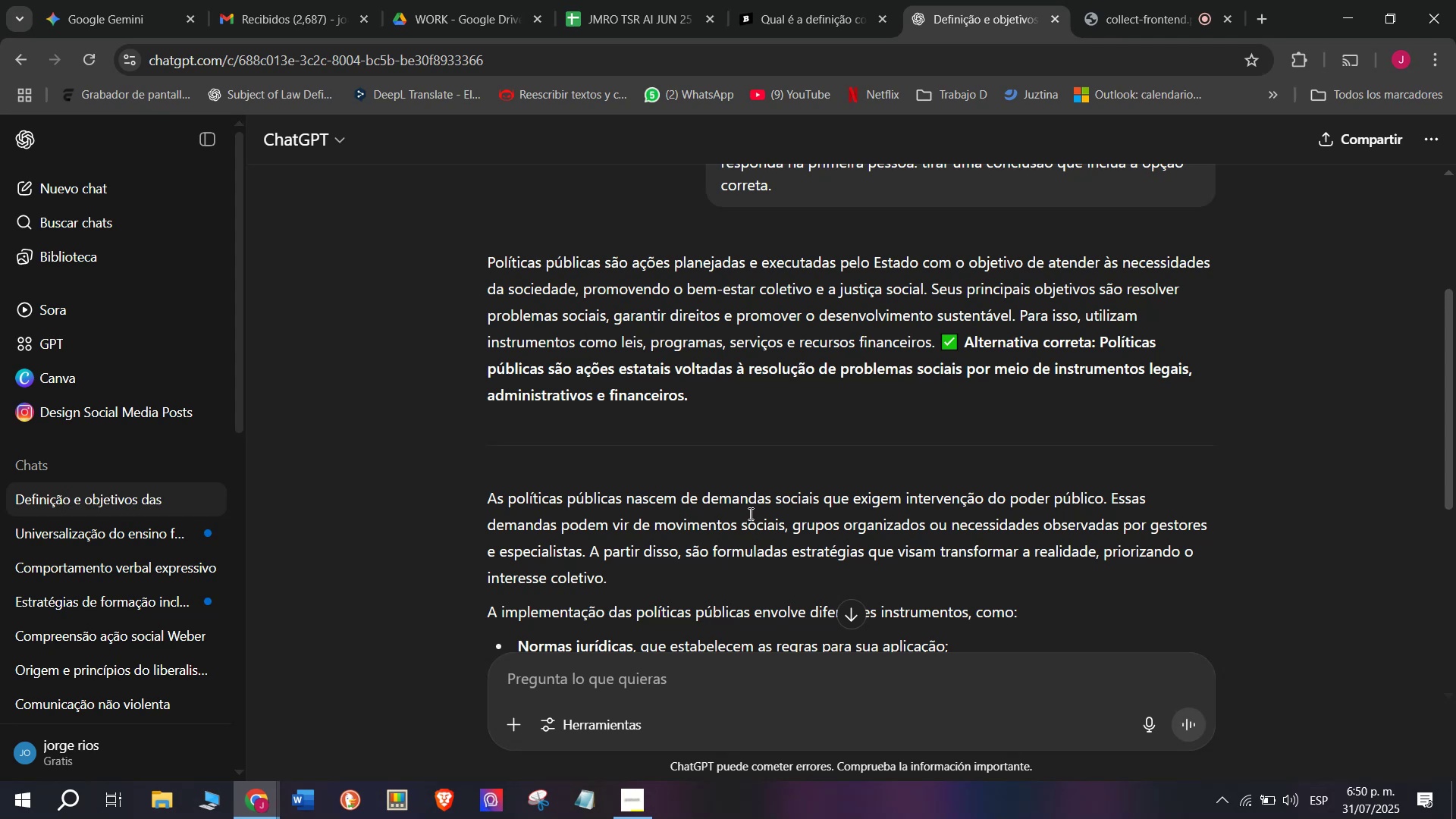 
left_click_drag(start_coordinate=[1017, 315], to_coordinate=[489, 258])
 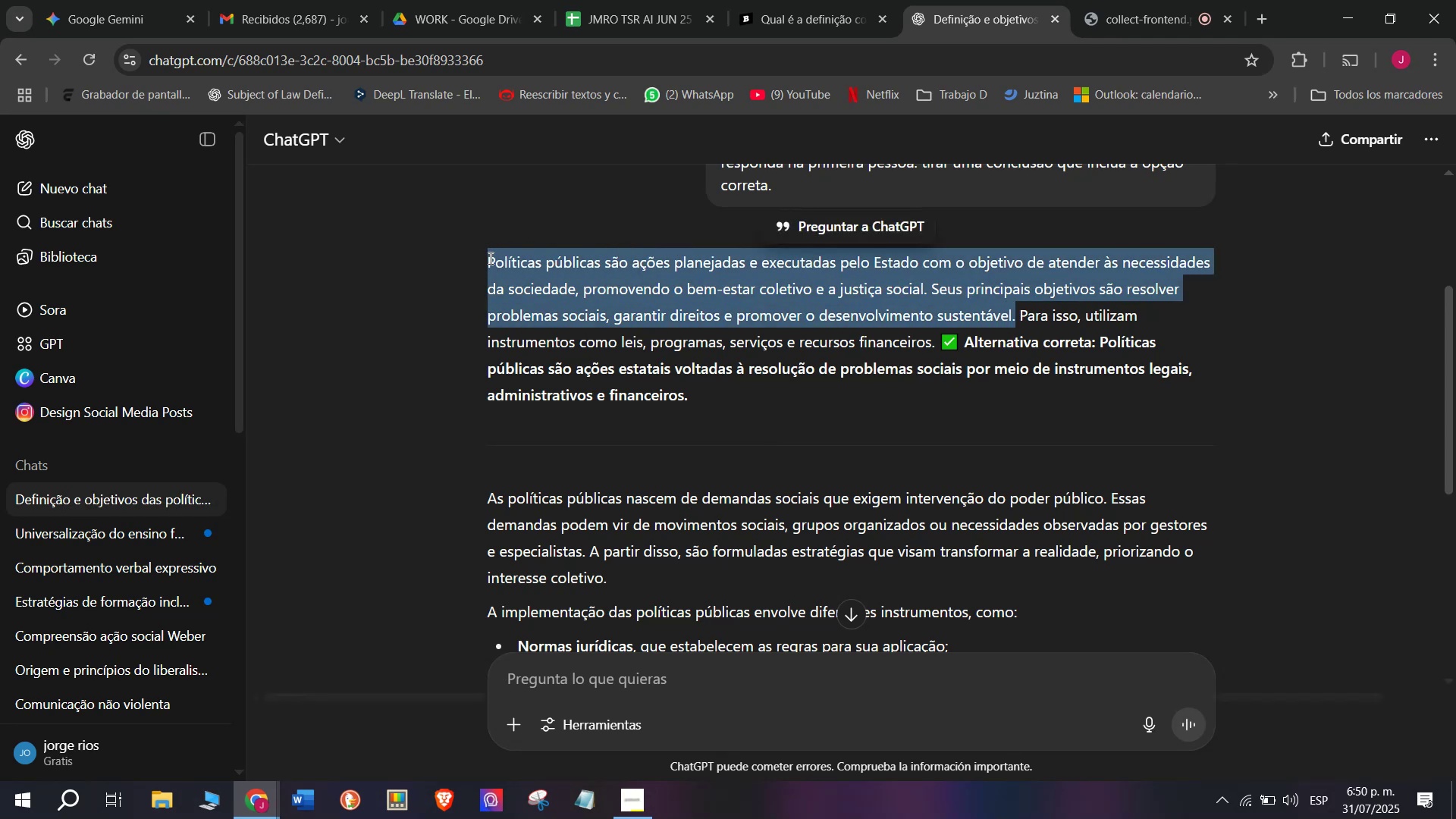 
key(Control+C)
 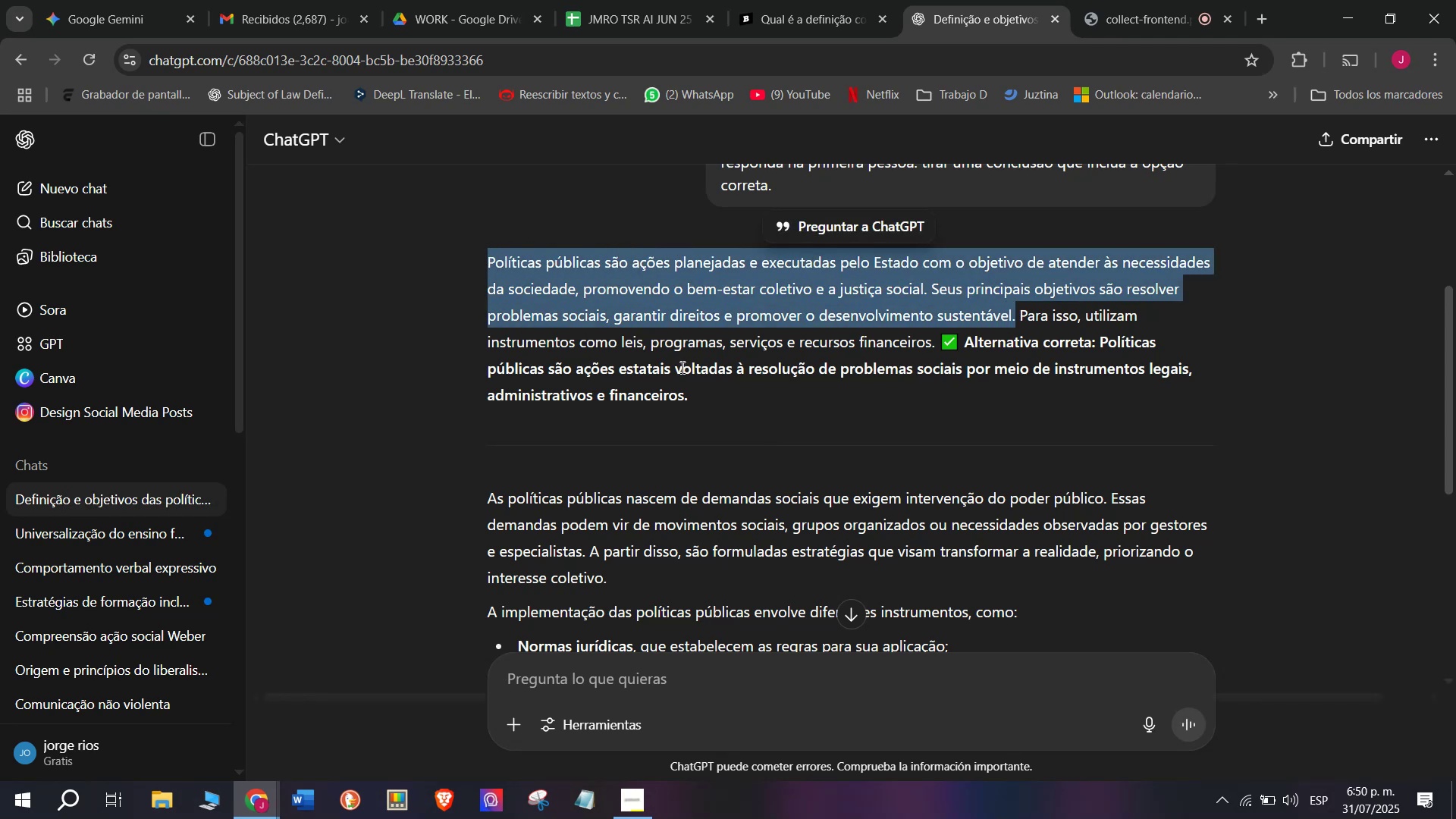 
scroll: coordinate [683, 367], scroll_direction: down, amount: 1.0
 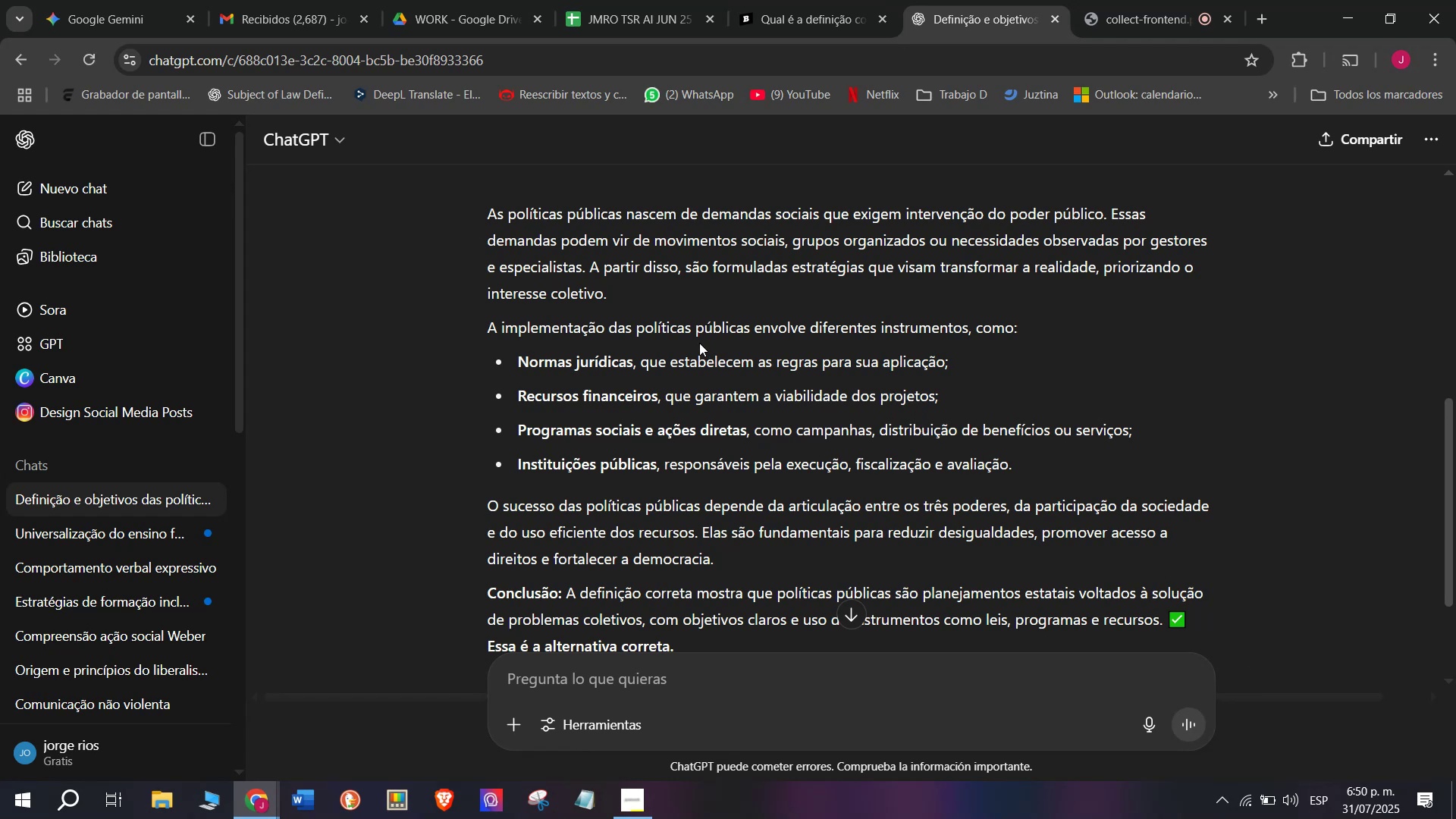 
scroll: coordinate [622, 314], scroll_direction: none, amount: 0.0
 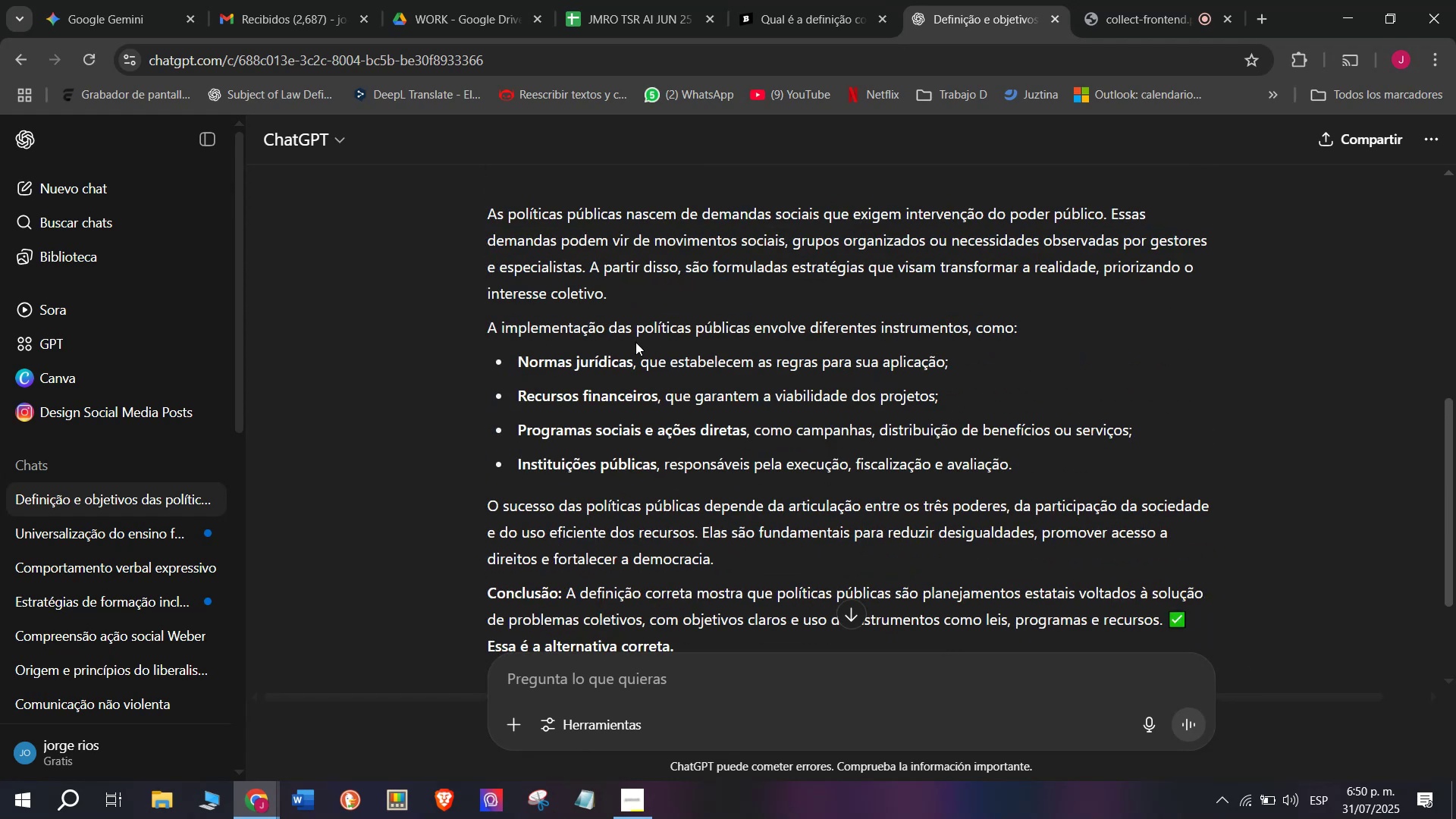 
scroll: coordinate [639, 381], scroll_direction: up, amount: 1.0
 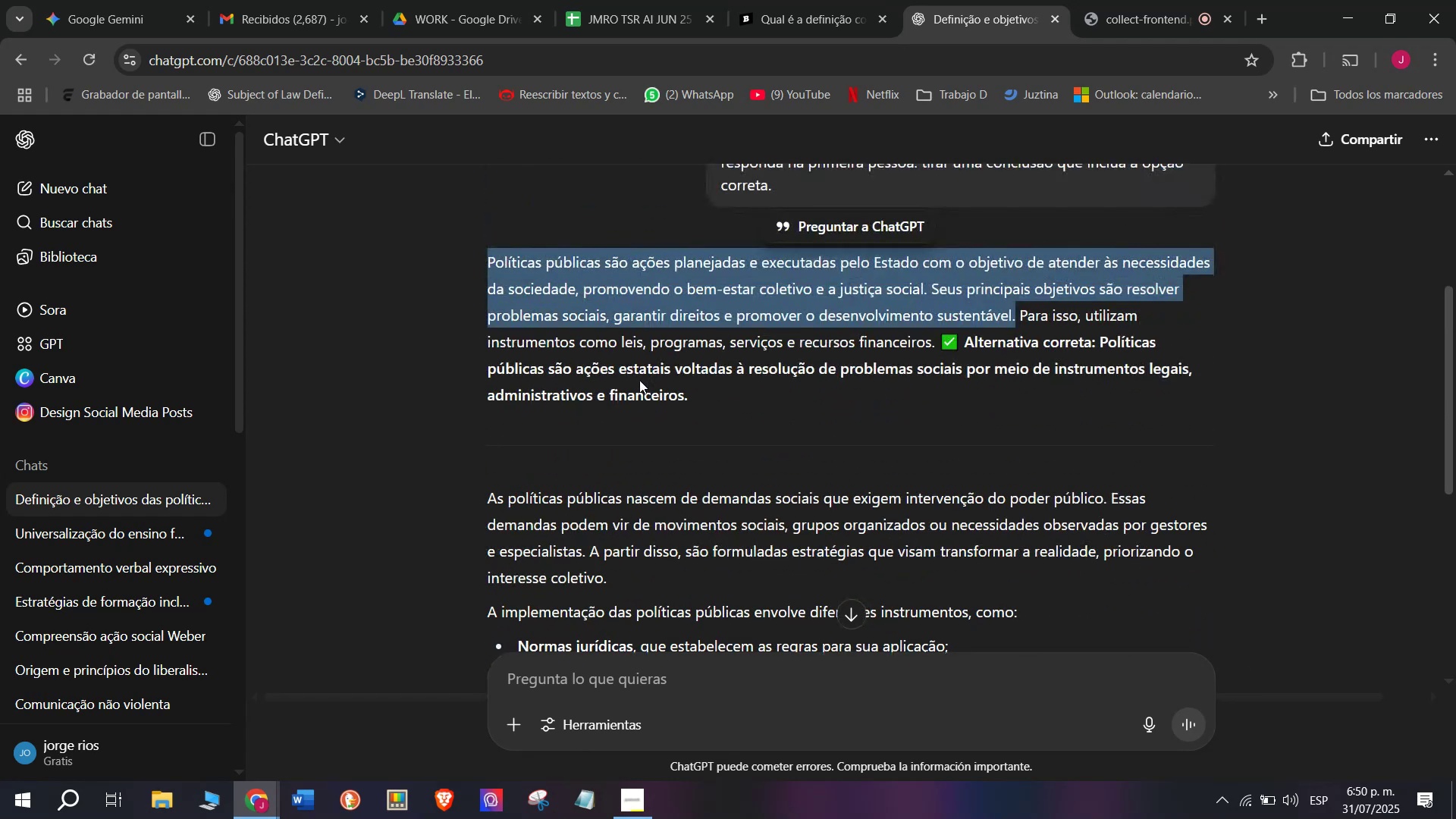 
scroll: coordinate [639, 380], scroll_direction: down, amount: 1.0
 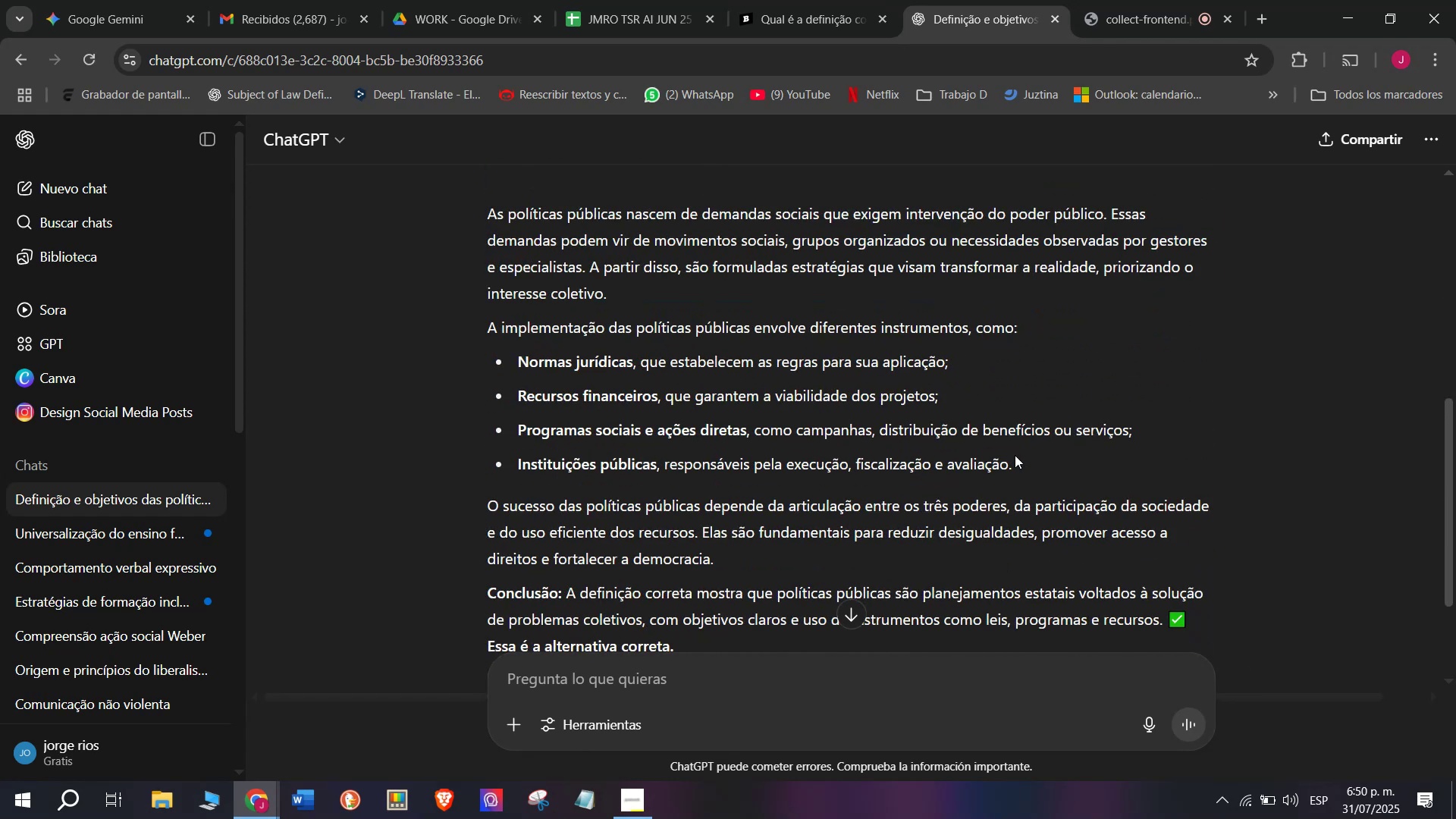 
left_click_drag(start_coordinate=[1017, 462], to_coordinate=[486, 223])
 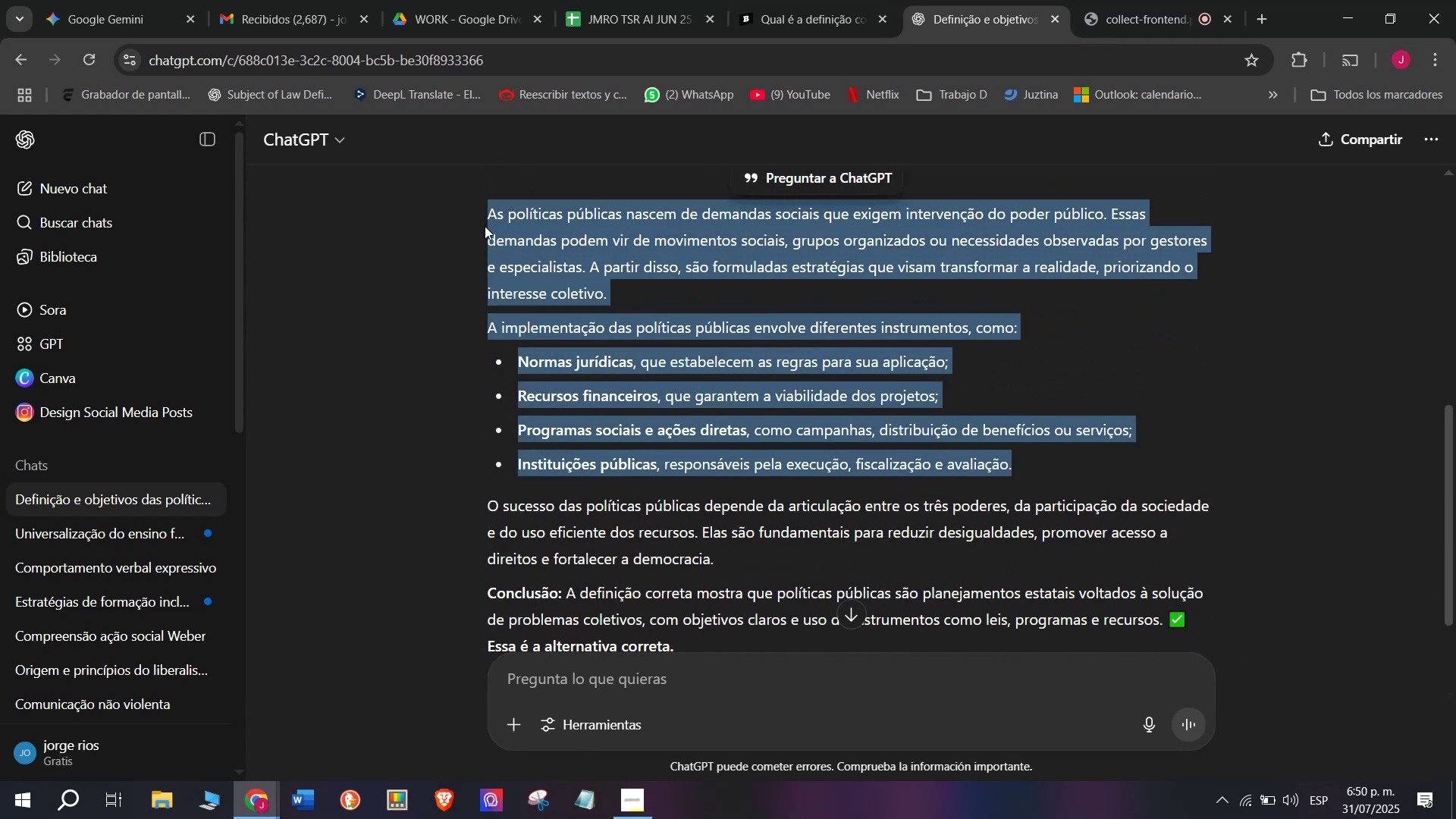 
key(Control+C)
 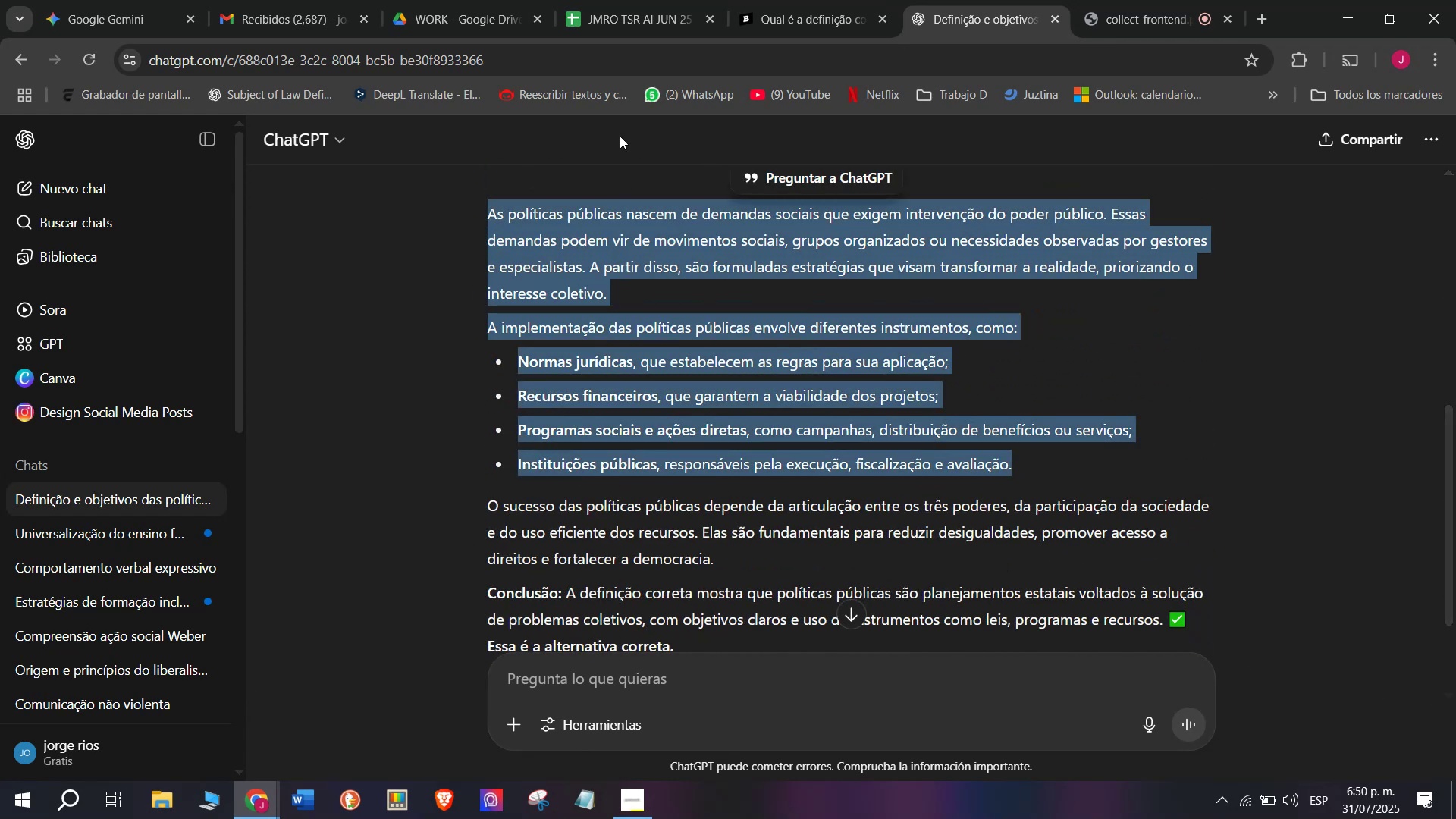 
left_click([633, 0])
 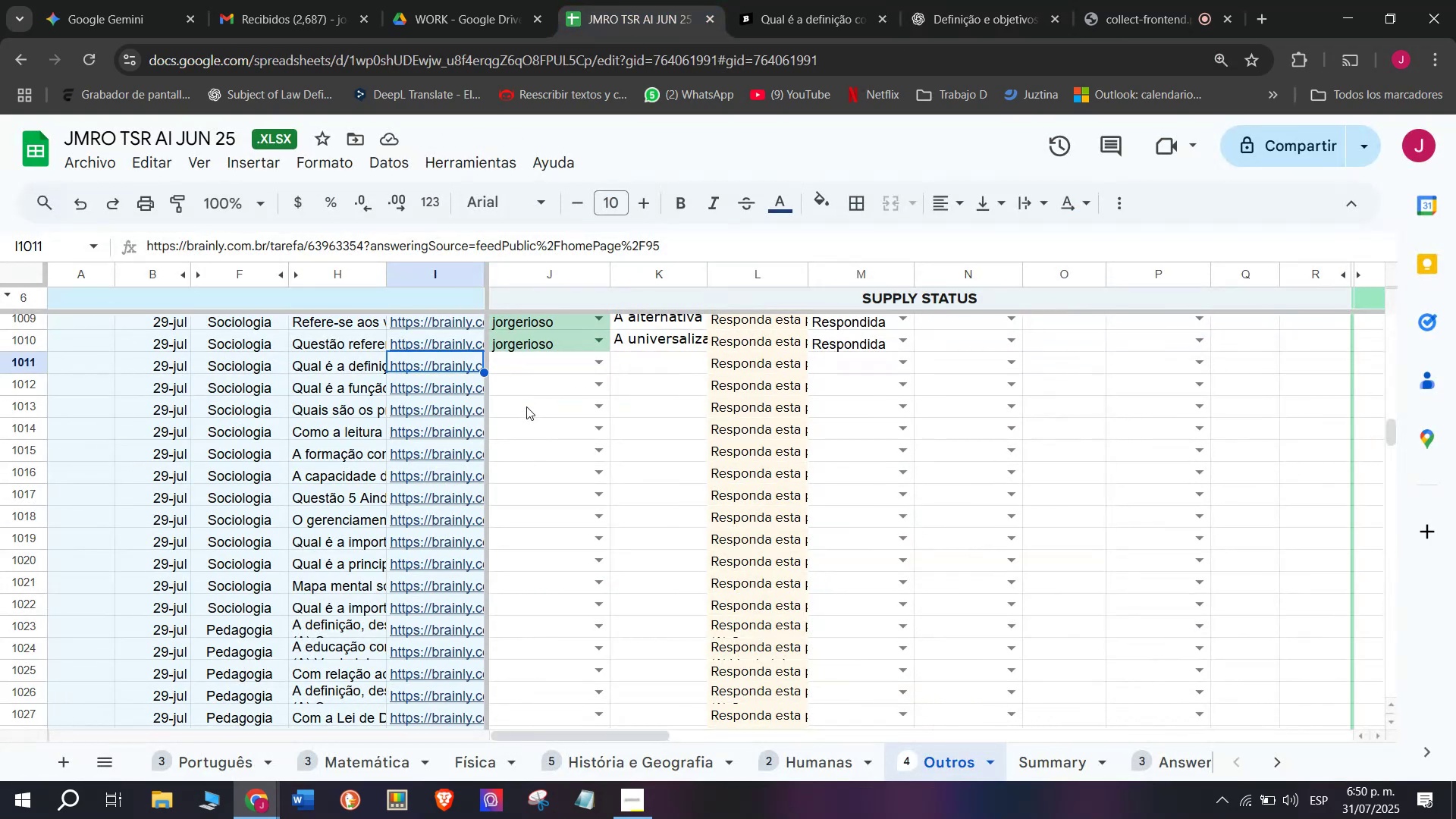 
left_click_drag(start_coordinate=[535, 364], to_coordinate=[535, 360])
 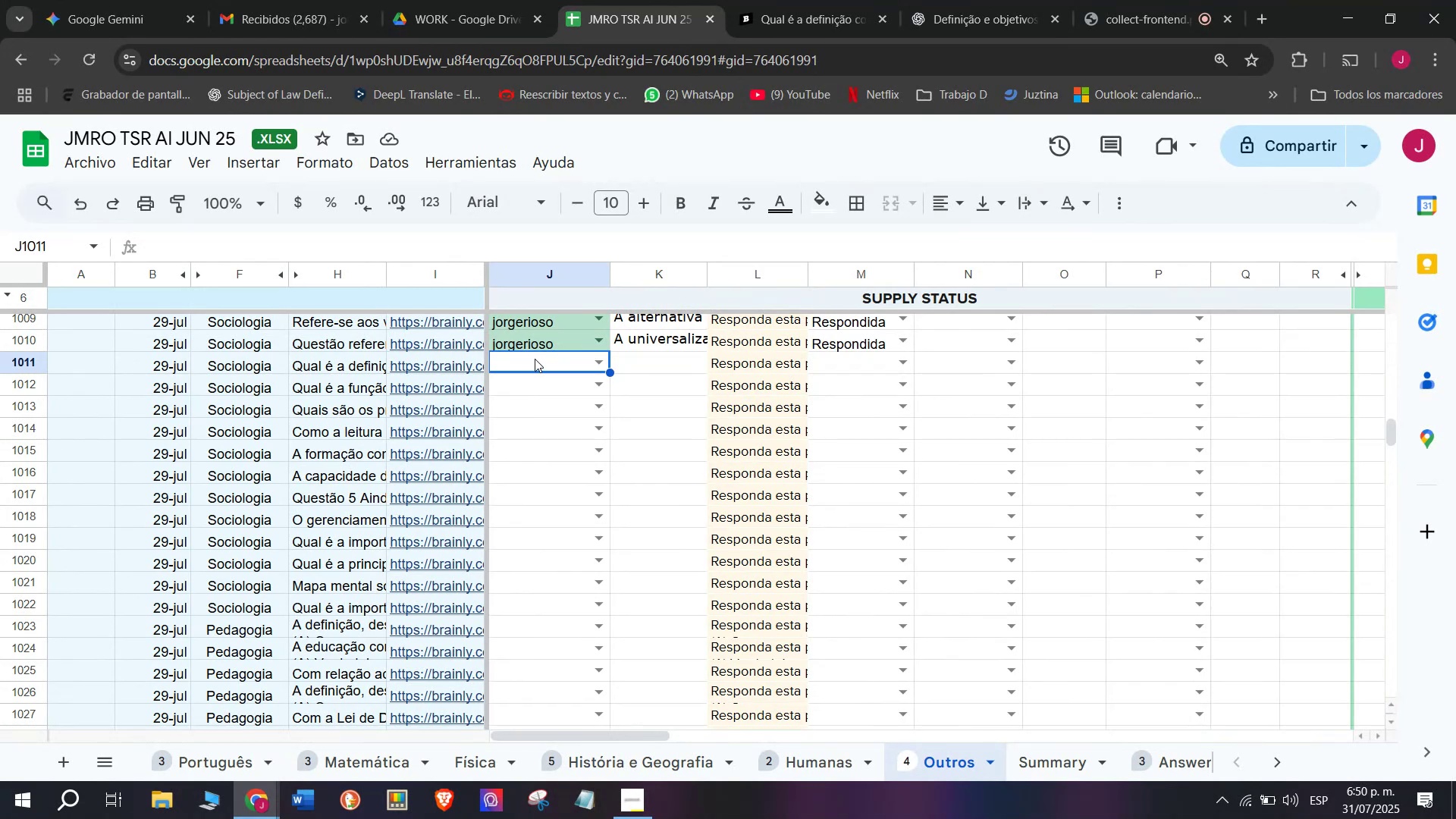 
key(J)
 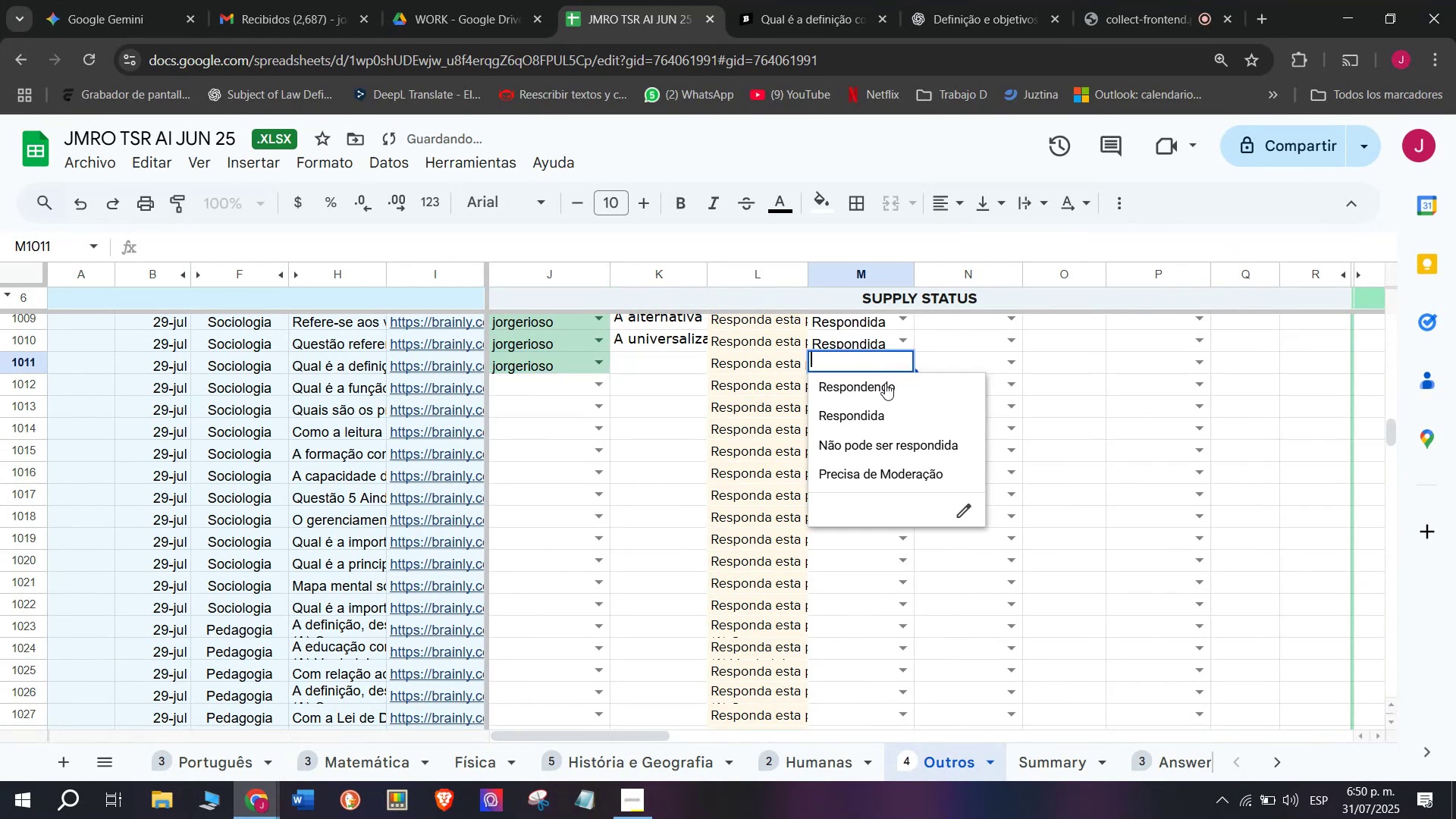 
left_click([830, 0])
 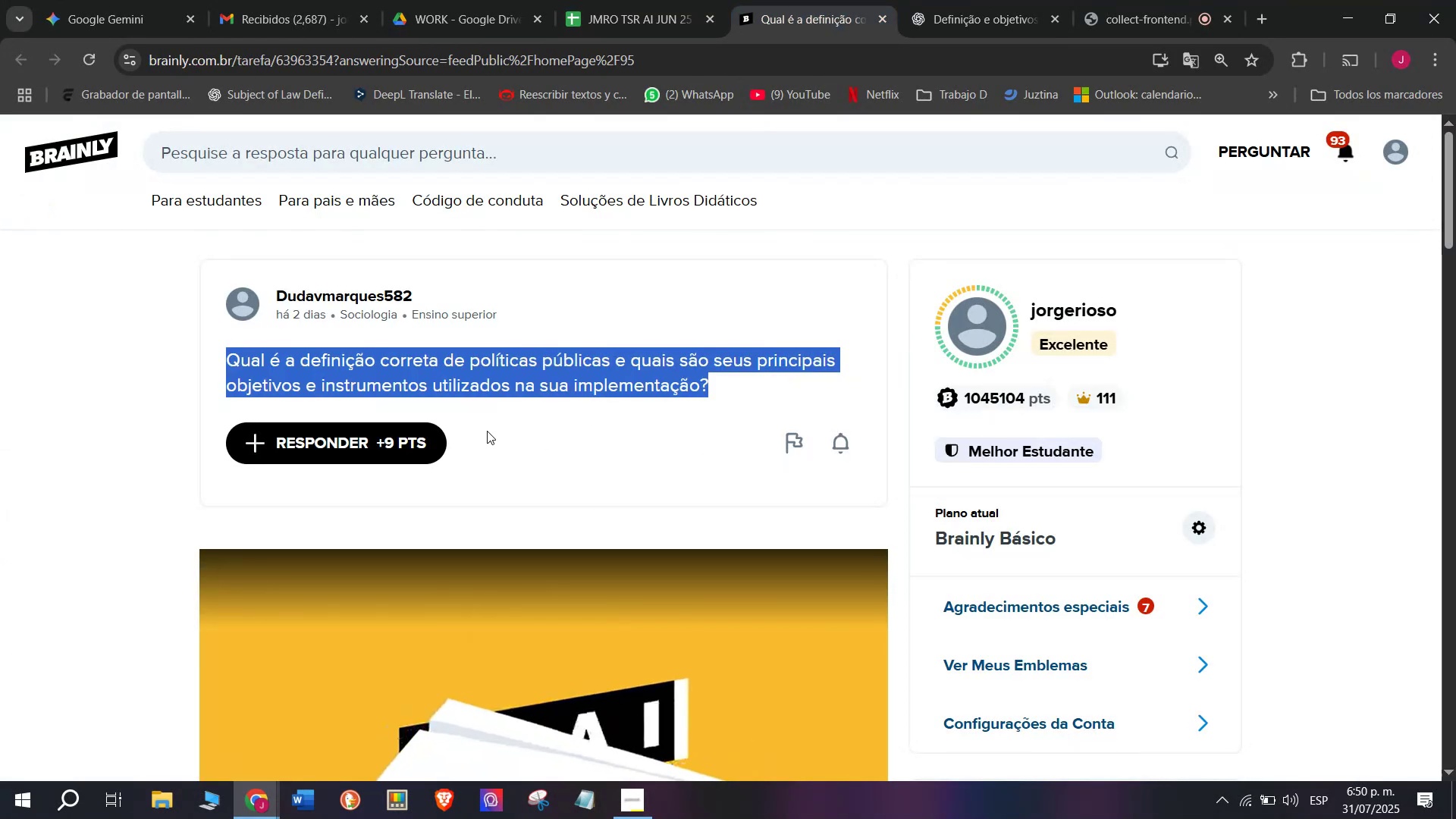 
left_click_drag(start_coordinate=[400, 427], to_coordinate=[400, 423])
 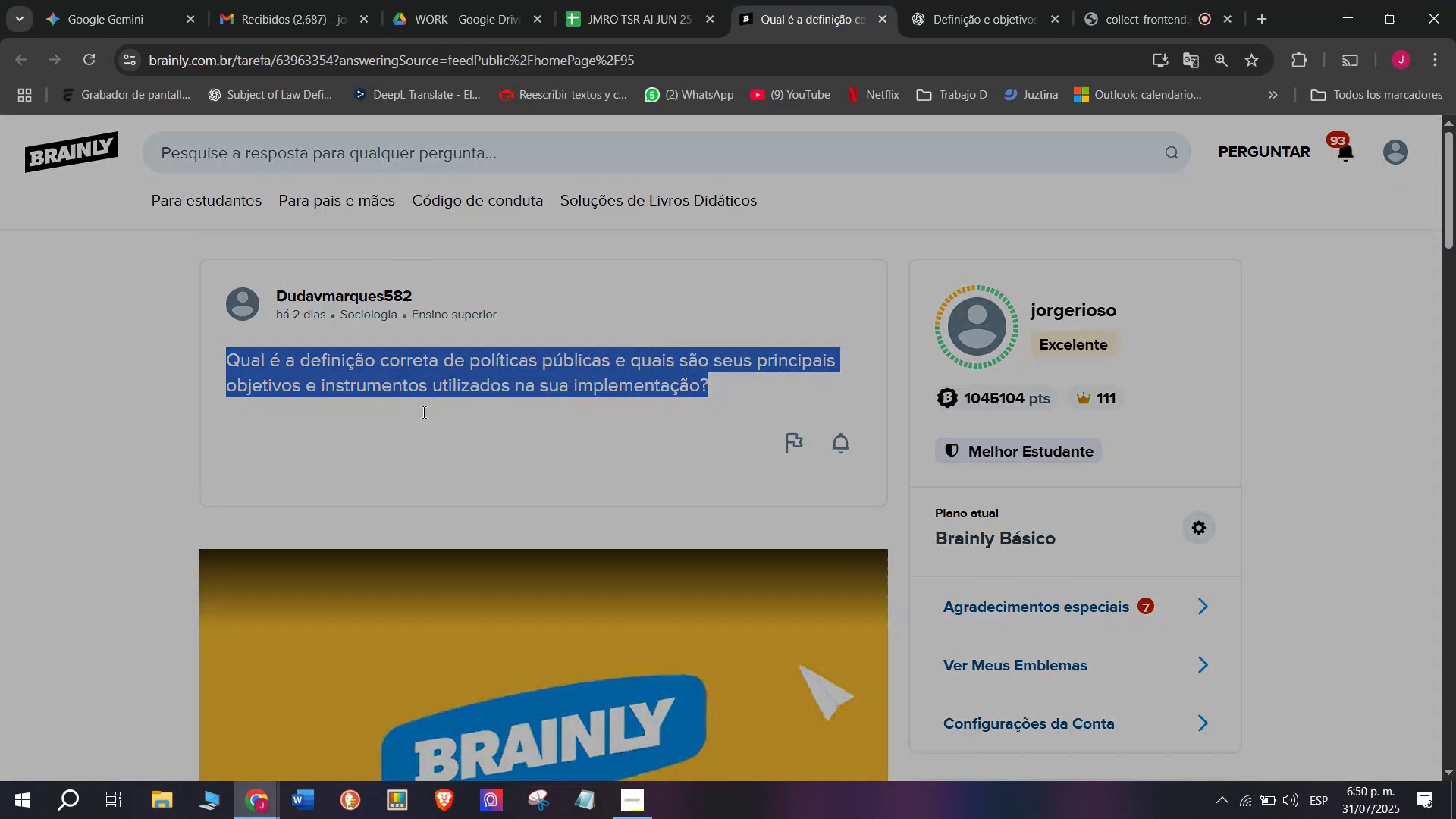 
left_click_drag(start_coordinate=[684, 395], to_coordinate=[489, 216])
 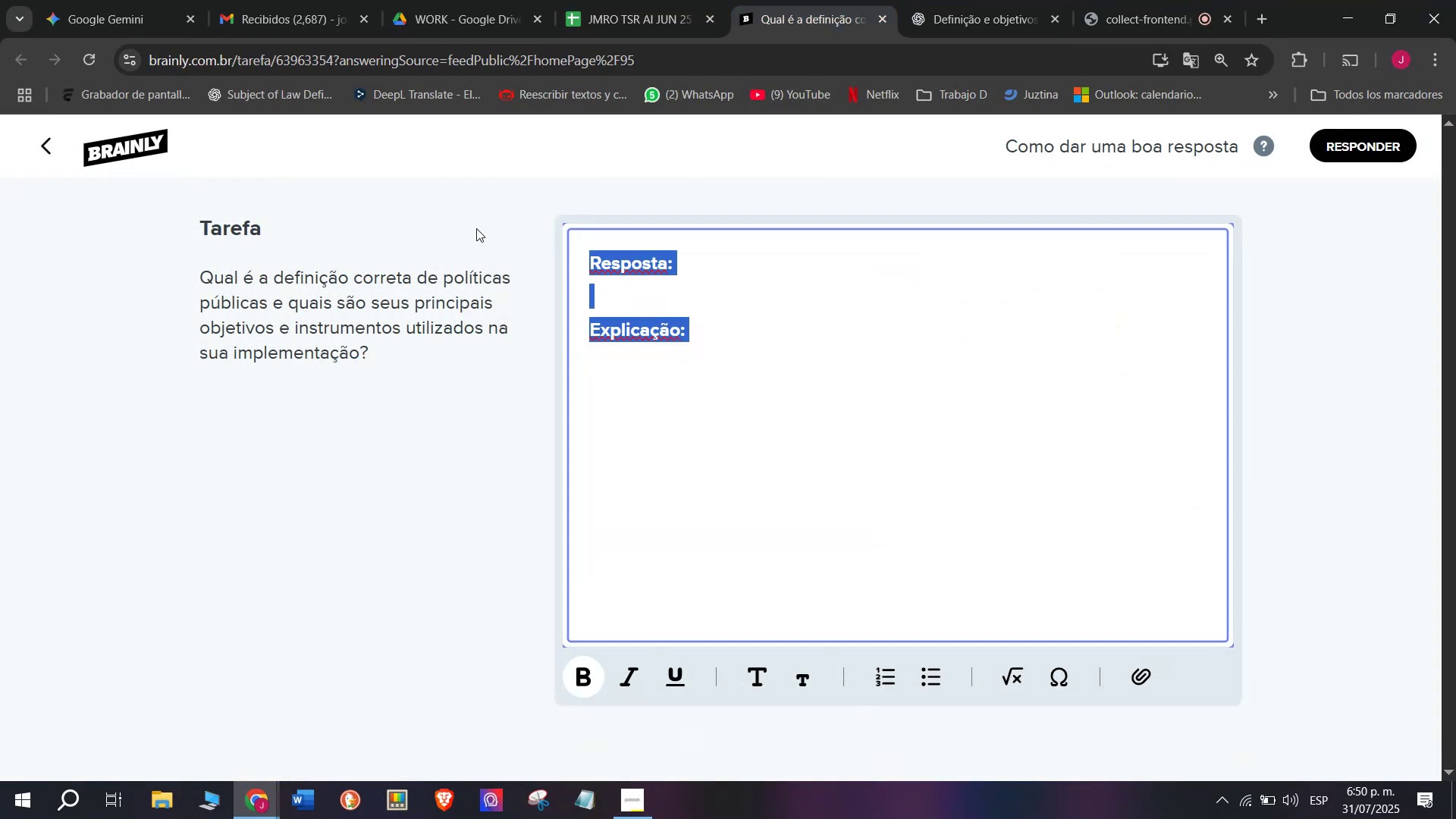 
key(Meta+V)
 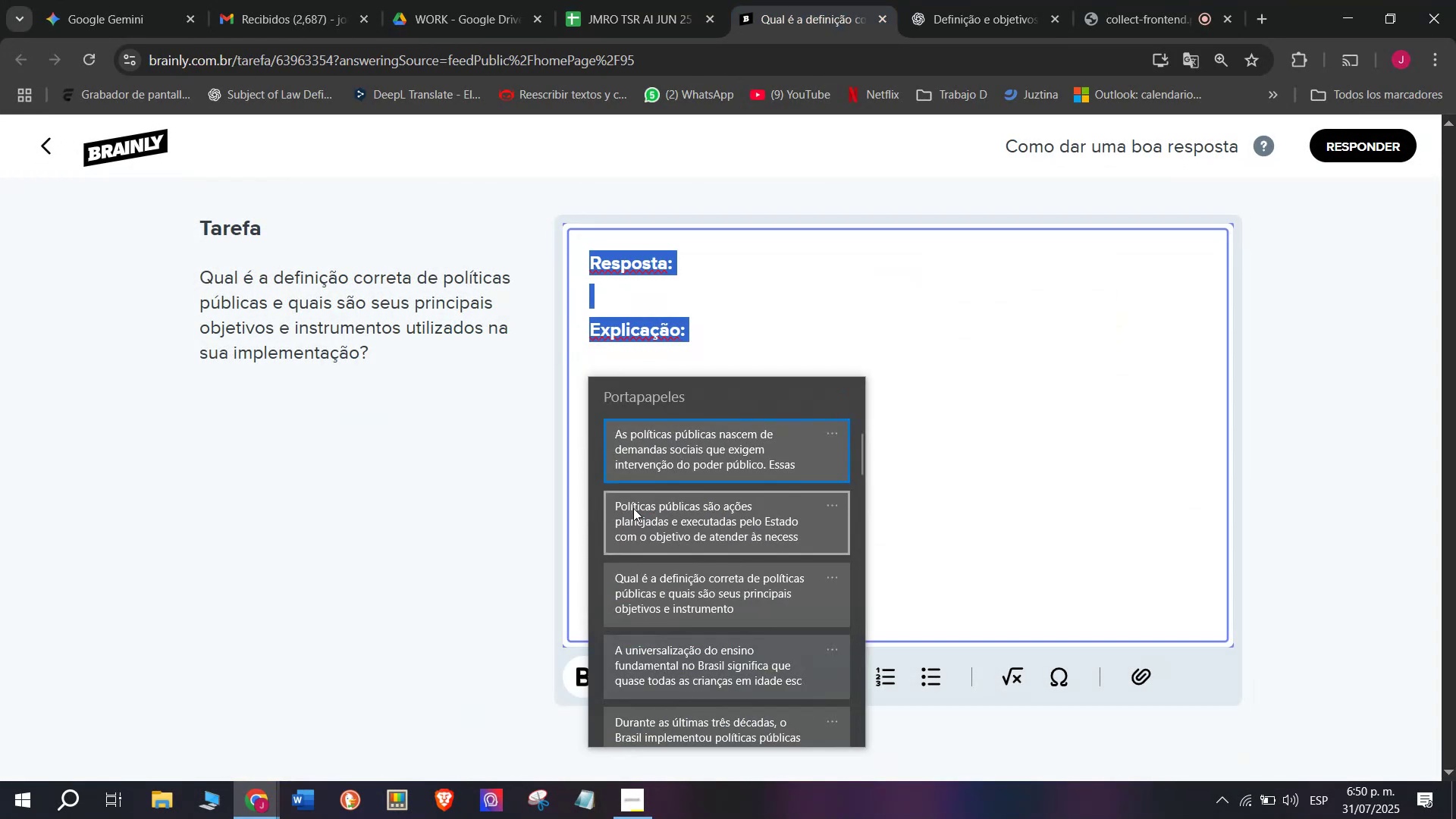 
left_click([637, 511])
 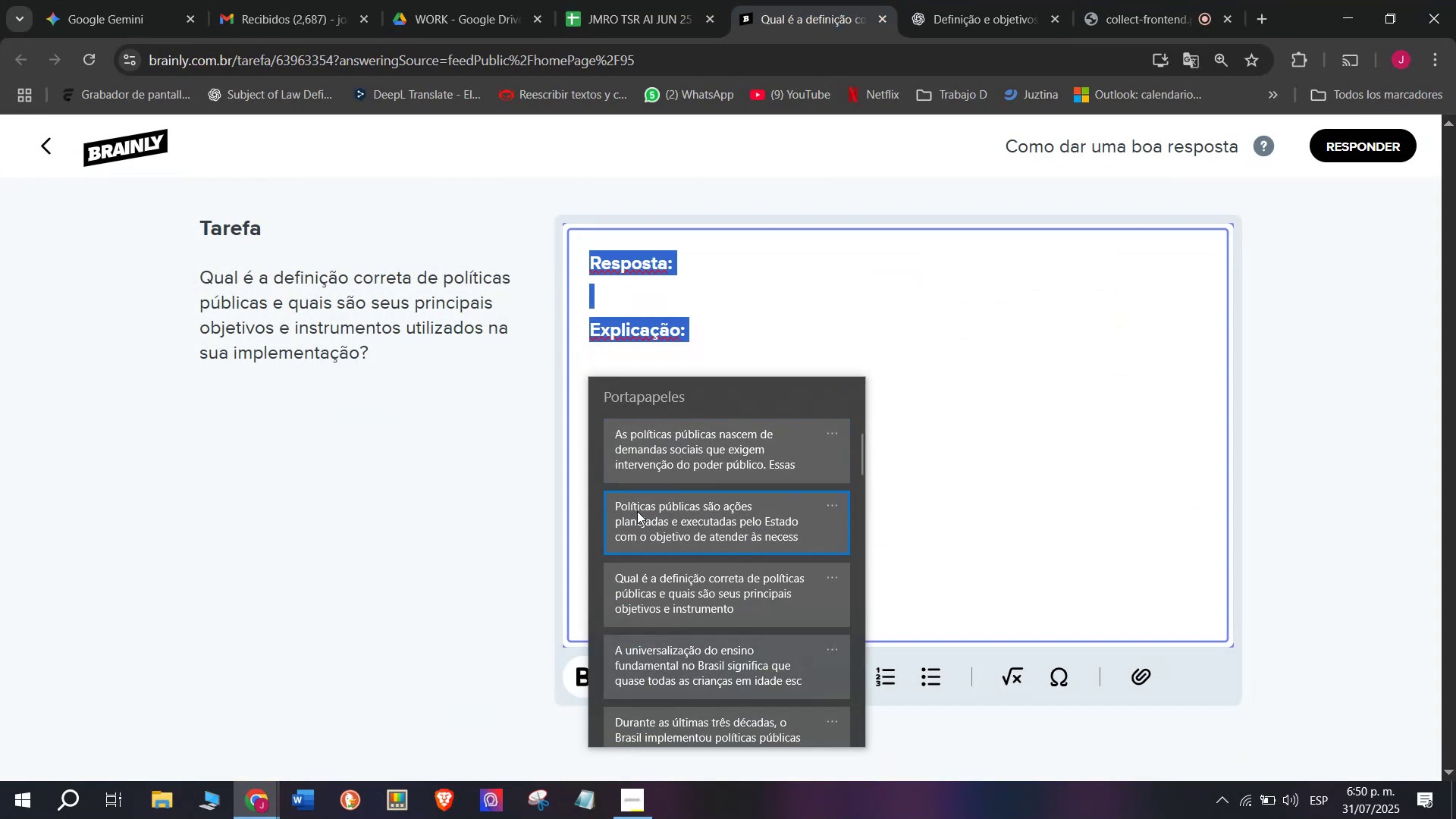 
key(Control+ControlLeft)
 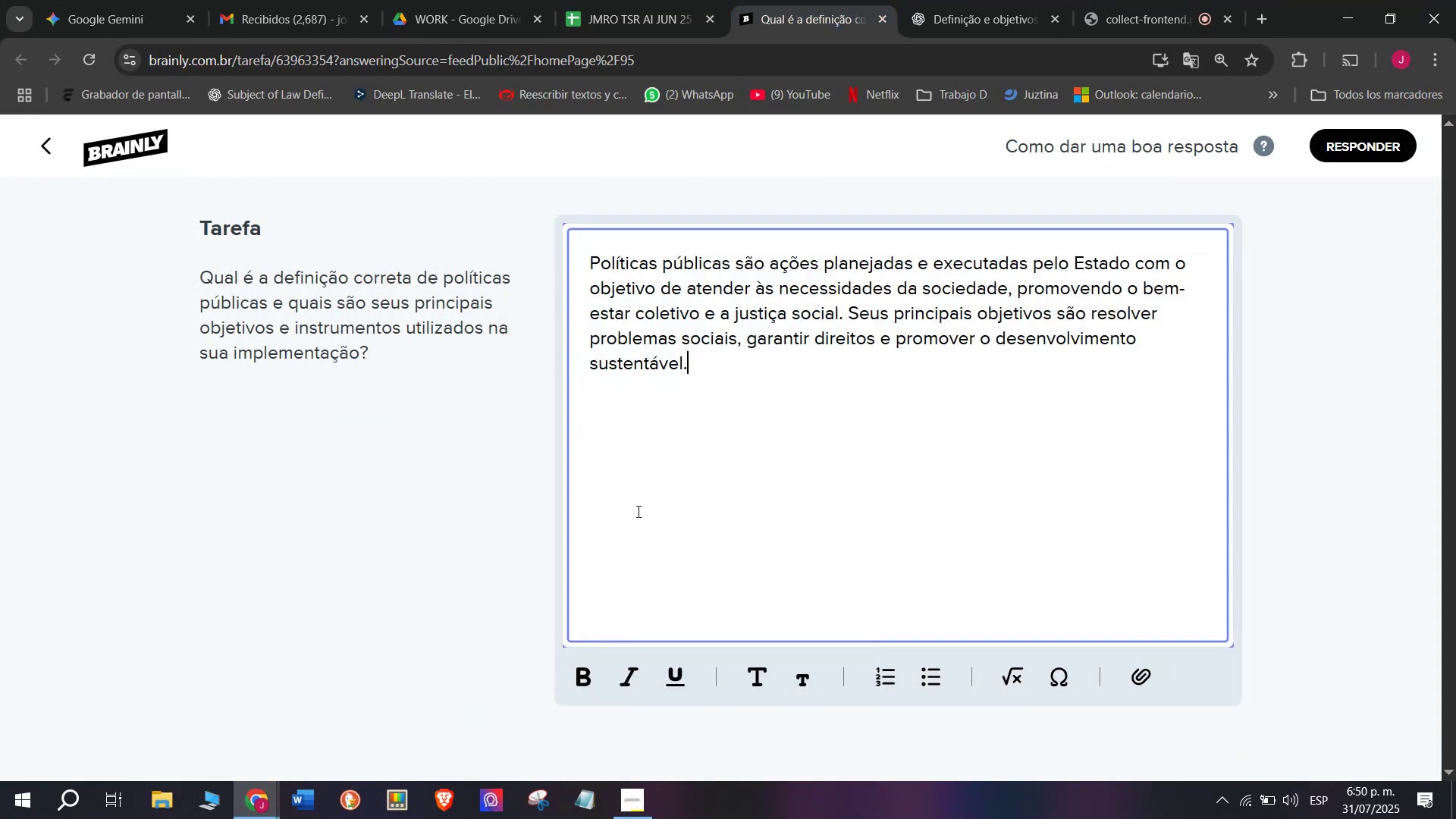 
key(Control+V)
 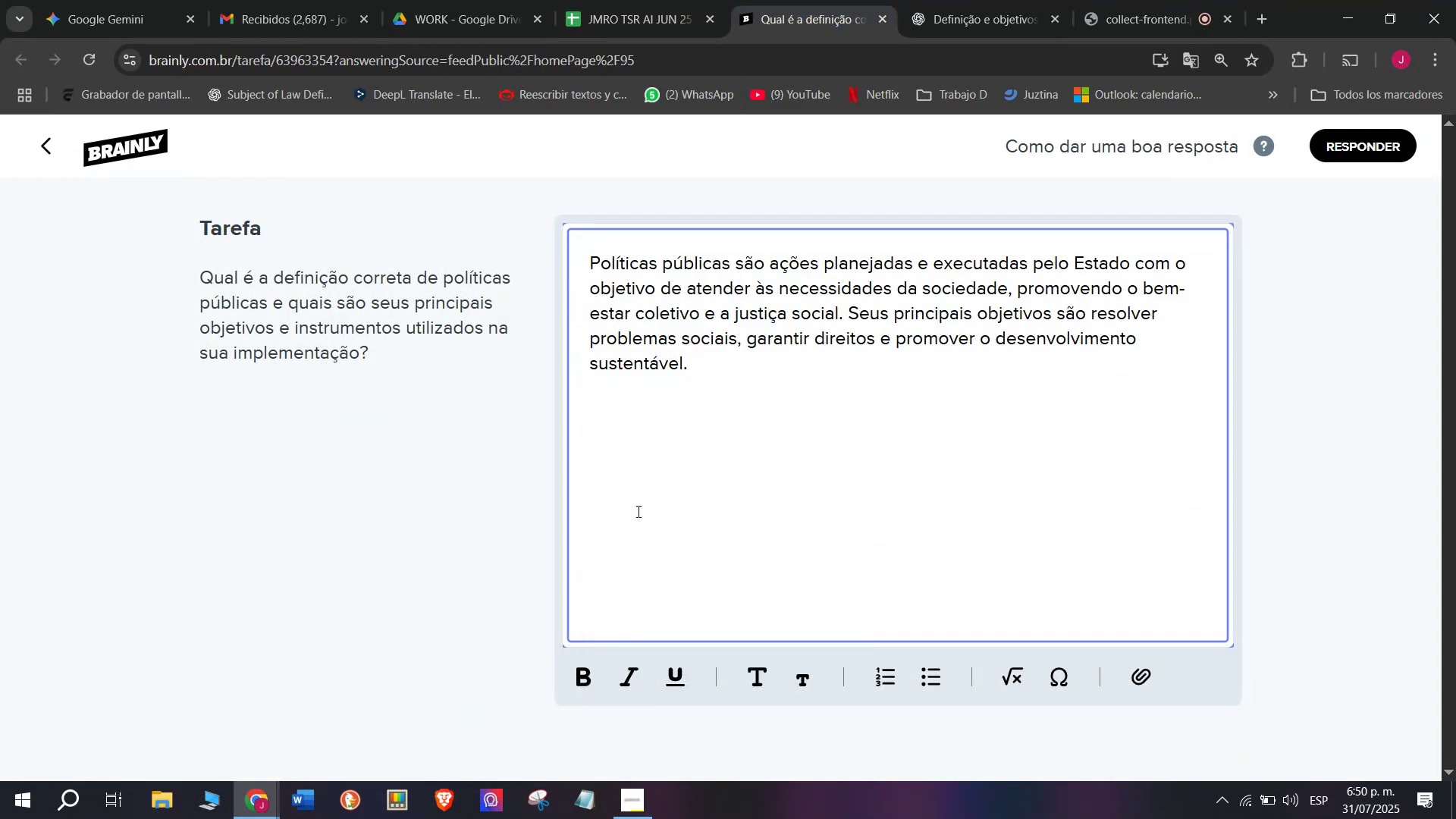 
key(Enter)
 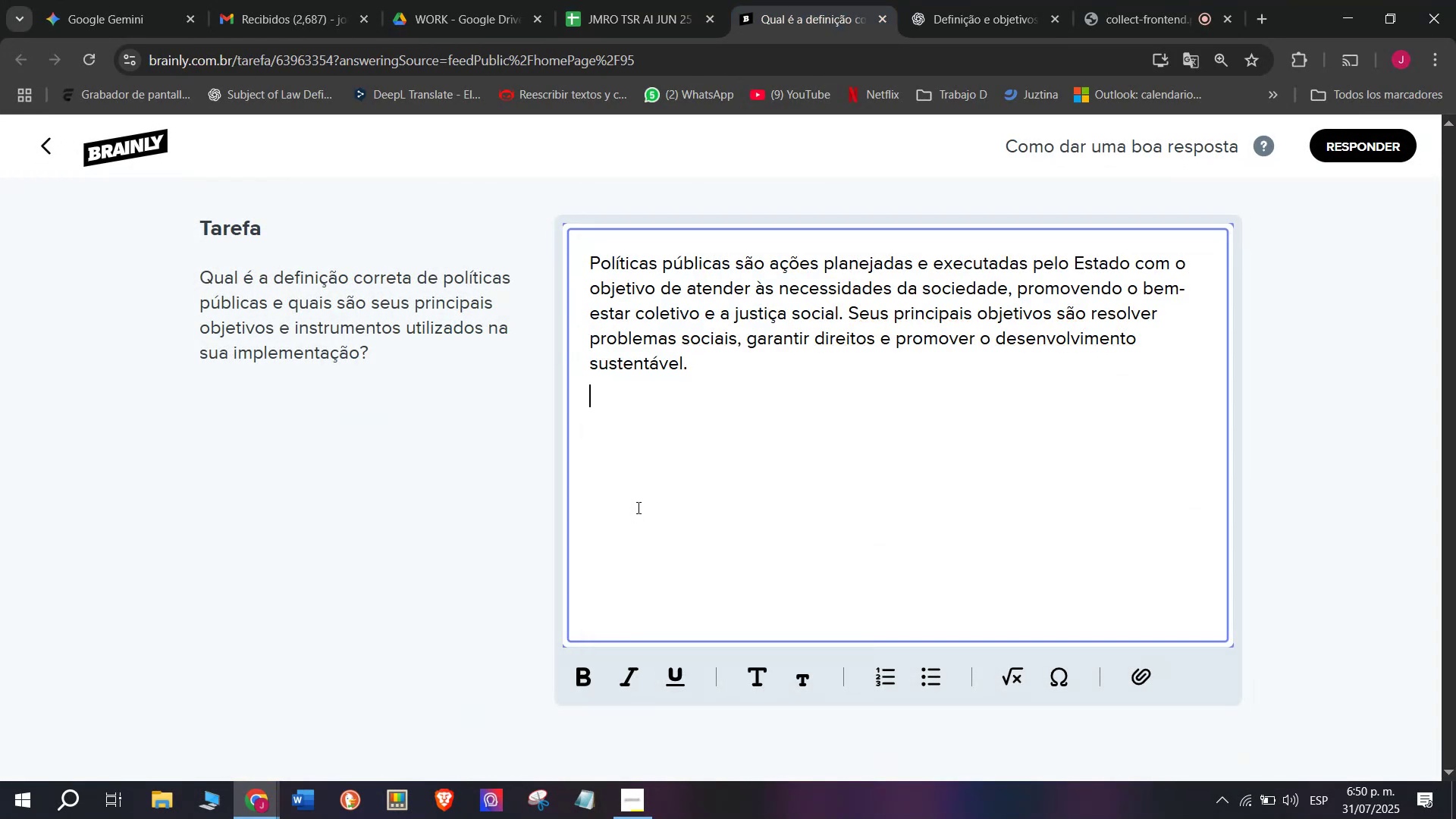 
key(Enter)
 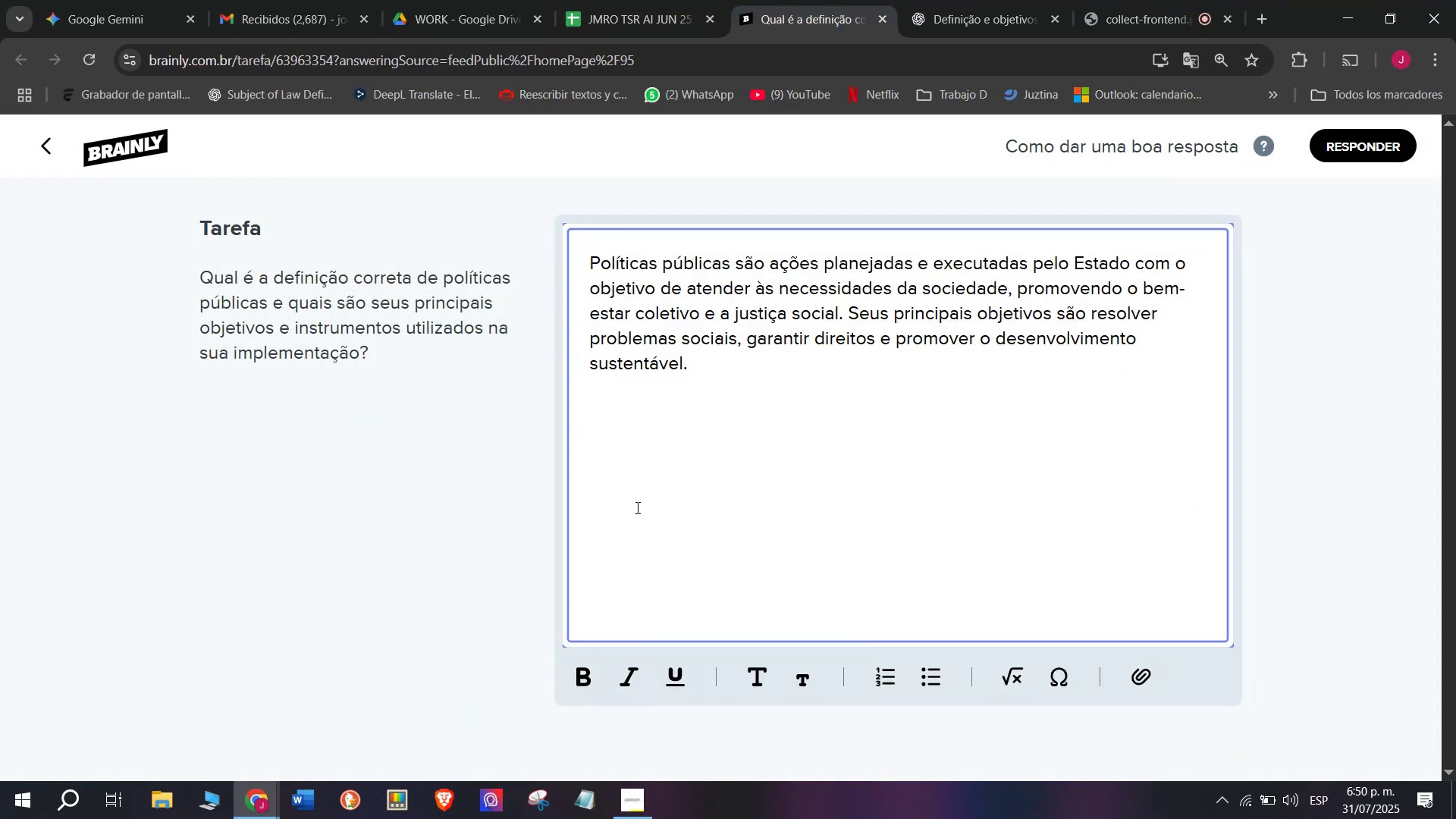 
key(Meta+V)
 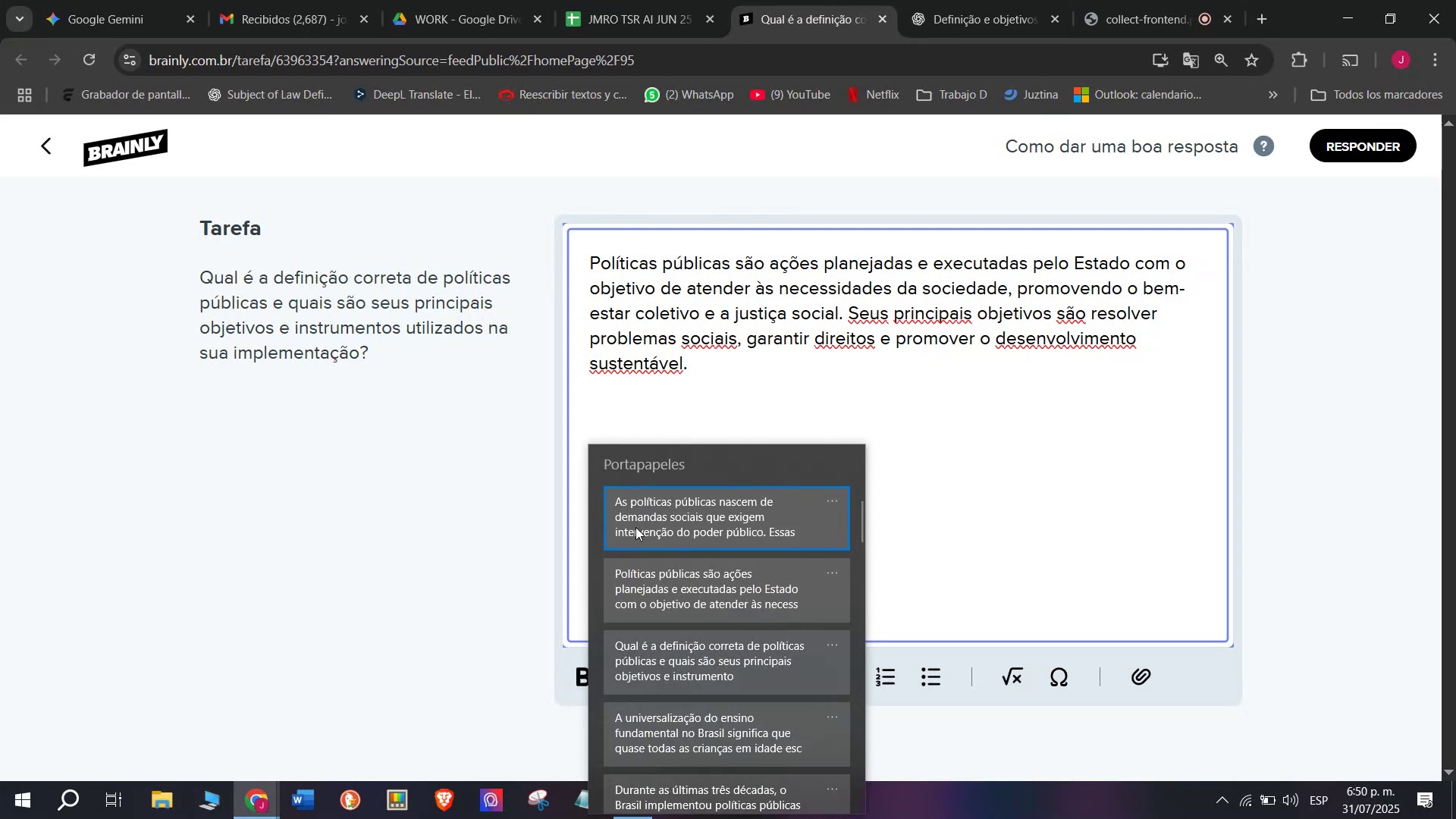 
left_click([635, 534])
 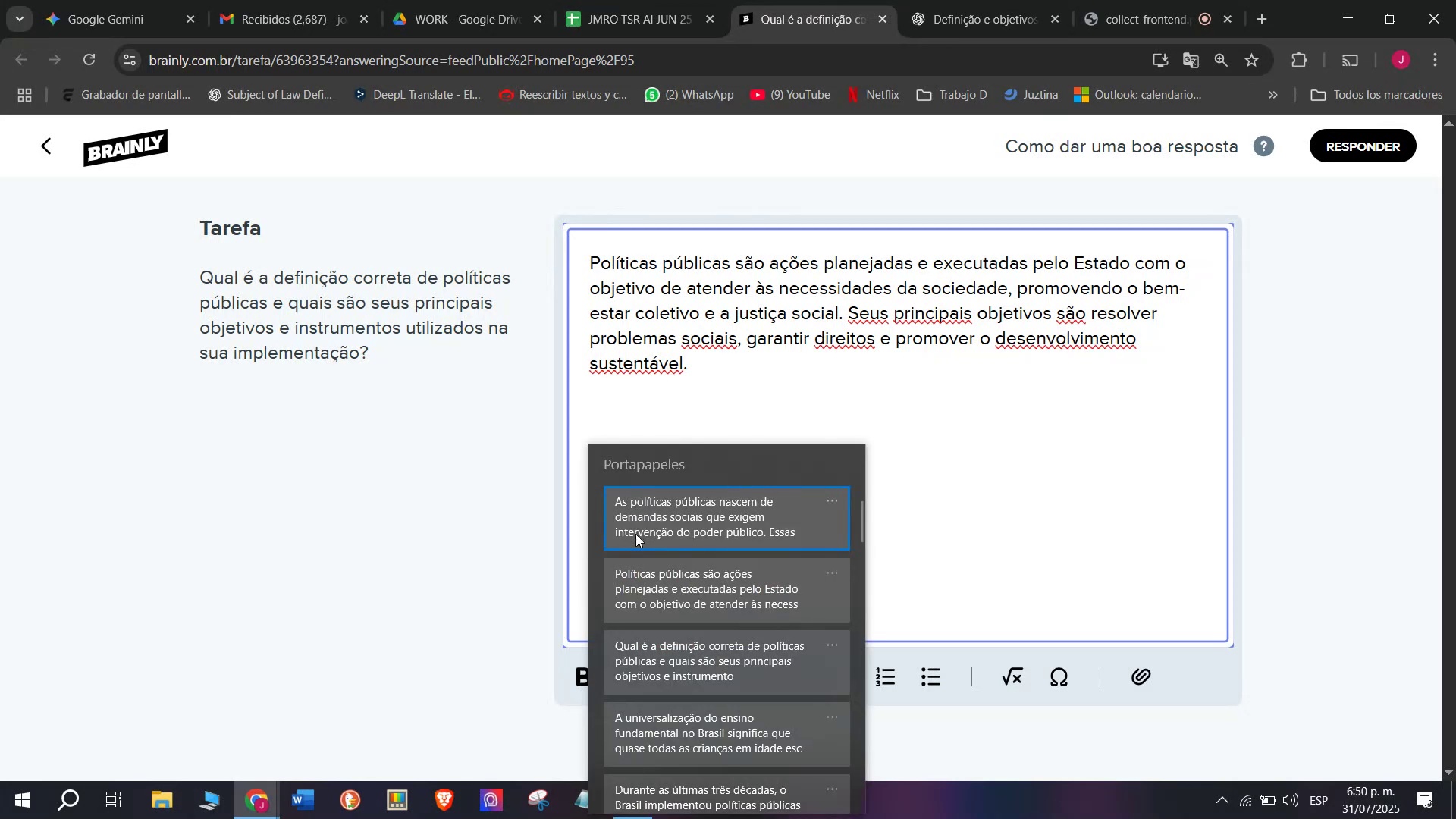 
key(Control+ControlLeft)
 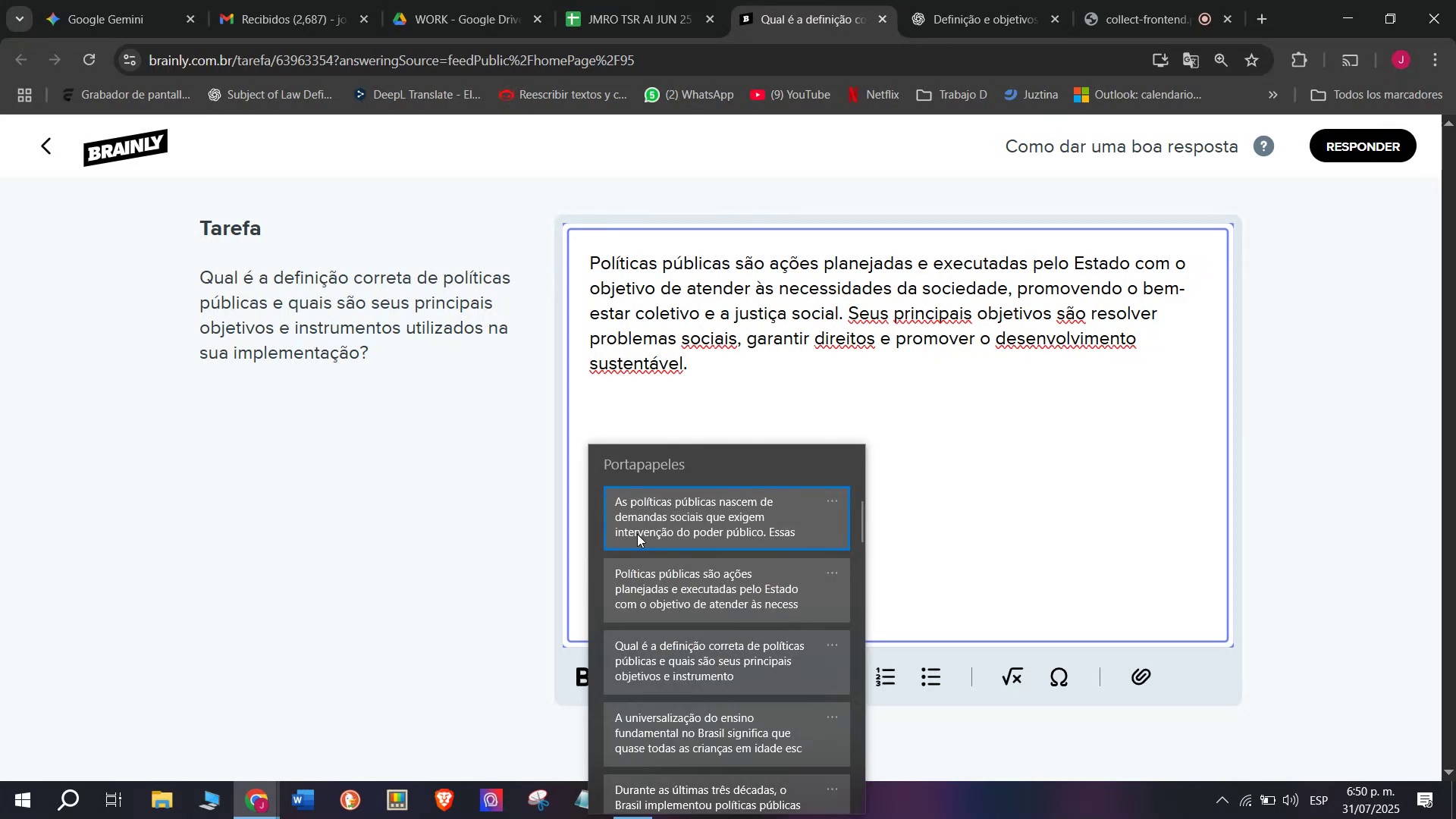 
key(Control+V)
 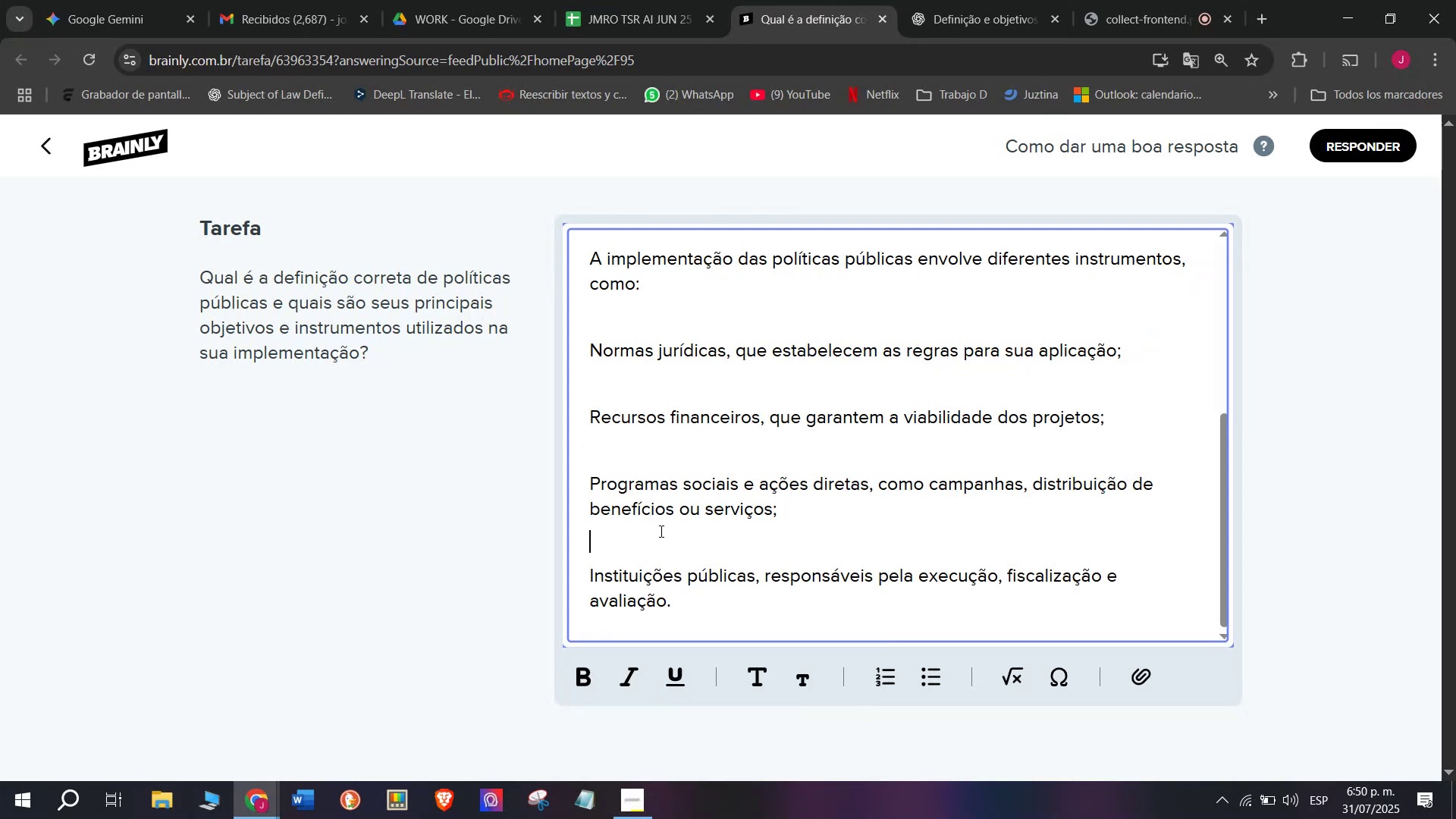 
key(Backspace)
 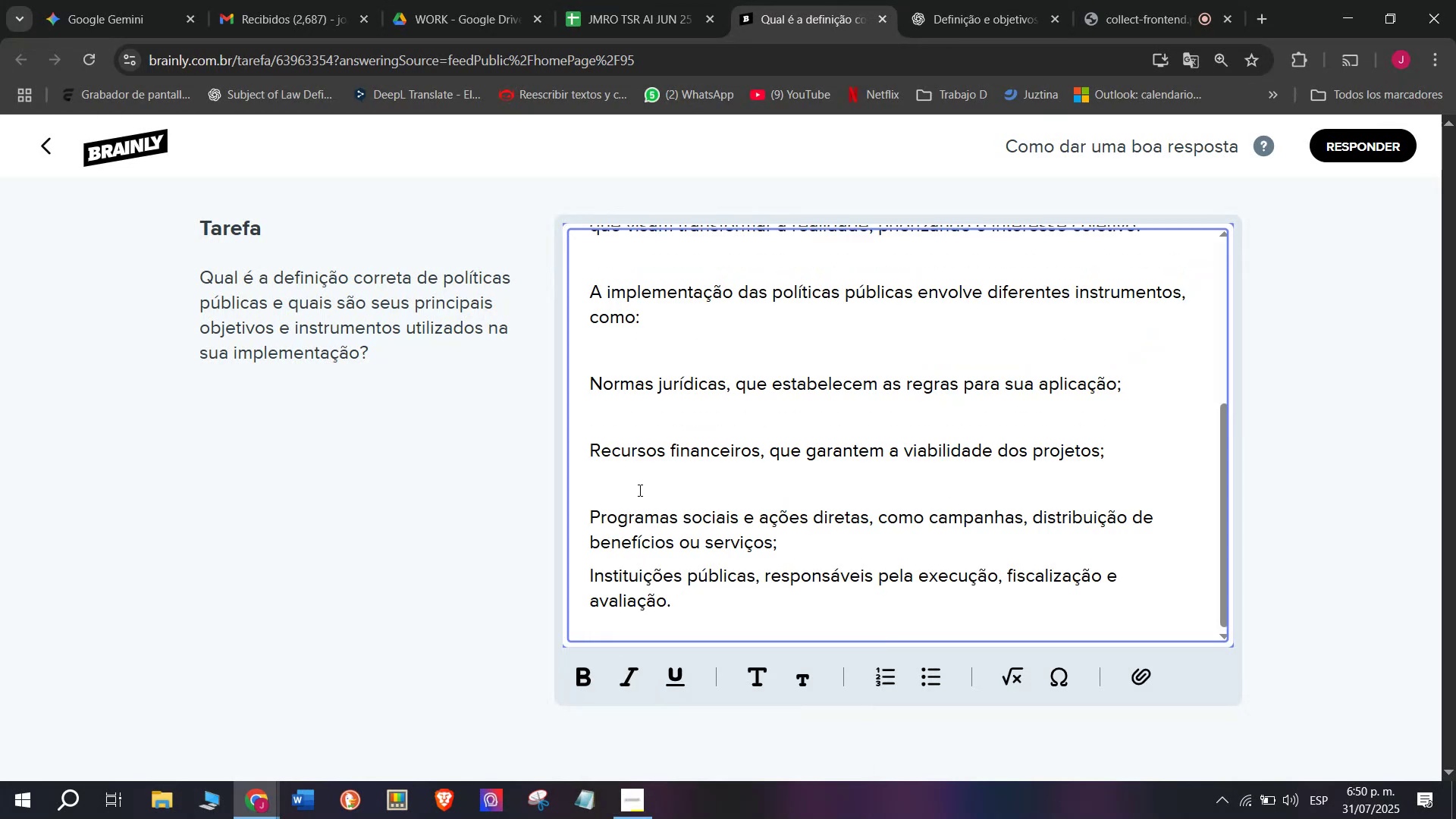 
key(Backspace)
 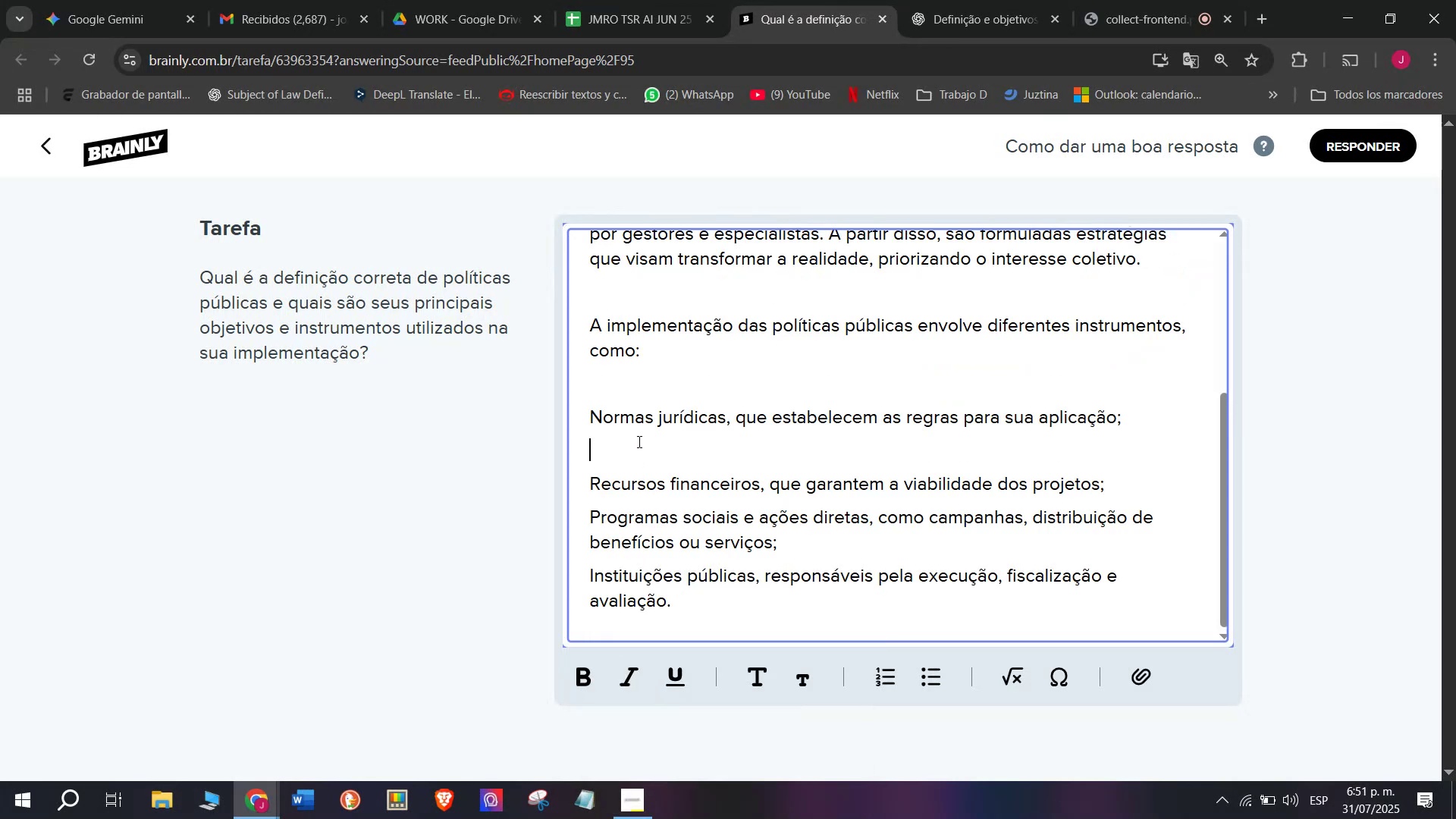 
key(Backspace)
 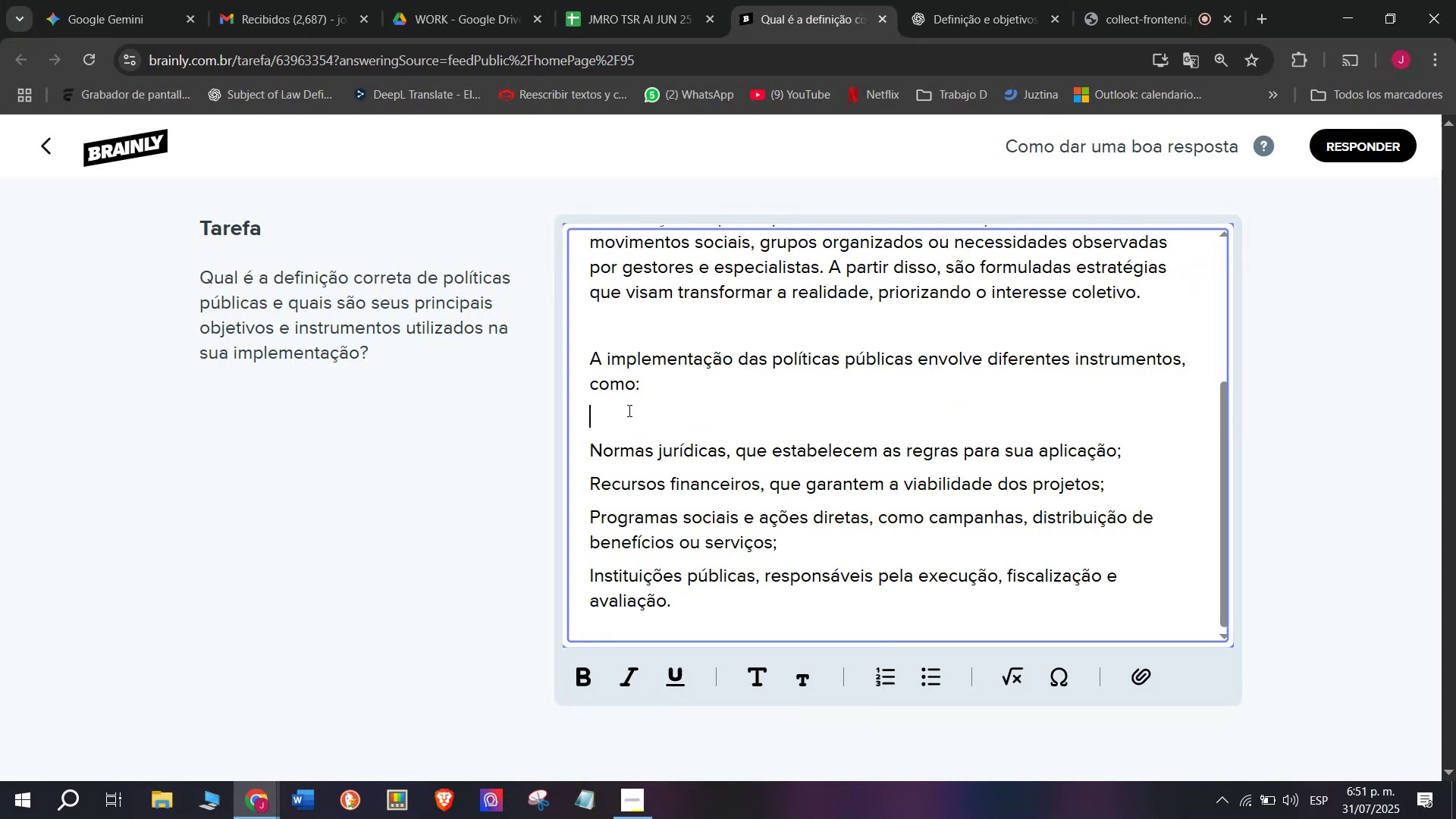 
key(Backspace)
 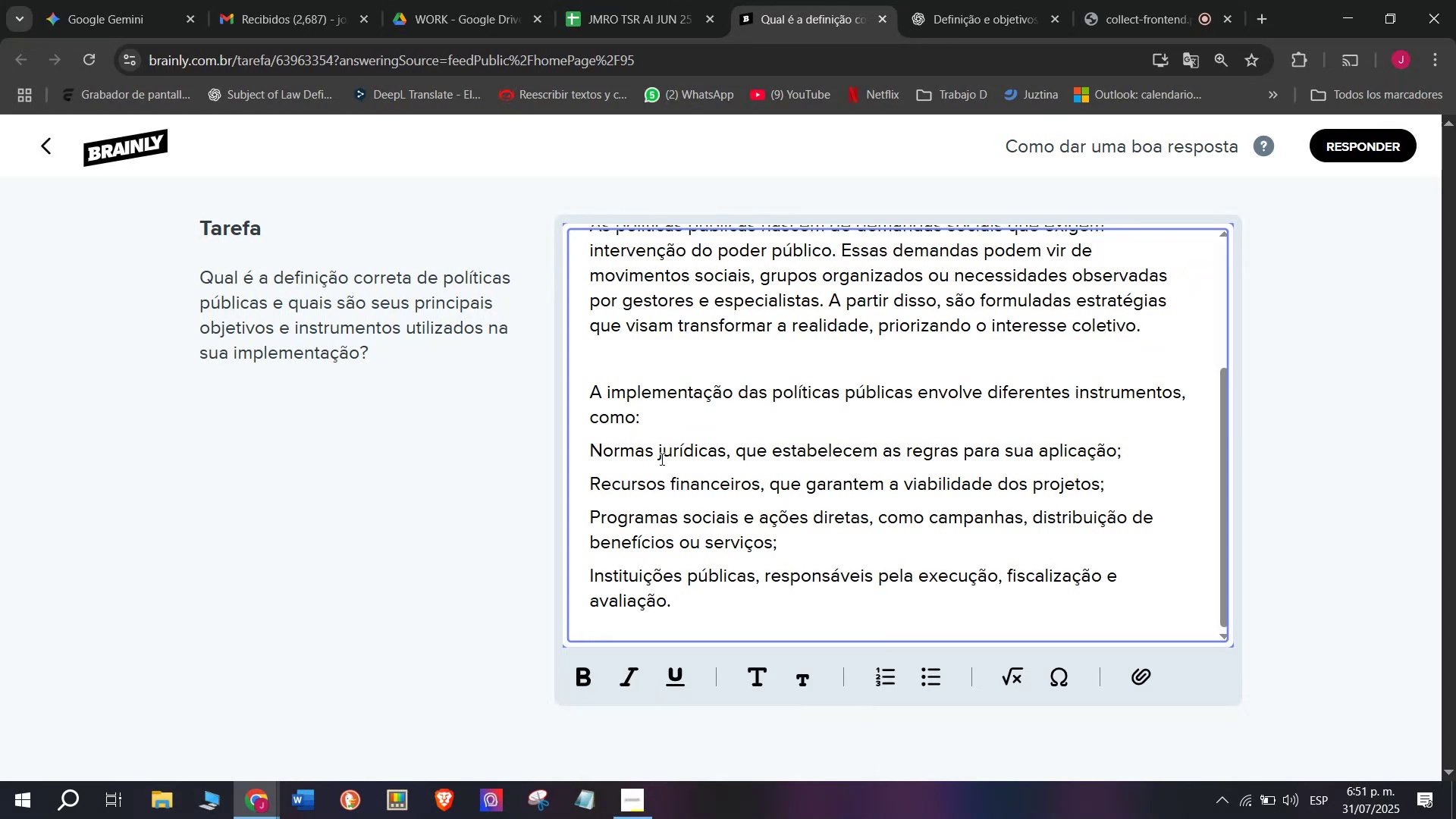 
left_click_drag(start_coordinate=[662, 448], to_coordinate=[698, 567])
 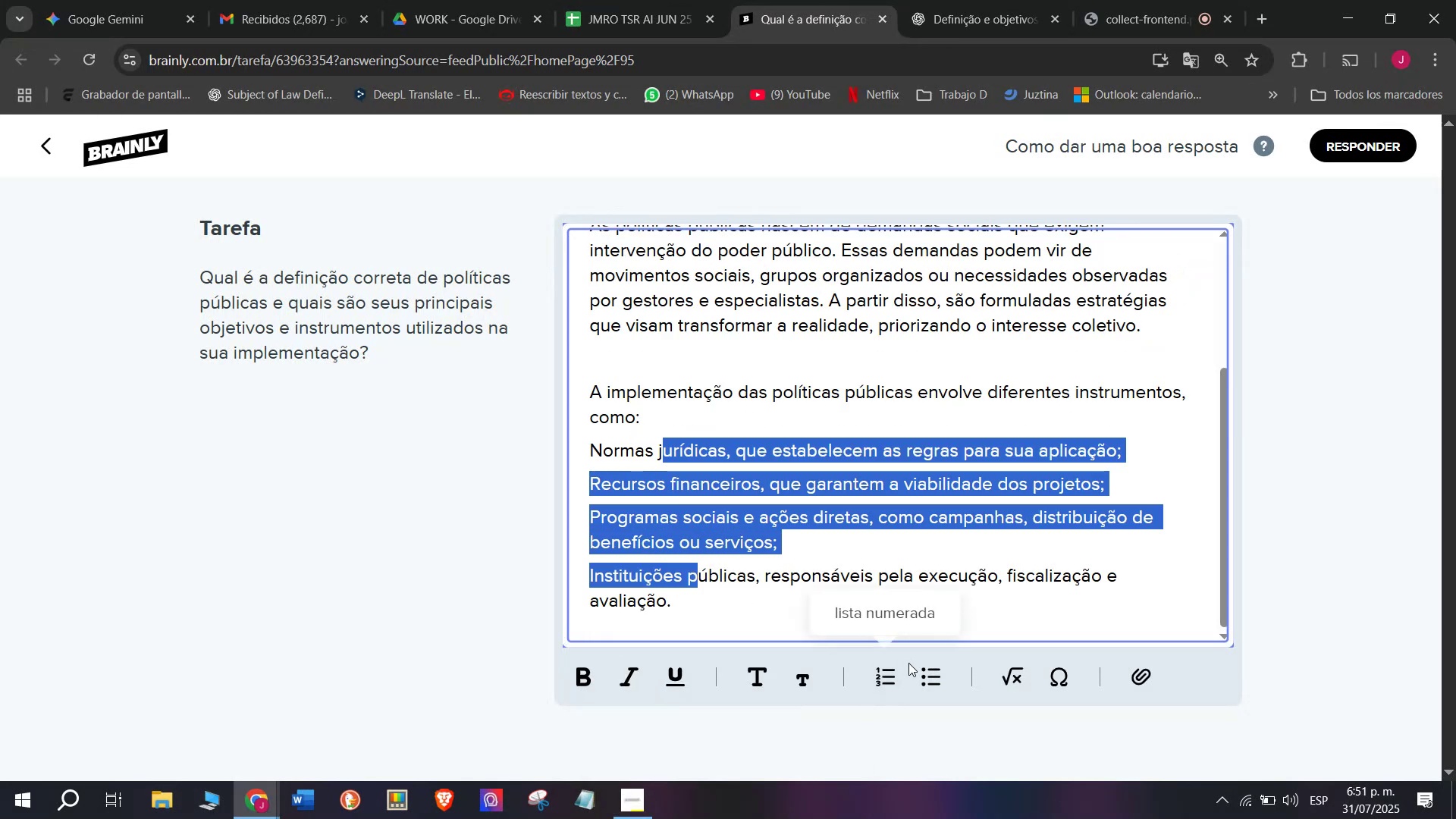 
left_click([924, 677])
 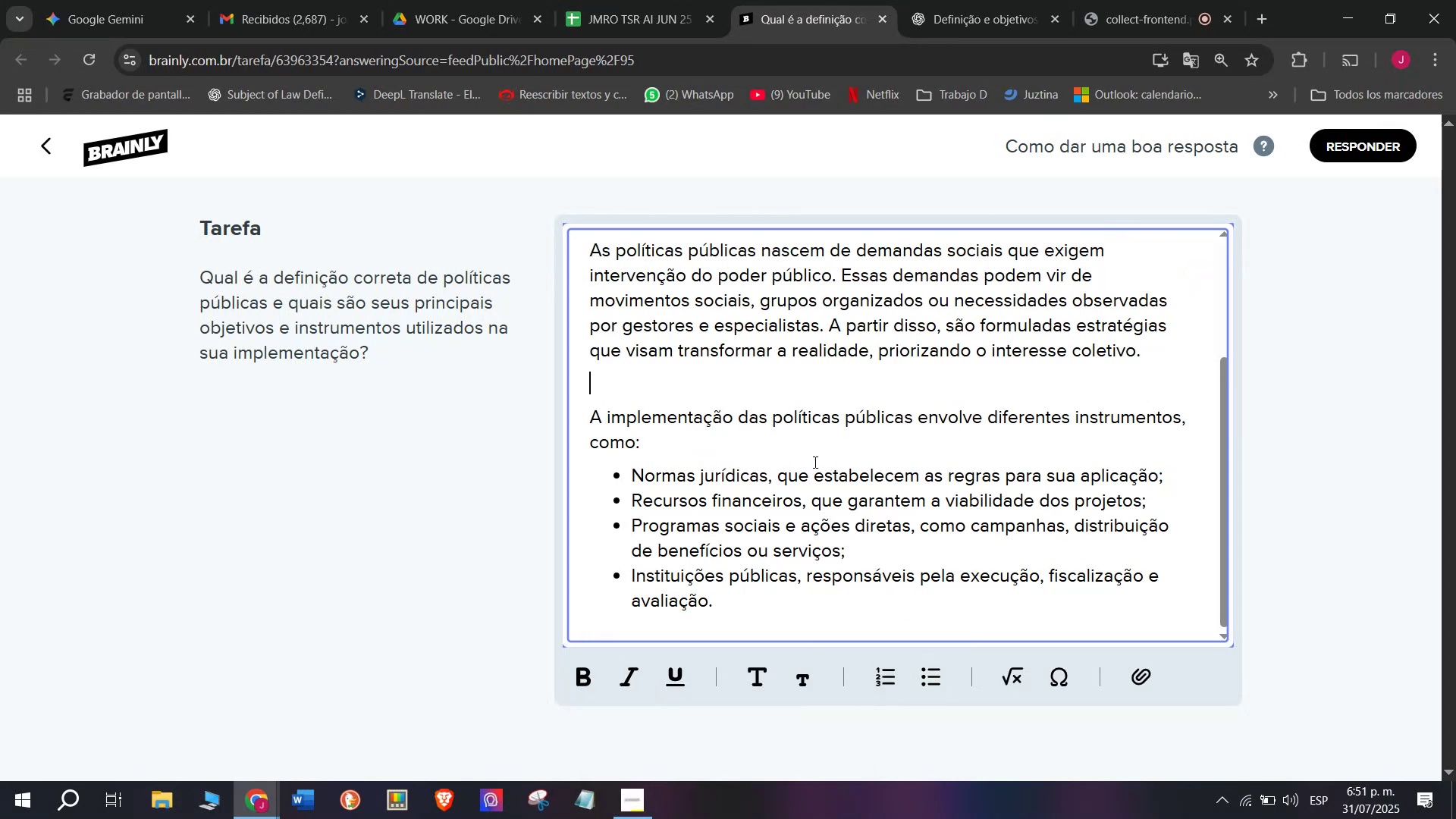 
scroll: coordinate [833, 501], scroll_direction: up, amount: 3.0
 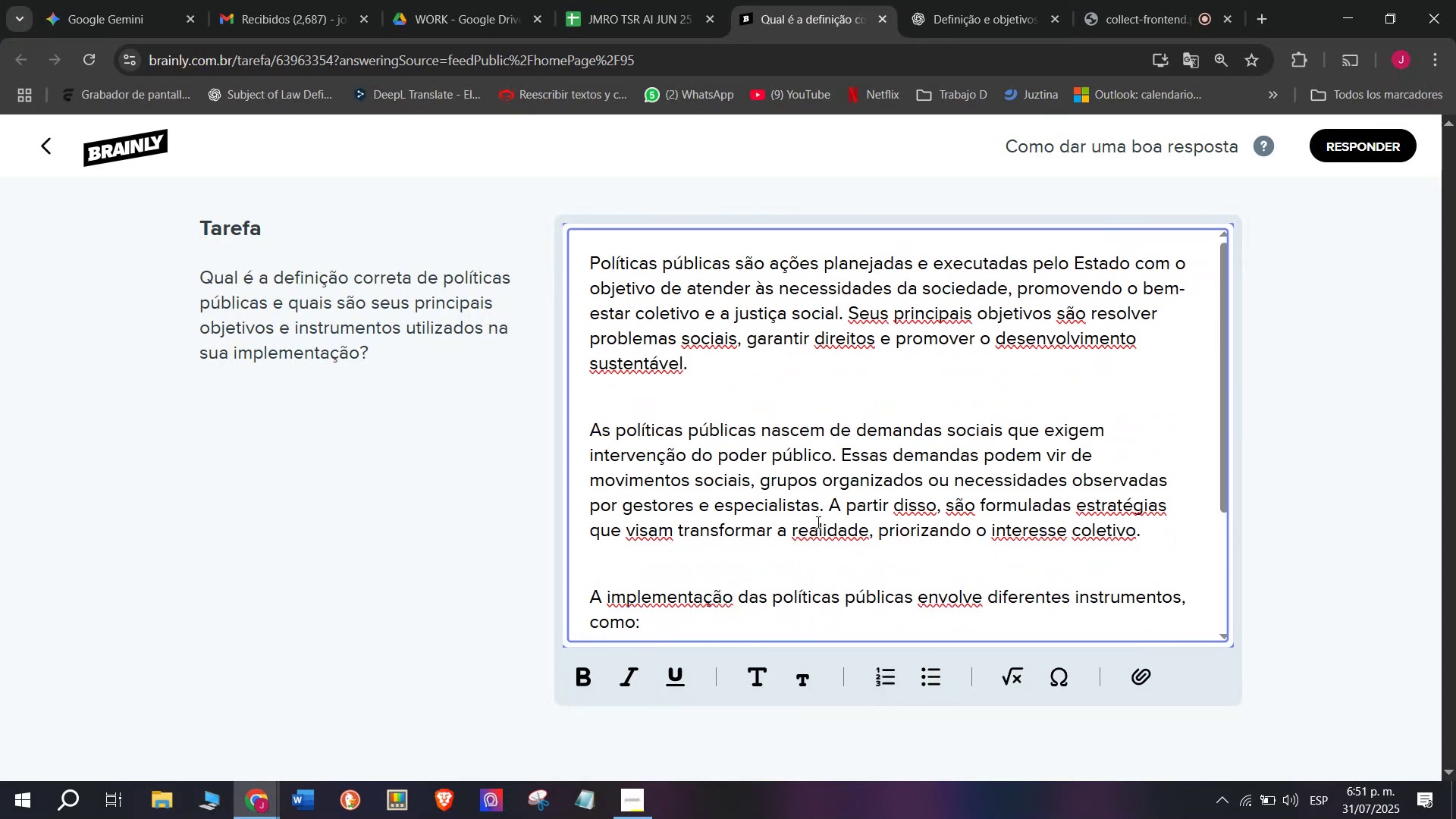 
left_click_drag(start_coordinate=[827, 507], to_coordinate=[1056, 543])
 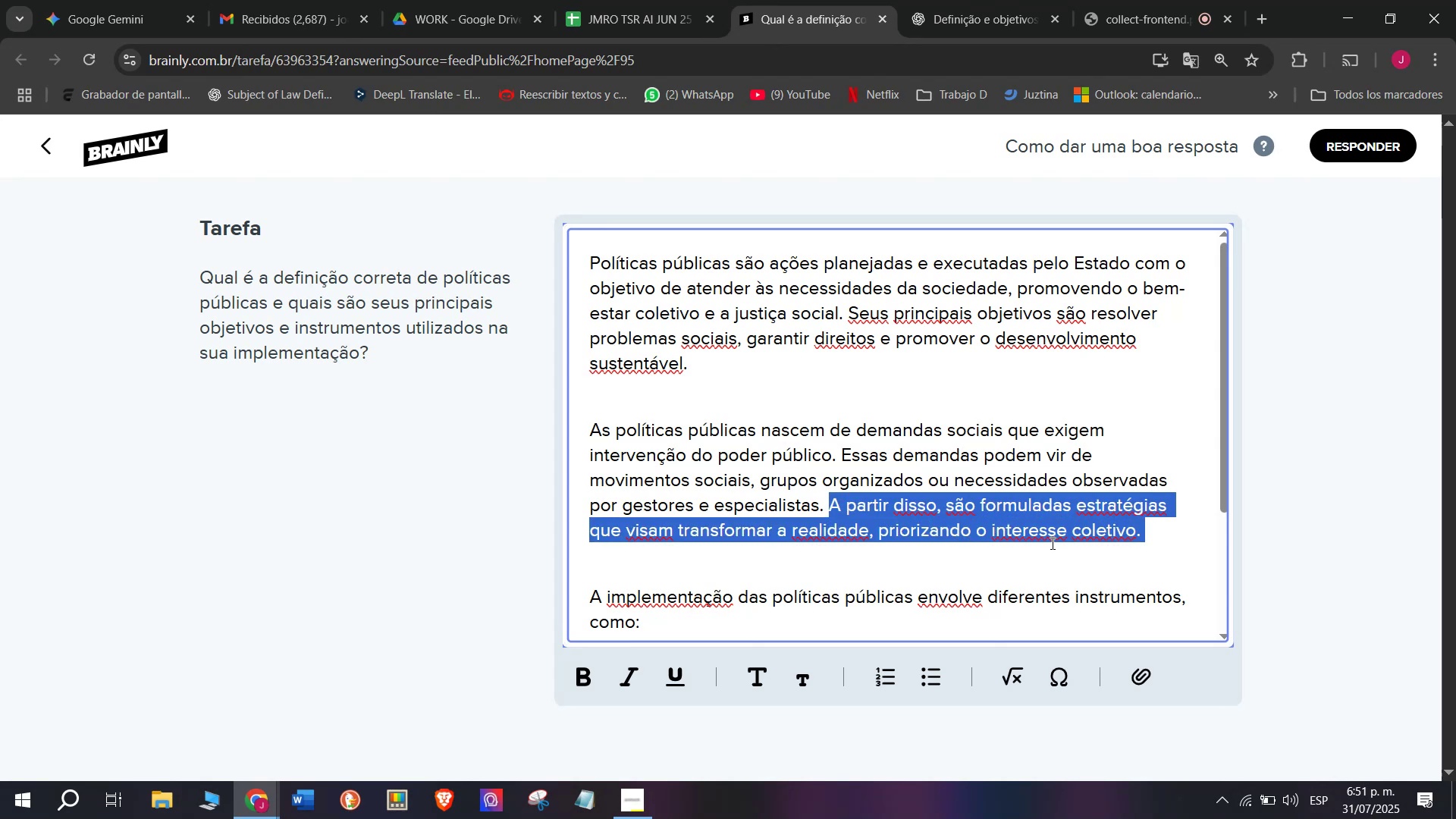 
key(Backspace)
 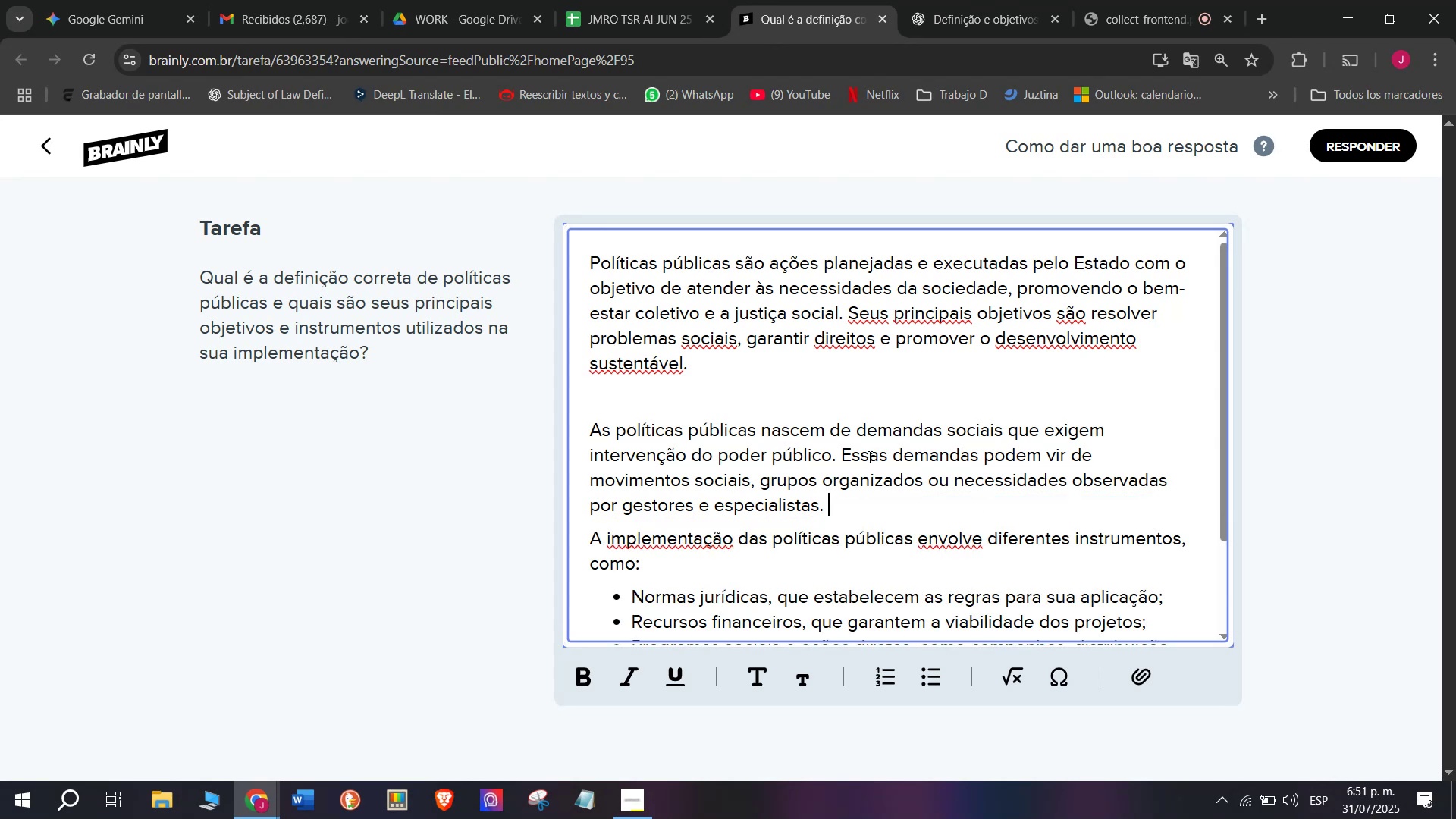 
key(Enter)
 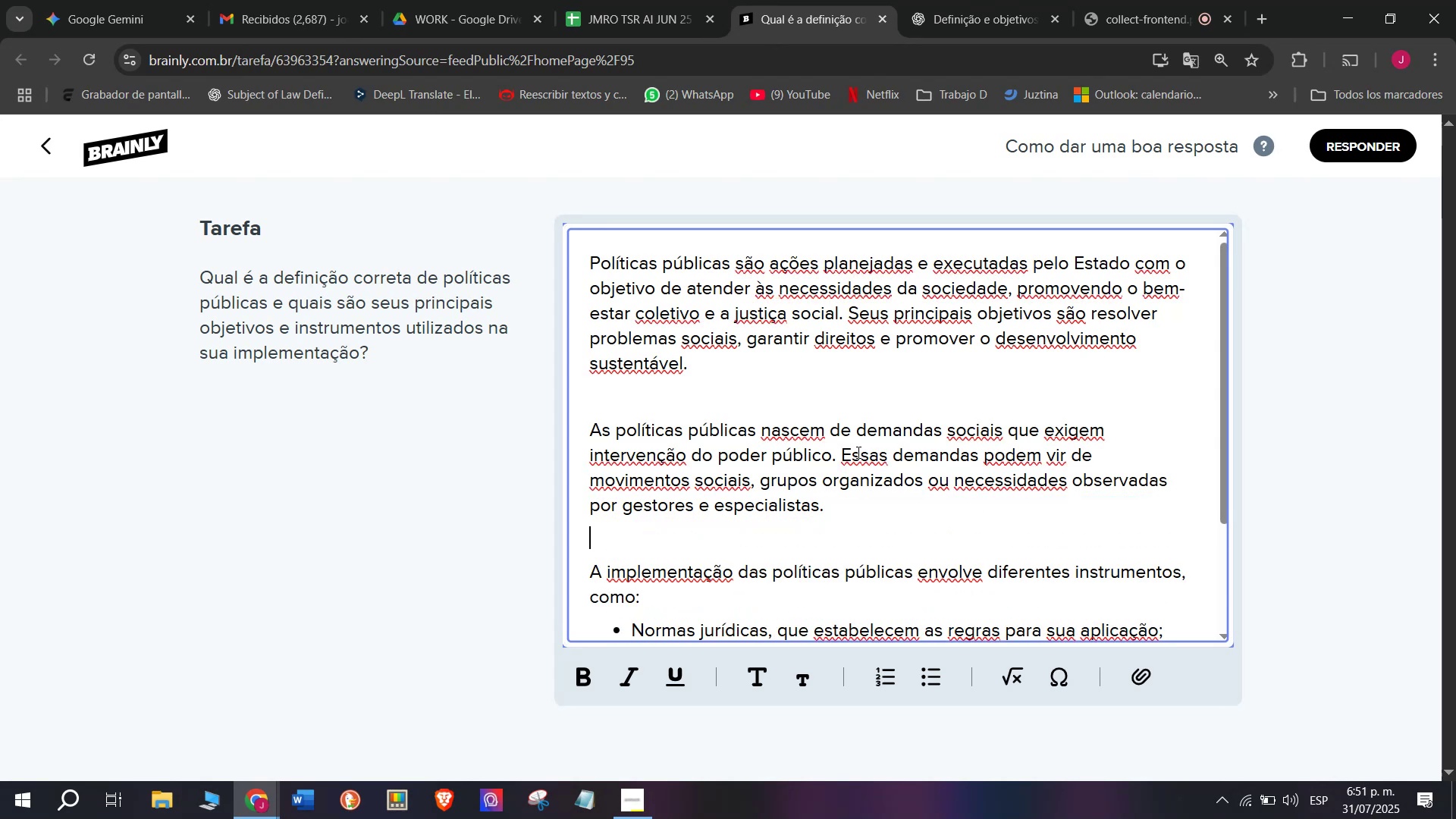 
scroll: coordinate [841, 449], scroll_direction: down, amount: 3.0
 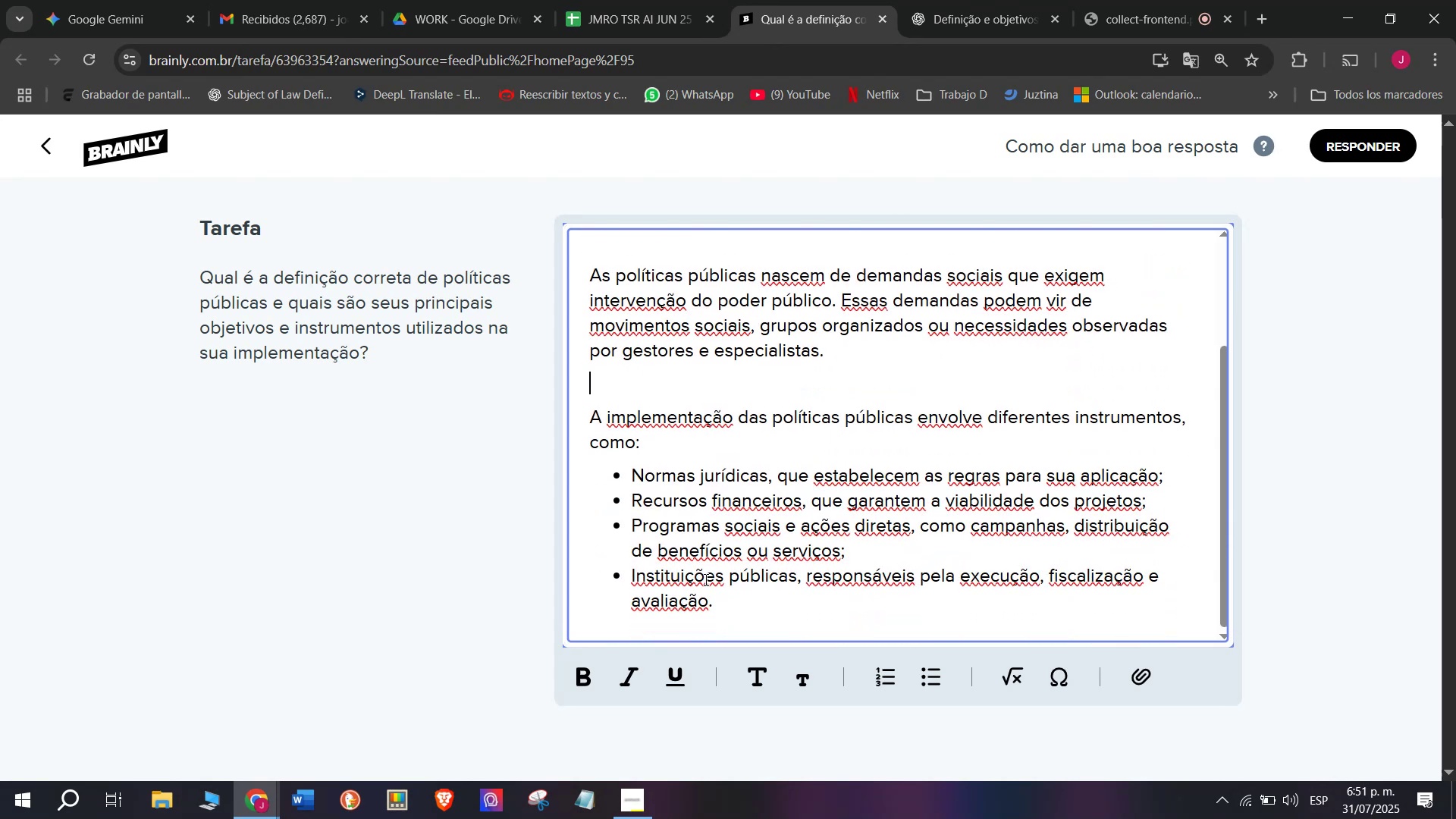 
left_click_drag(start_coordinate=[743, 606], to_coordinate=[511, 164])
 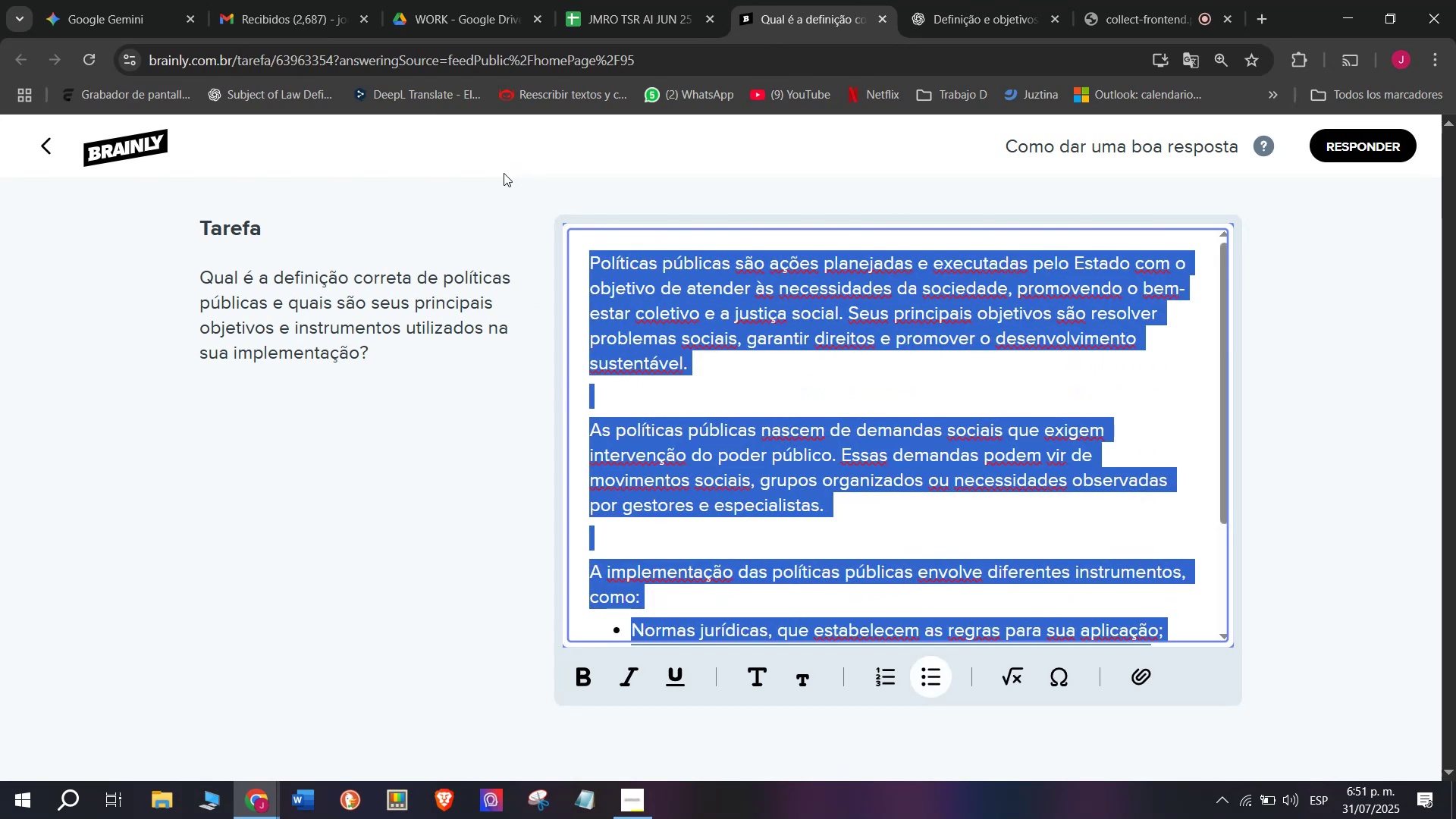 
key(Control+C)
 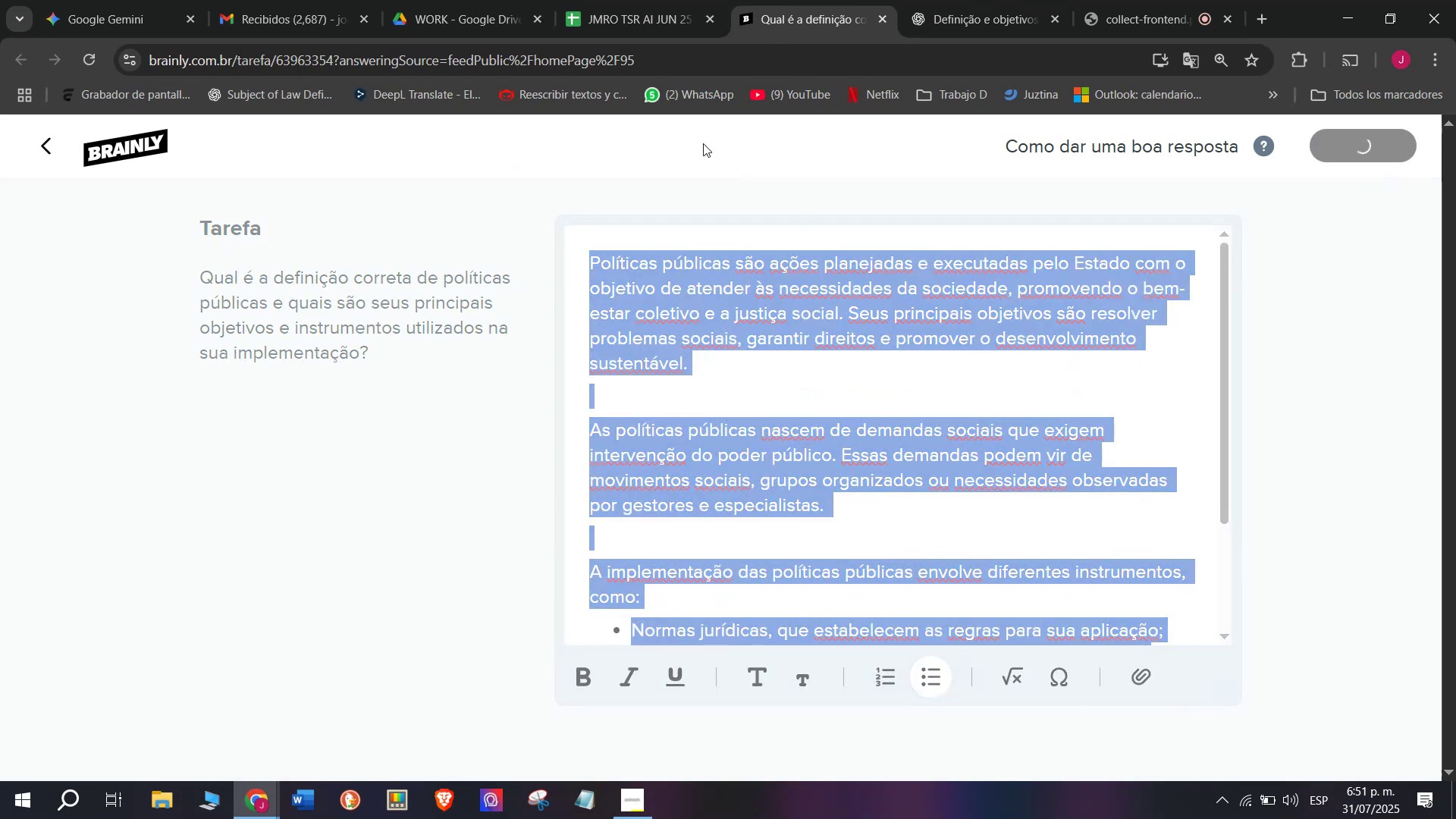 
left_click([603, 0])
 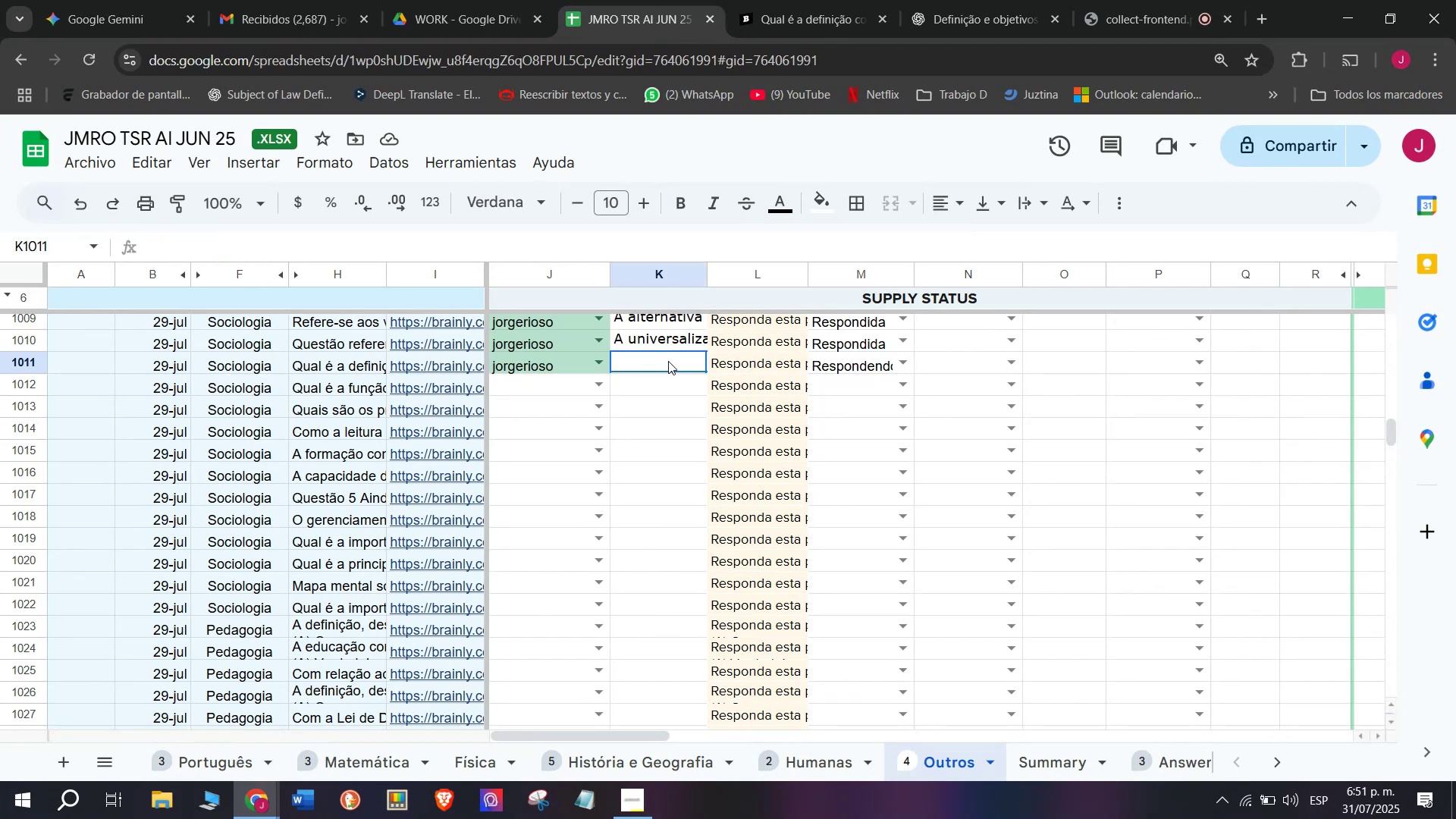 
hold_key(key=ControlLeft, duration=0.31)
 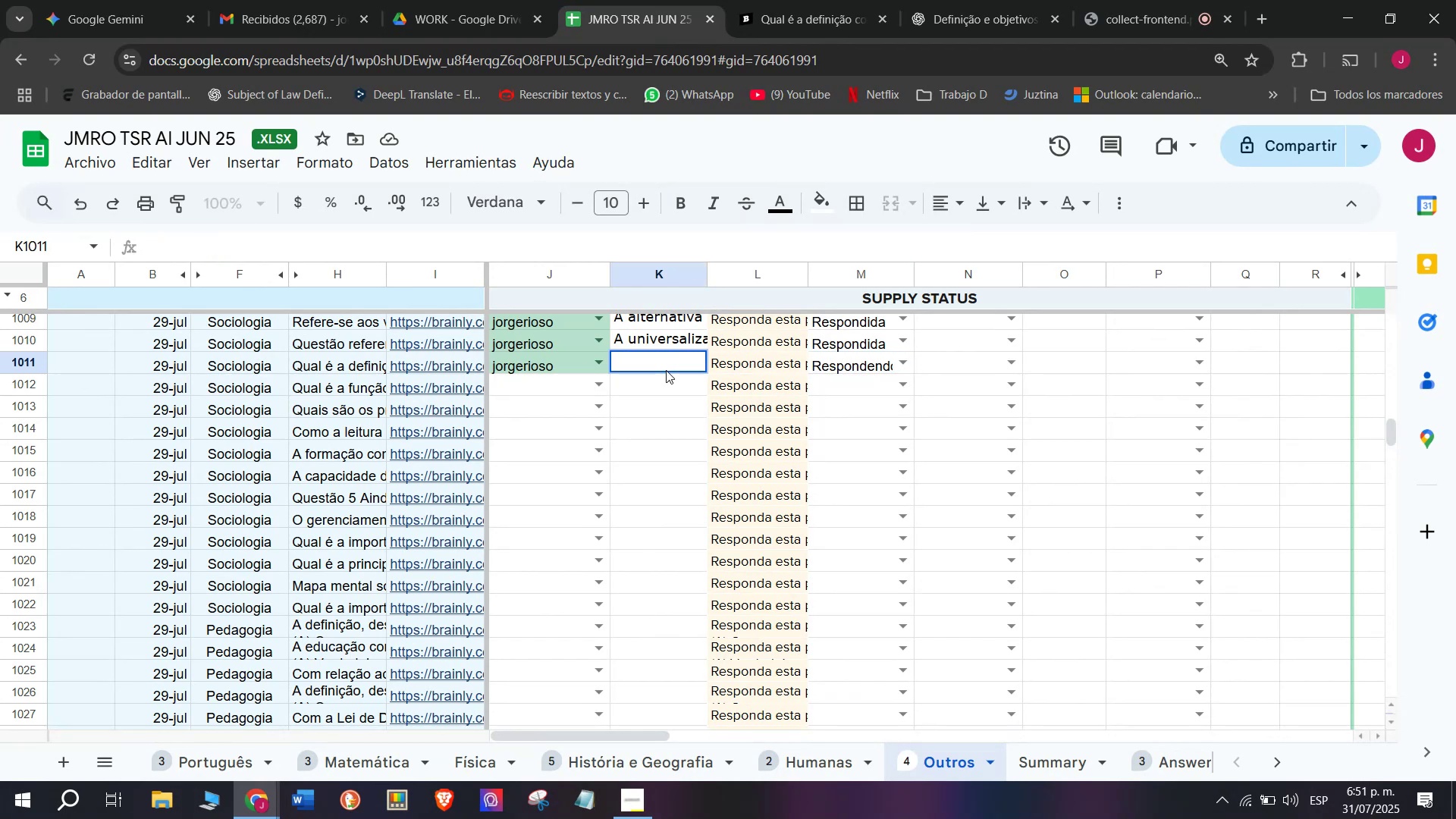 
key(Control+V)
 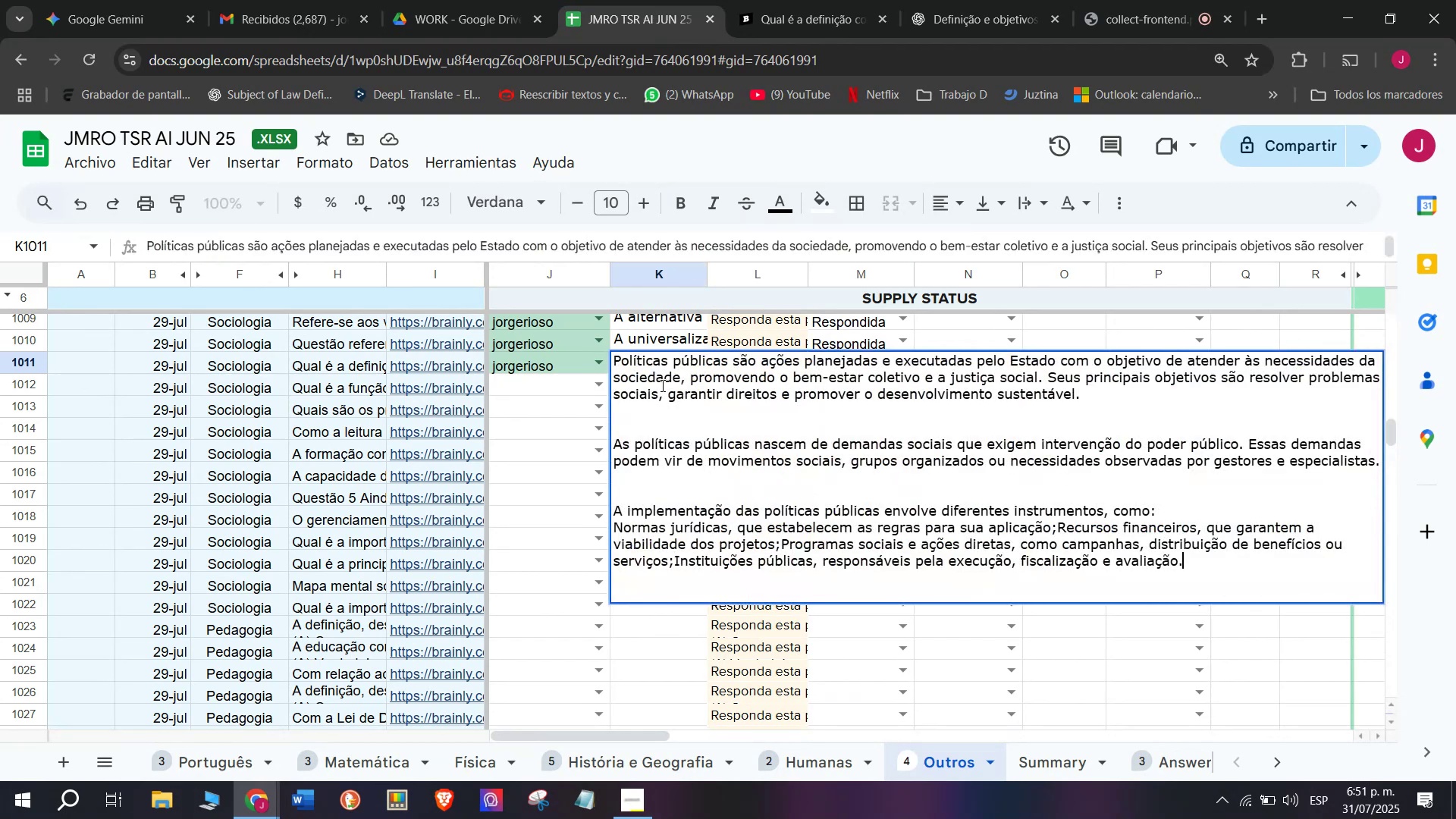 
key(Enter)
 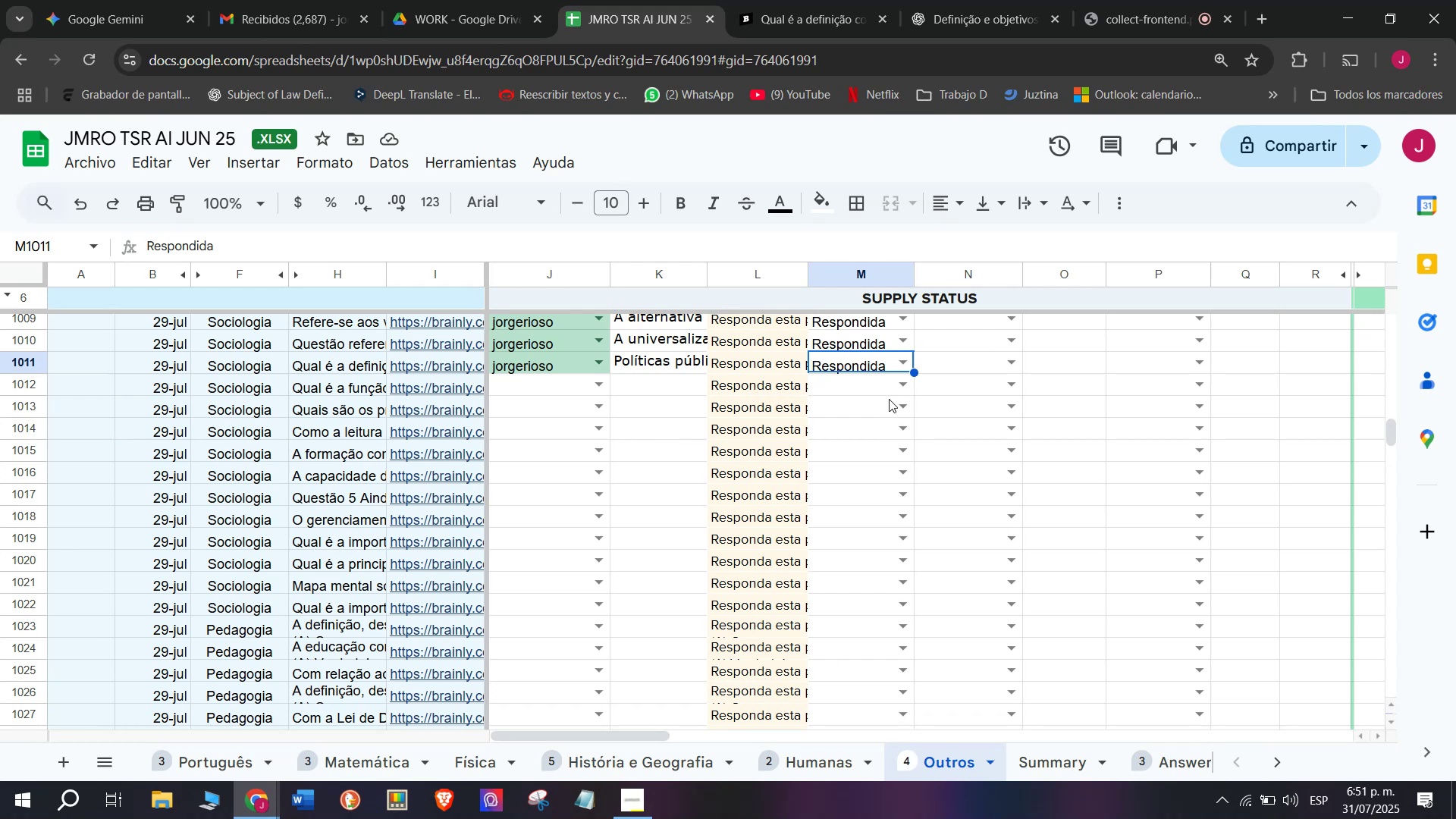 
wait(22.71)
 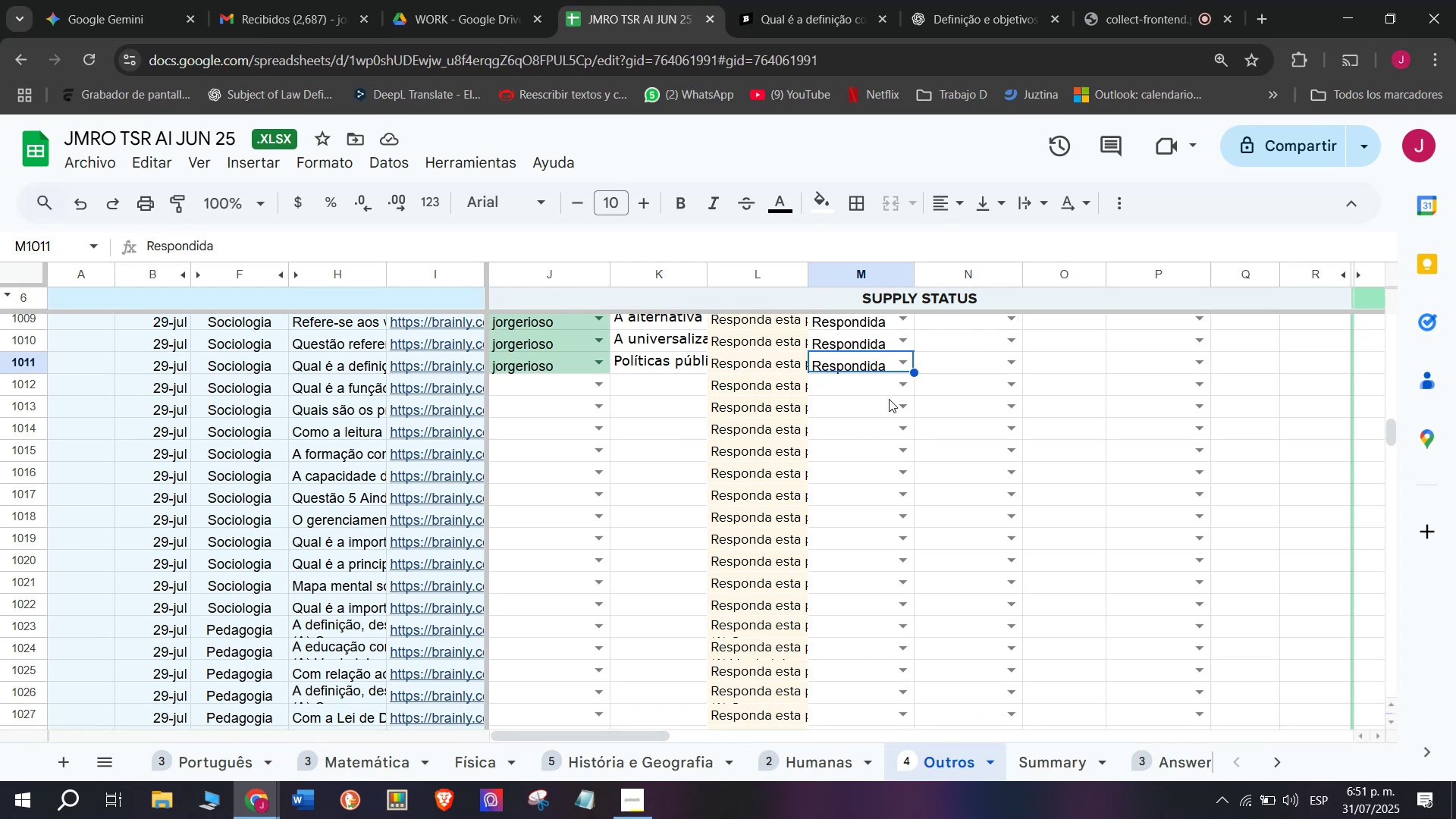 
left_click([803, 0])
 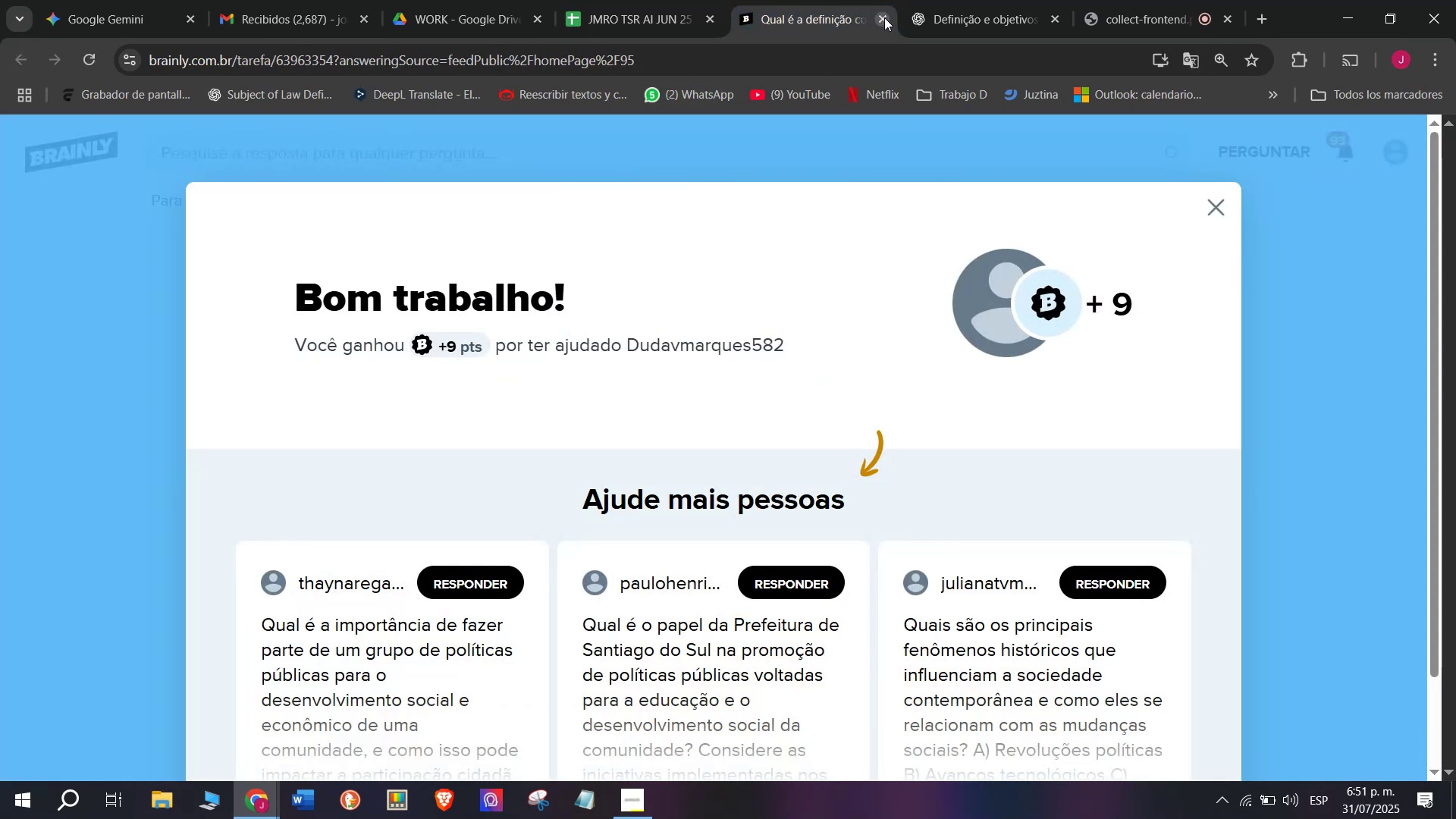 
double_click([655, 0])
 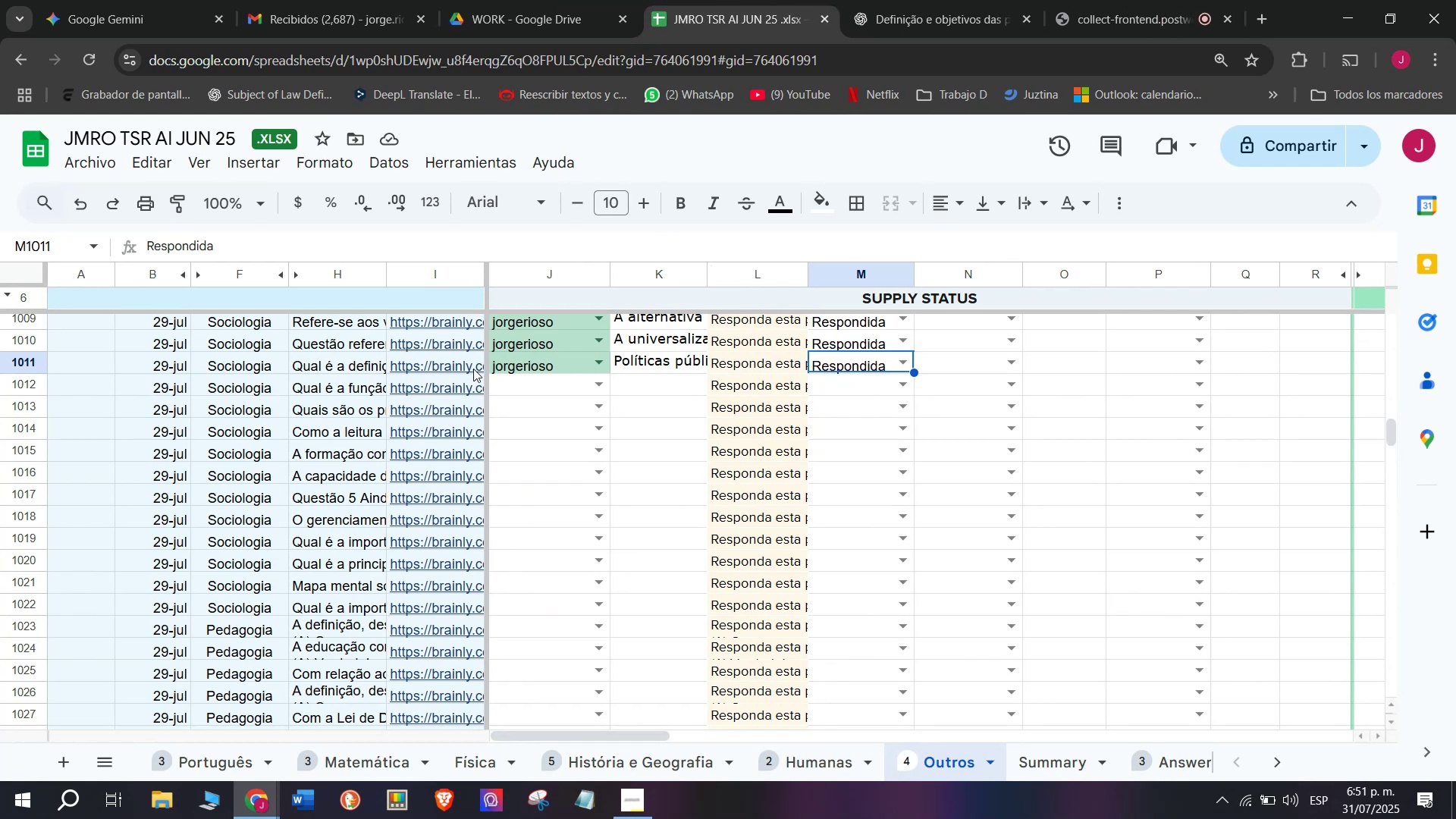 
left_click([459, 383])
 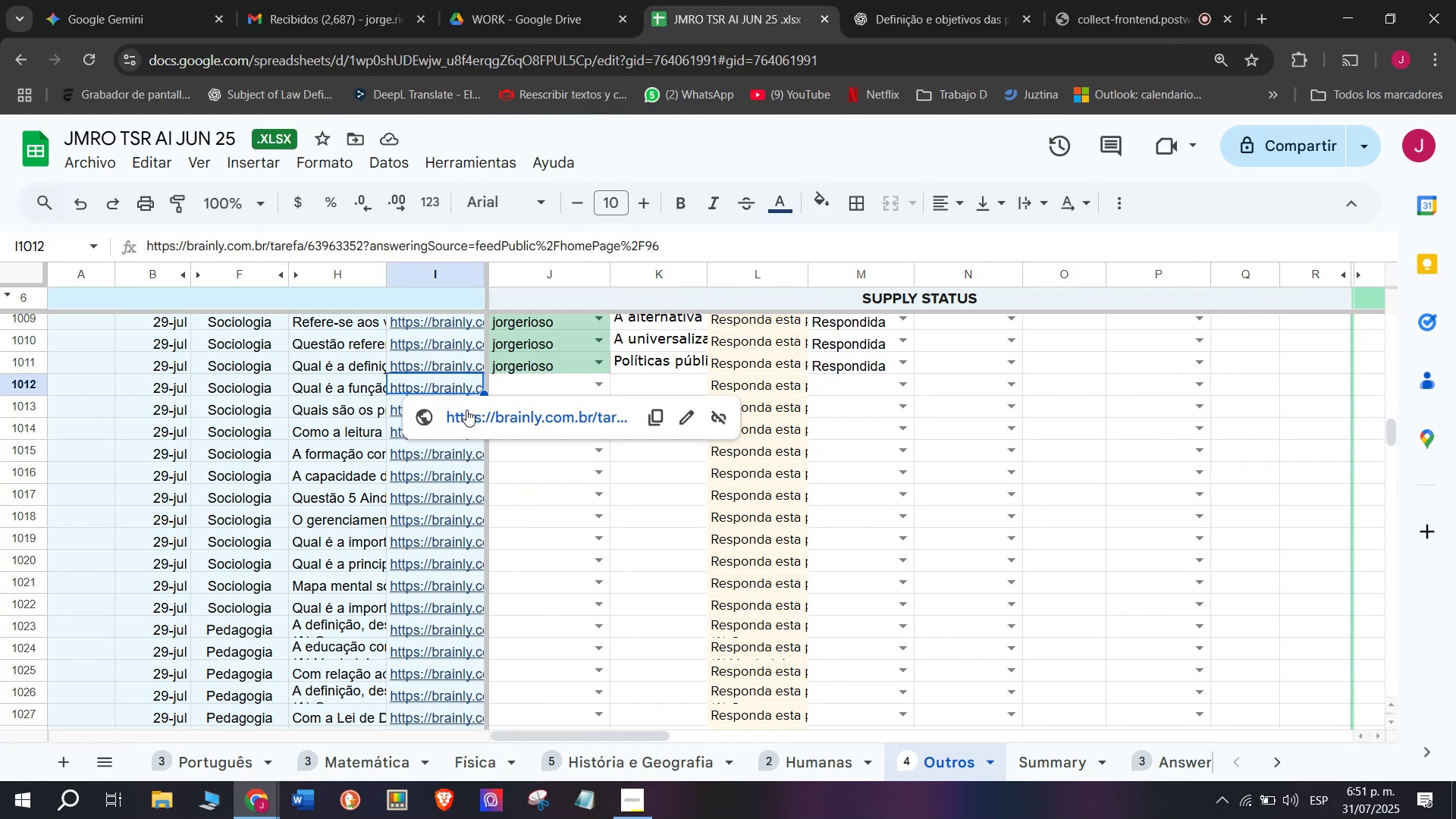 
left_click([466, 410])
 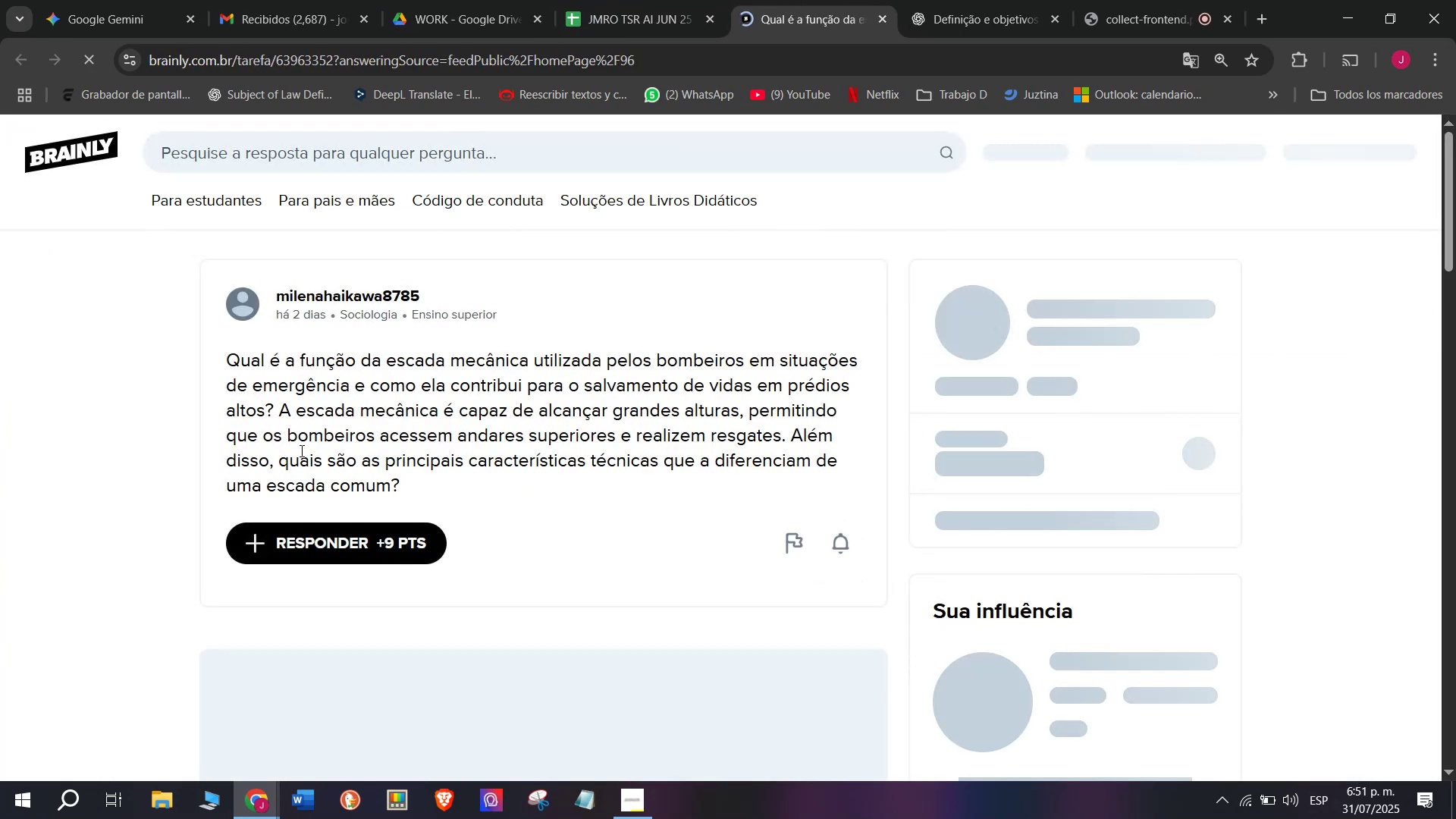 
left_click_drag(start_coordinate=[413, 484], to_coordinate=[196, 369])
 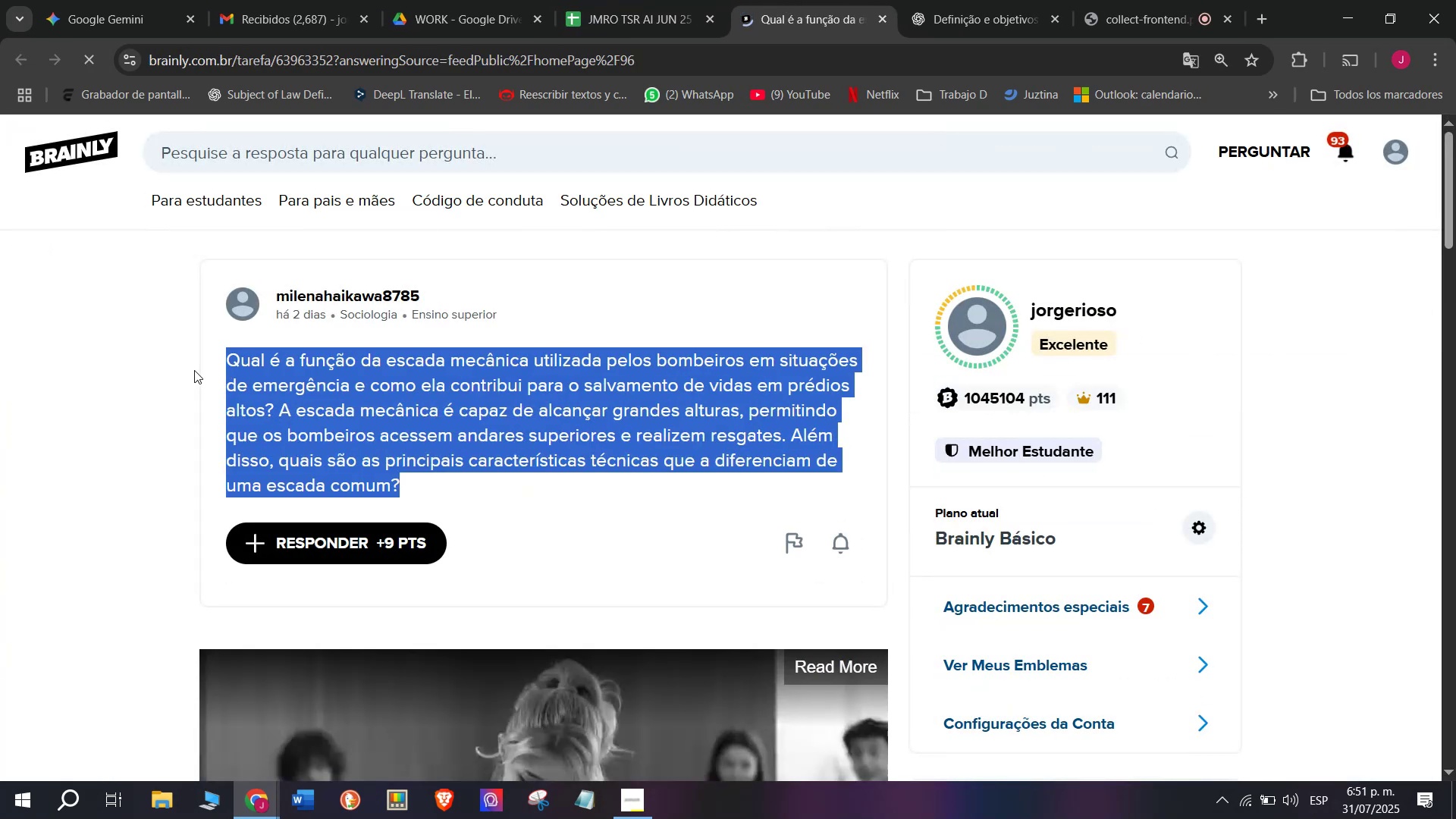 
key(Control+C)
 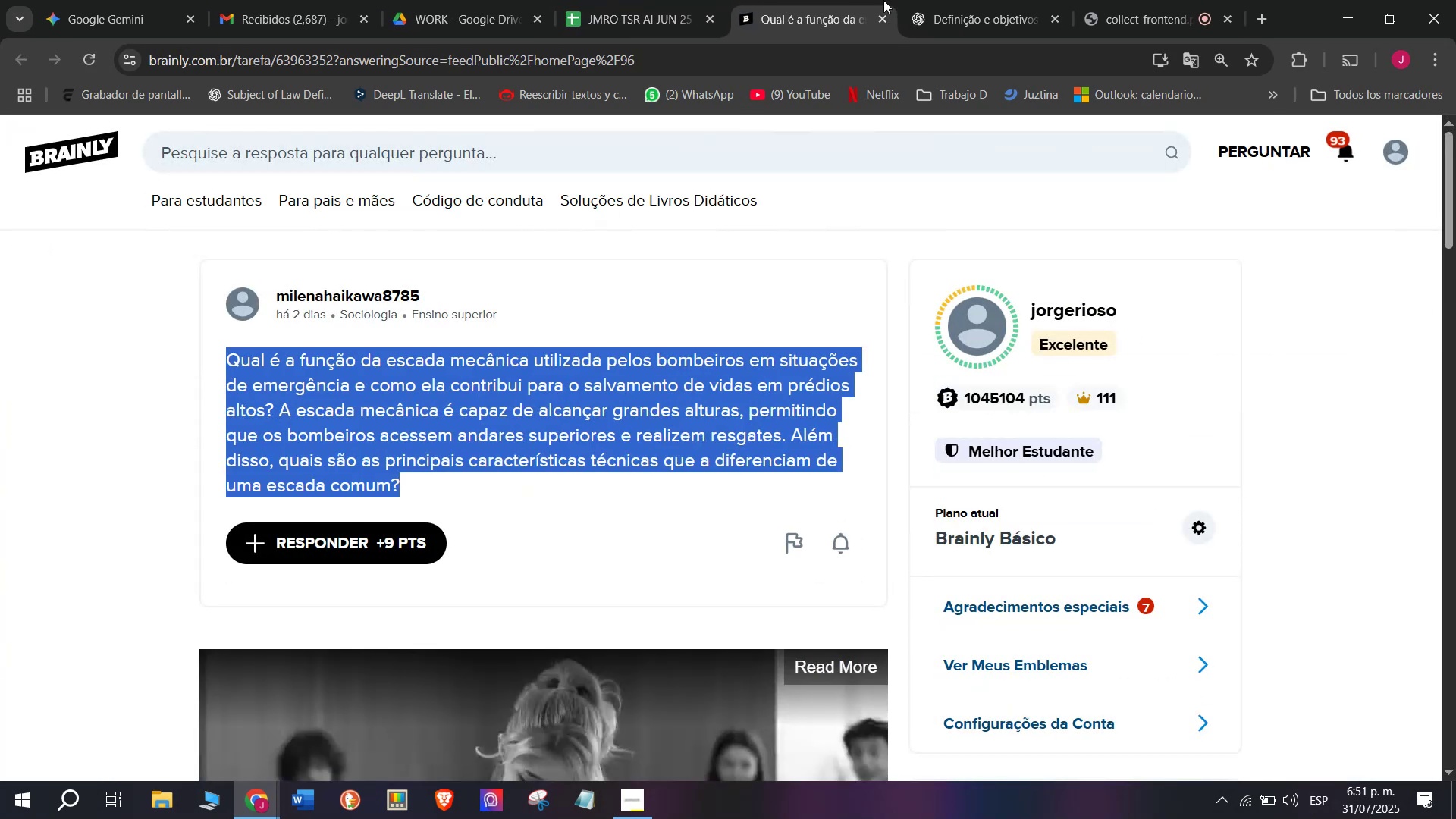 
left_click([928, 0])
 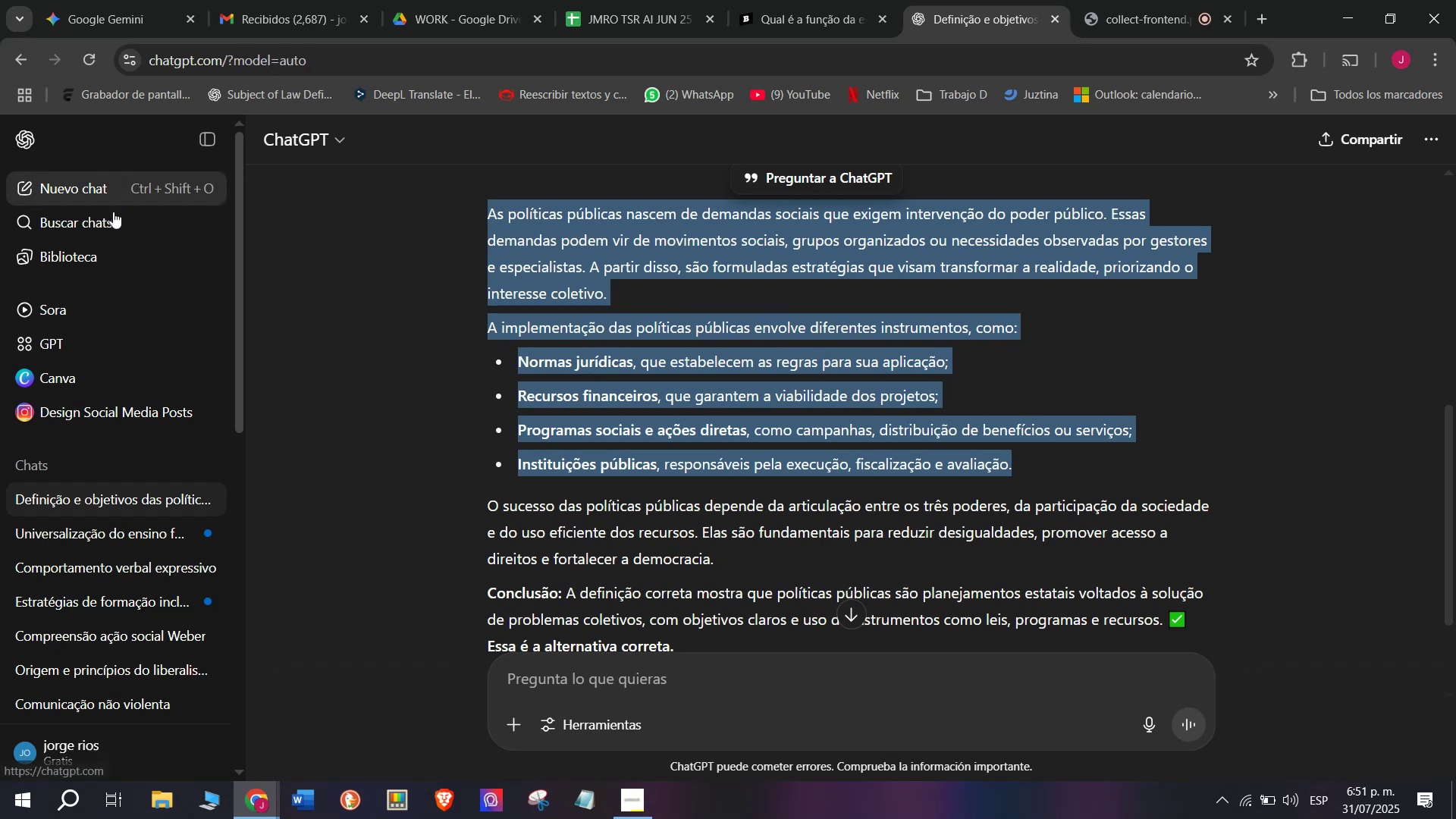 
key(Meta+V)
 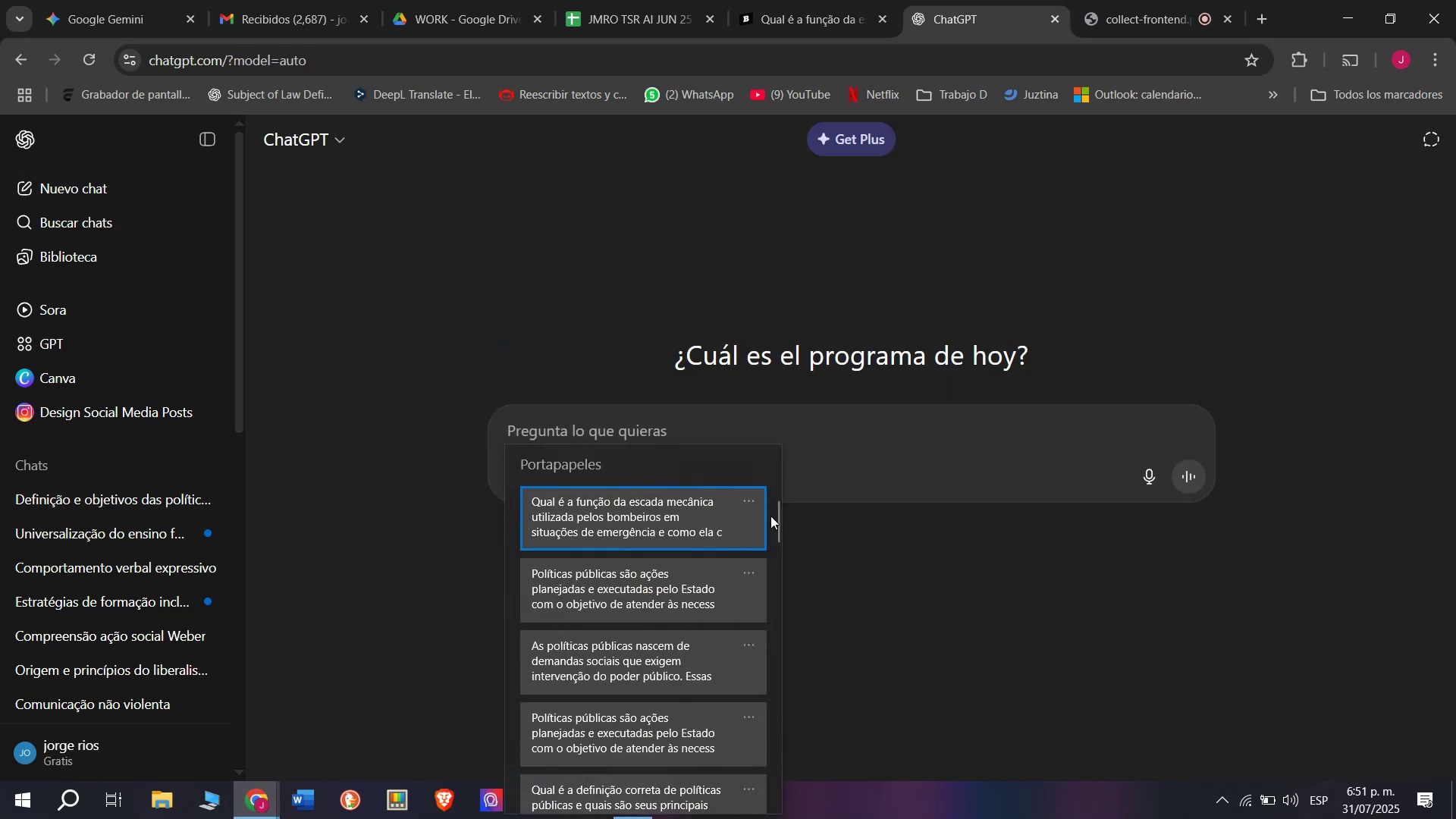 
left_click_drag(start_coordinate=[778, 516], to_coordinate=[771, 818])
 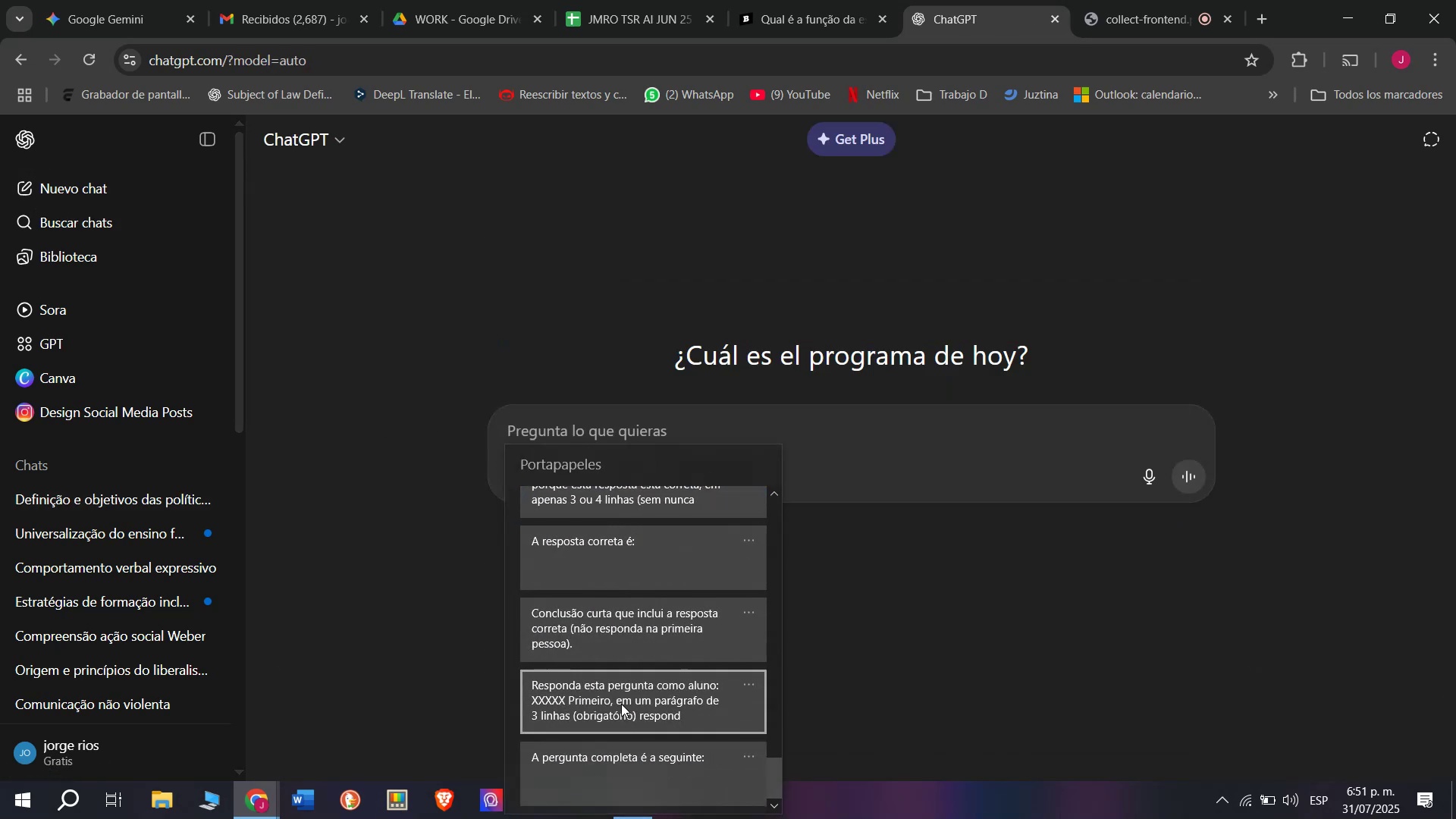 
key(Control+ControlLeft)
 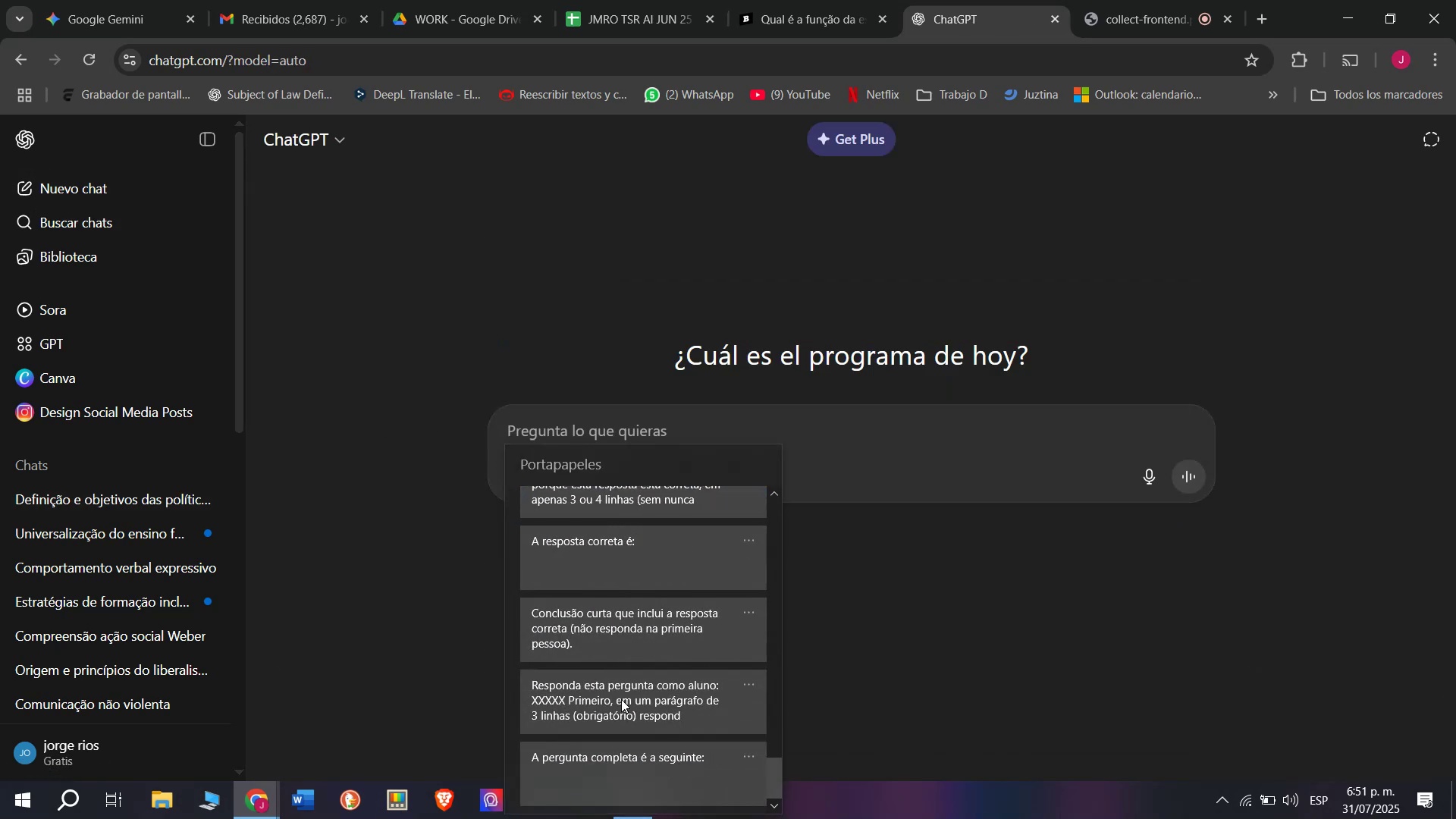 
key(Control+V)
 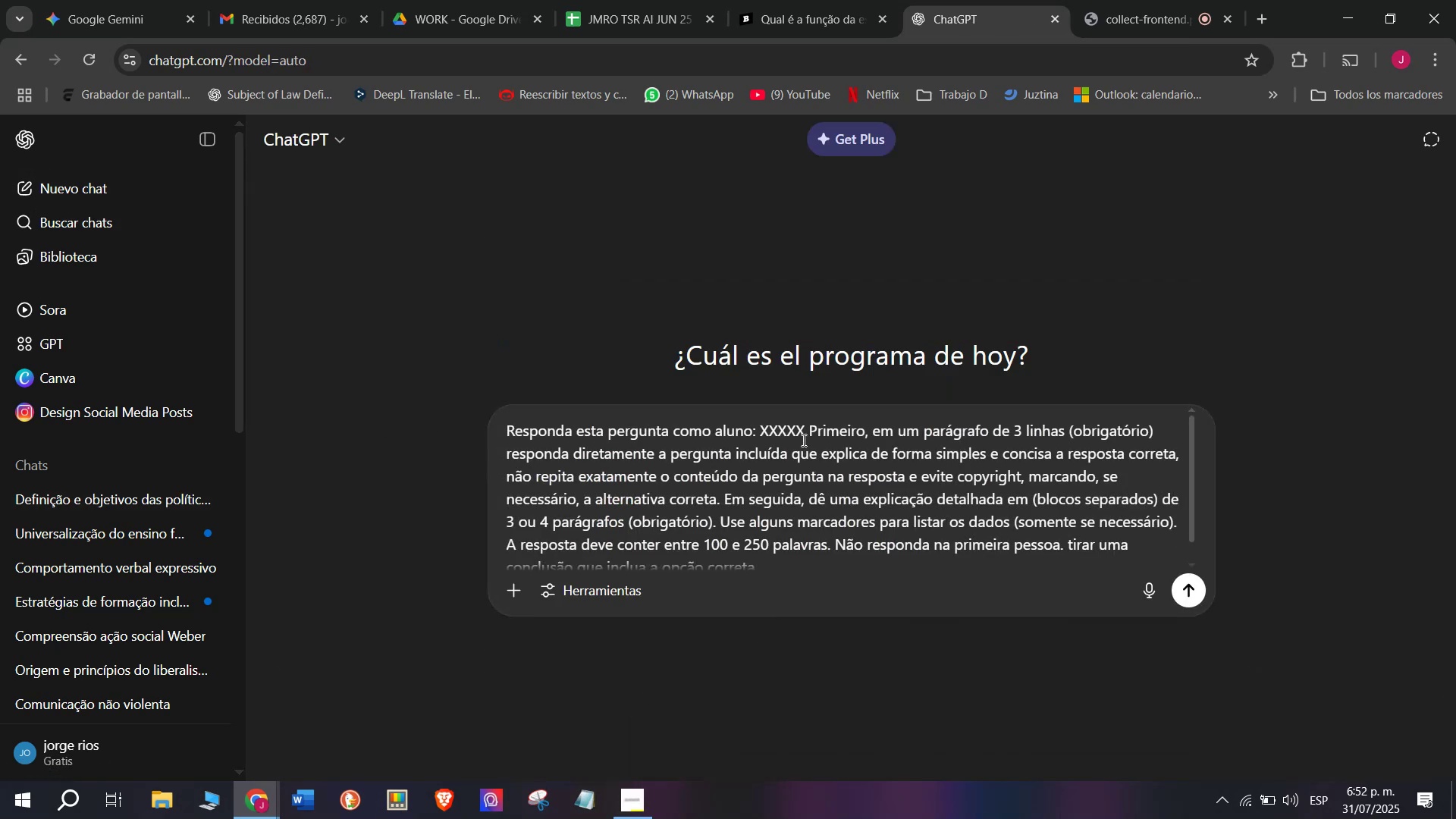 
left_click_drag(start_coordinate=[804, 432], to_coordinate=[763, 430])
 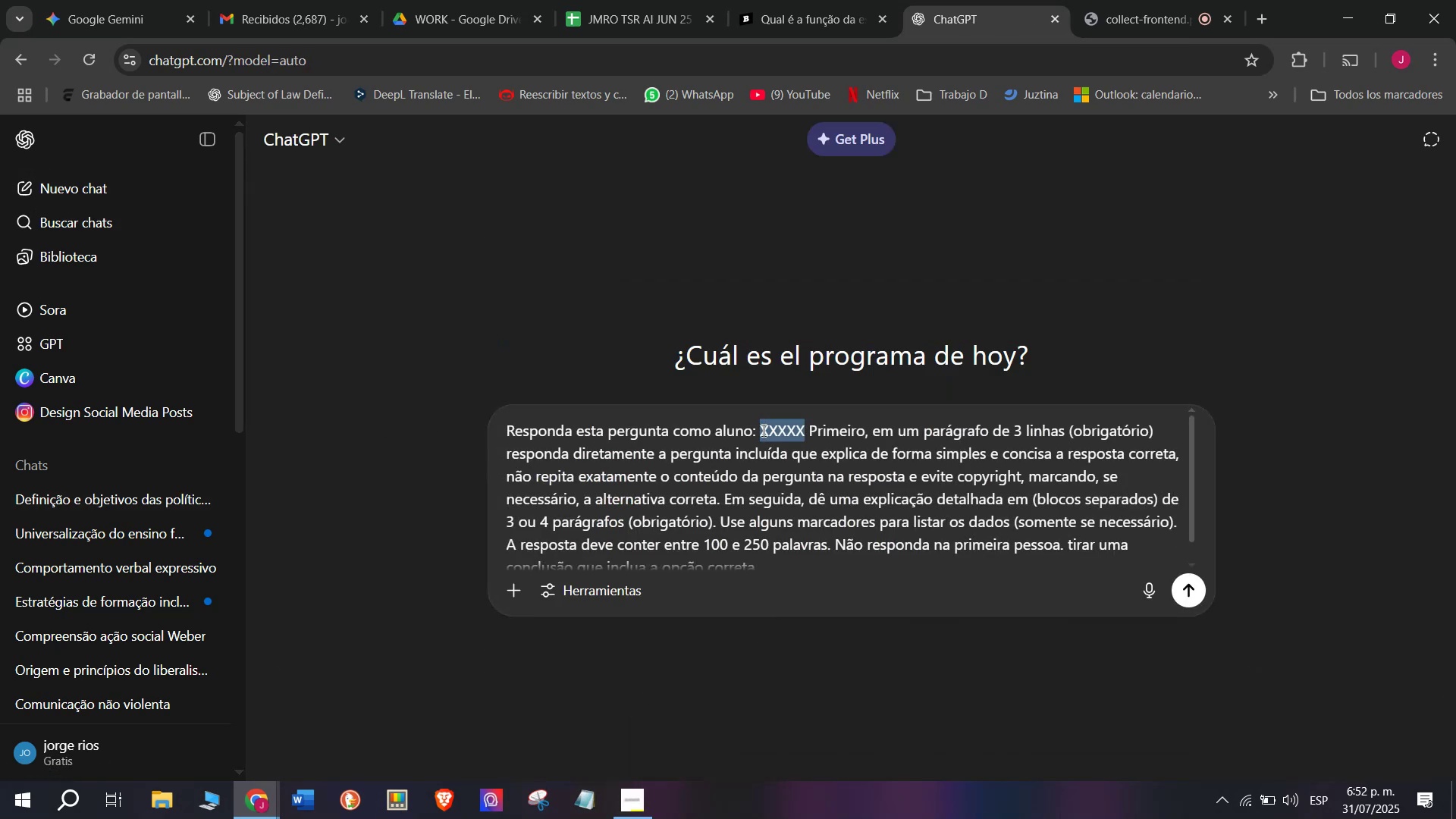 
key(Meta+V)
 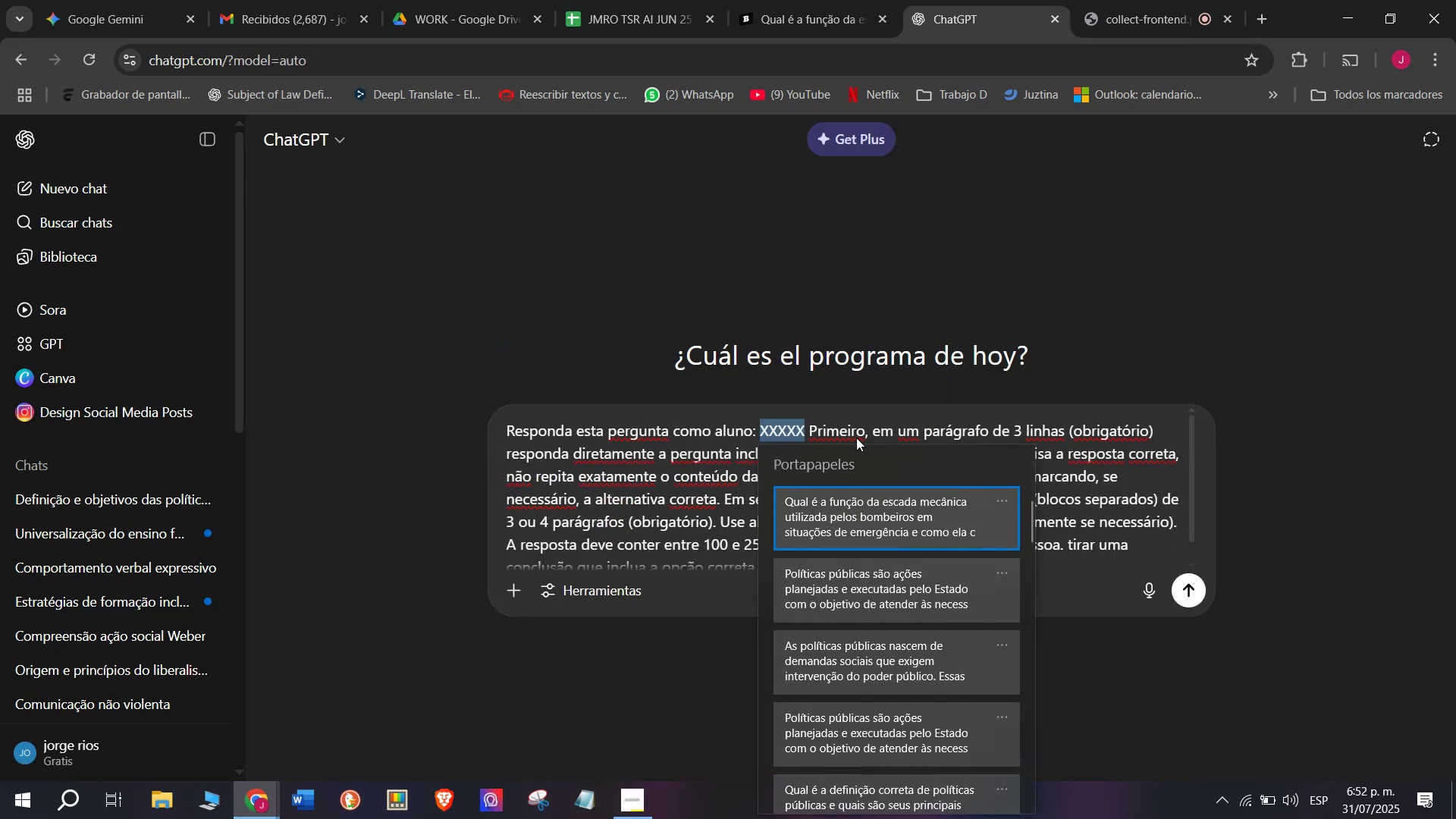 
left_click_drag(start_coordinate=[853, 497], to_coordinate=[852, 504])
 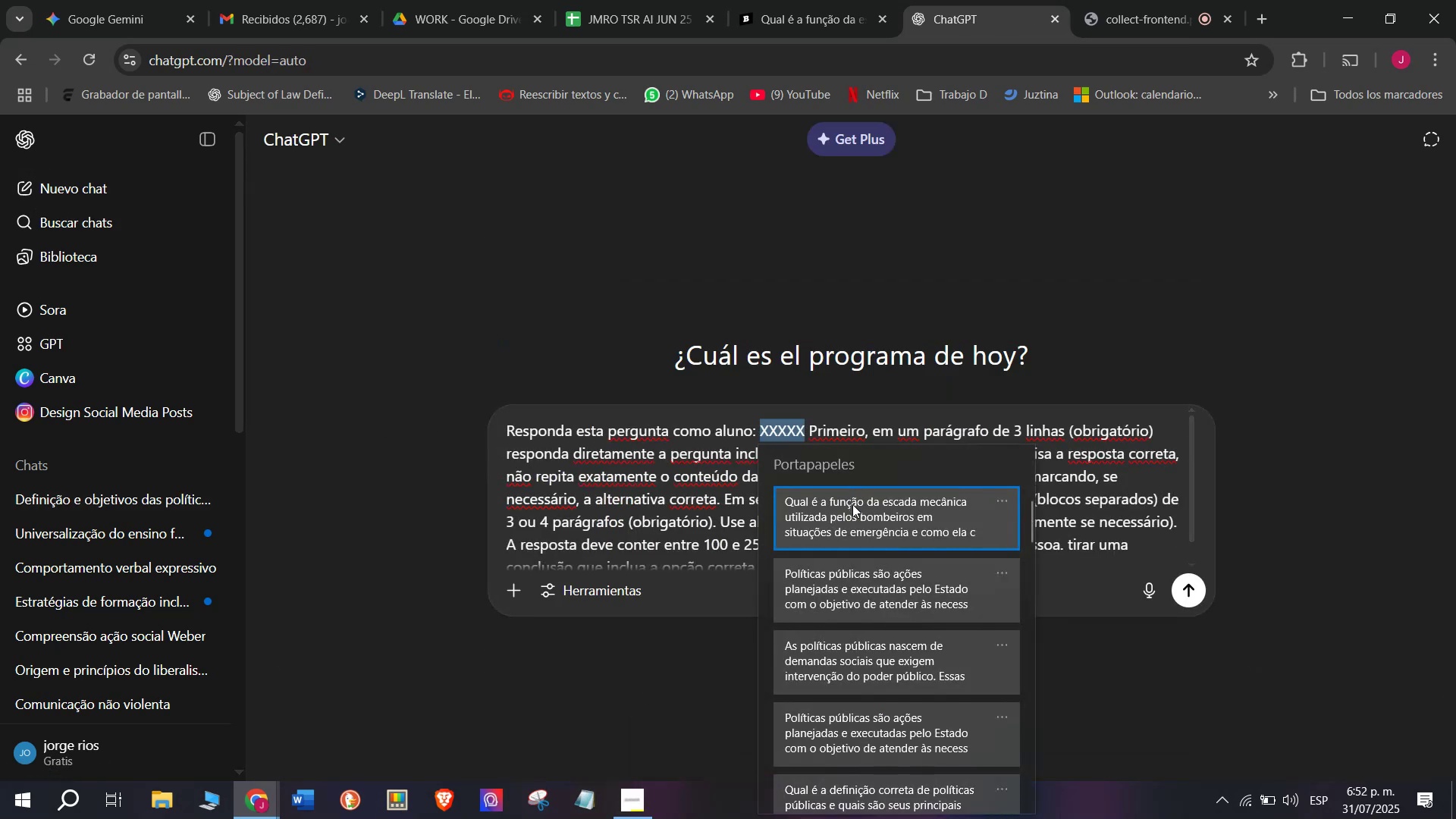 
key(Control+ControlLeft)
 